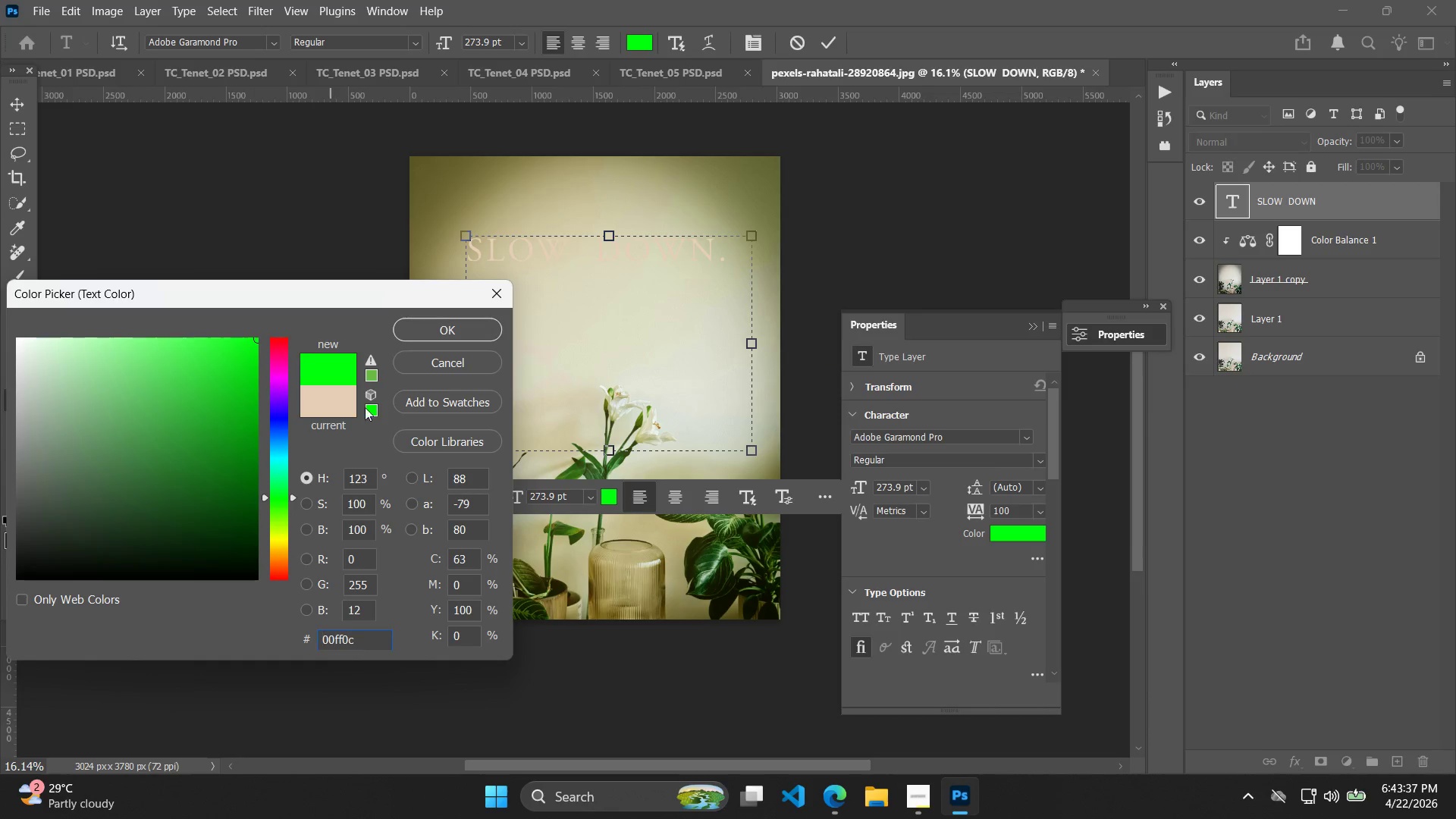 
left_click_drag(start_coordinate=[237, 413], to_coordinate=[245, 483])
 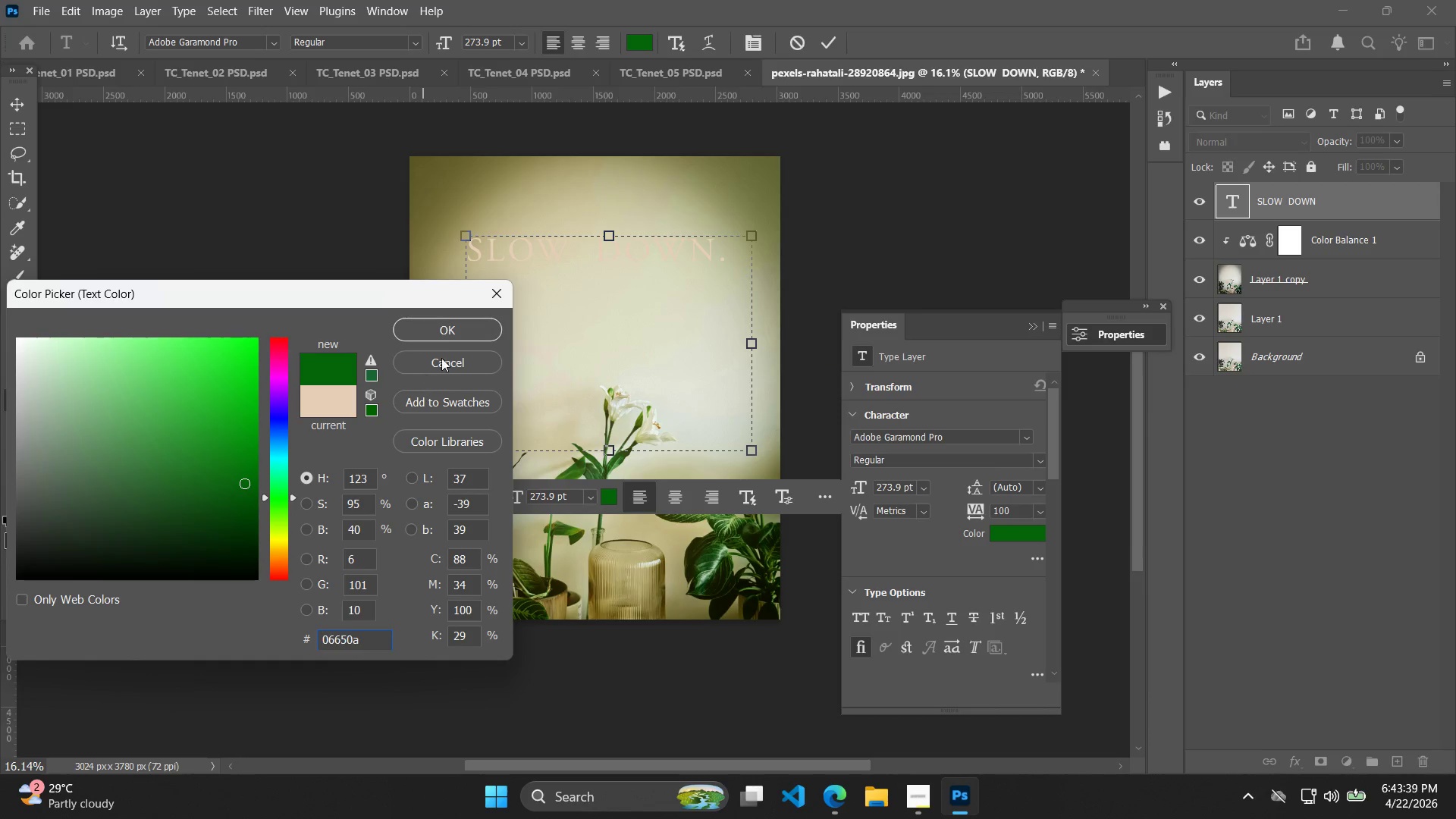 
left_click([452, 325])
 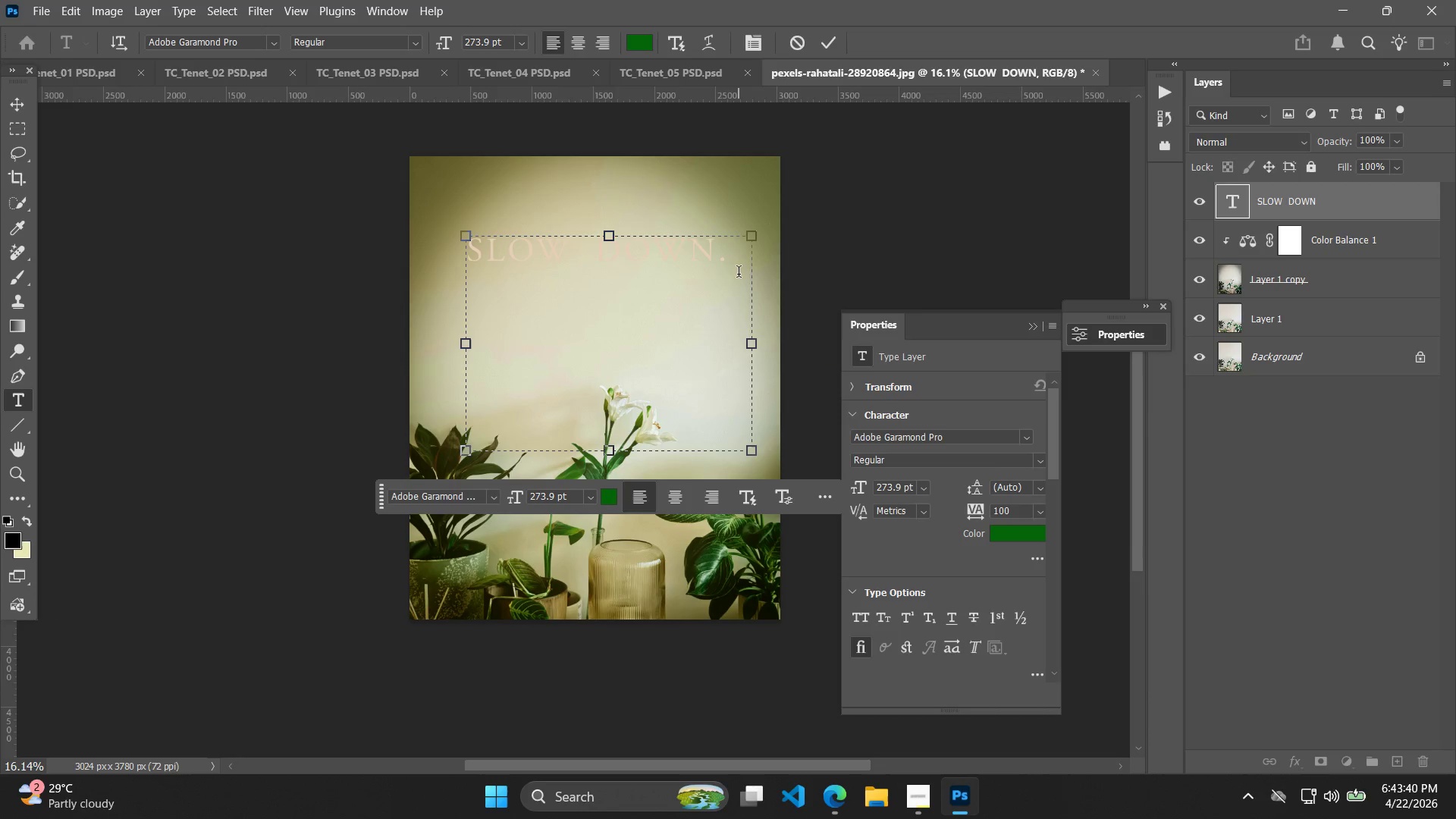 
left_click_drag(start_coordinate=[727, 265], to_coordinate=[284, 314])
 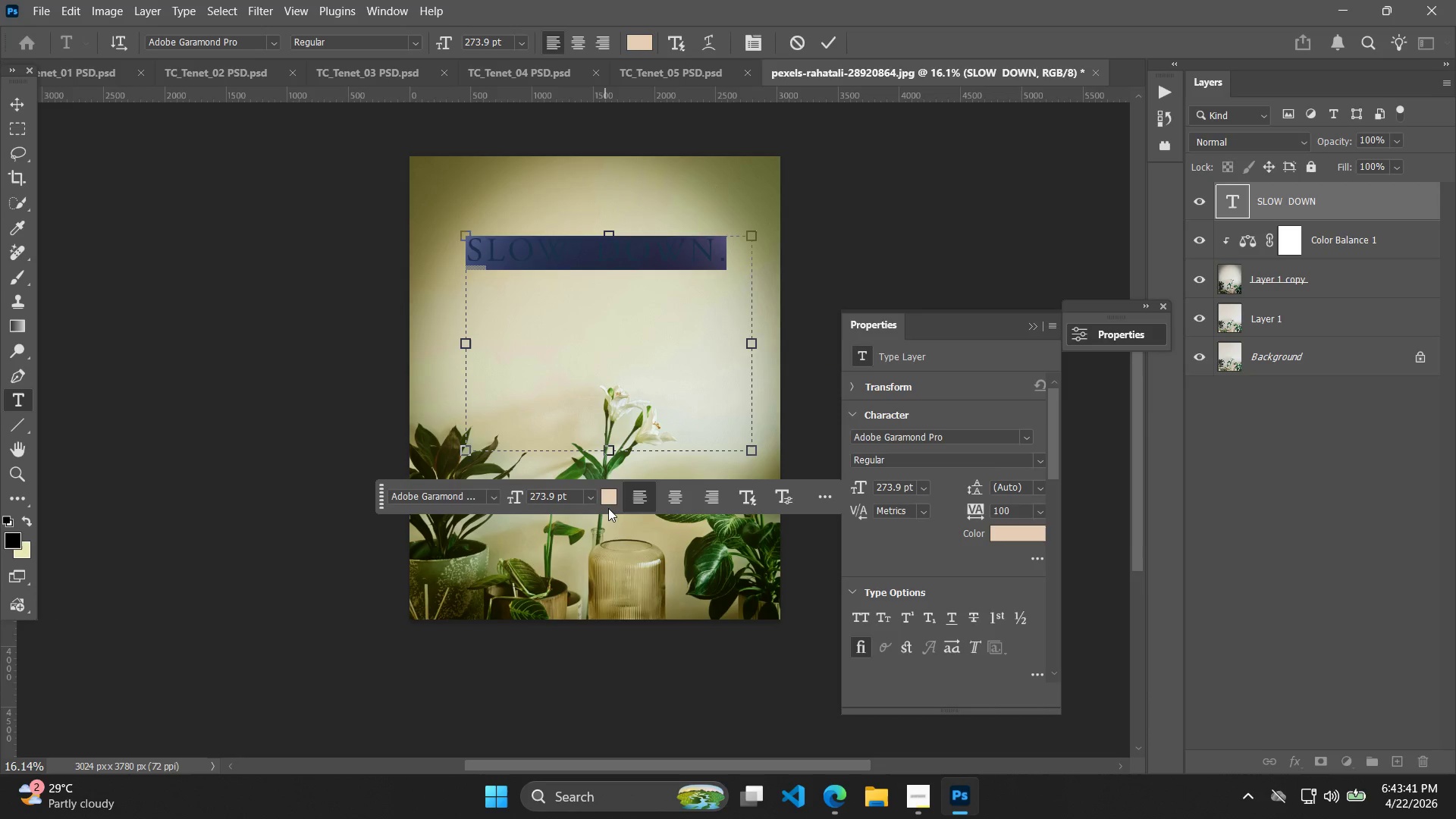 
left_click_drag(start_coordinate=[611, 504], to_coordinate=[612, 500])
 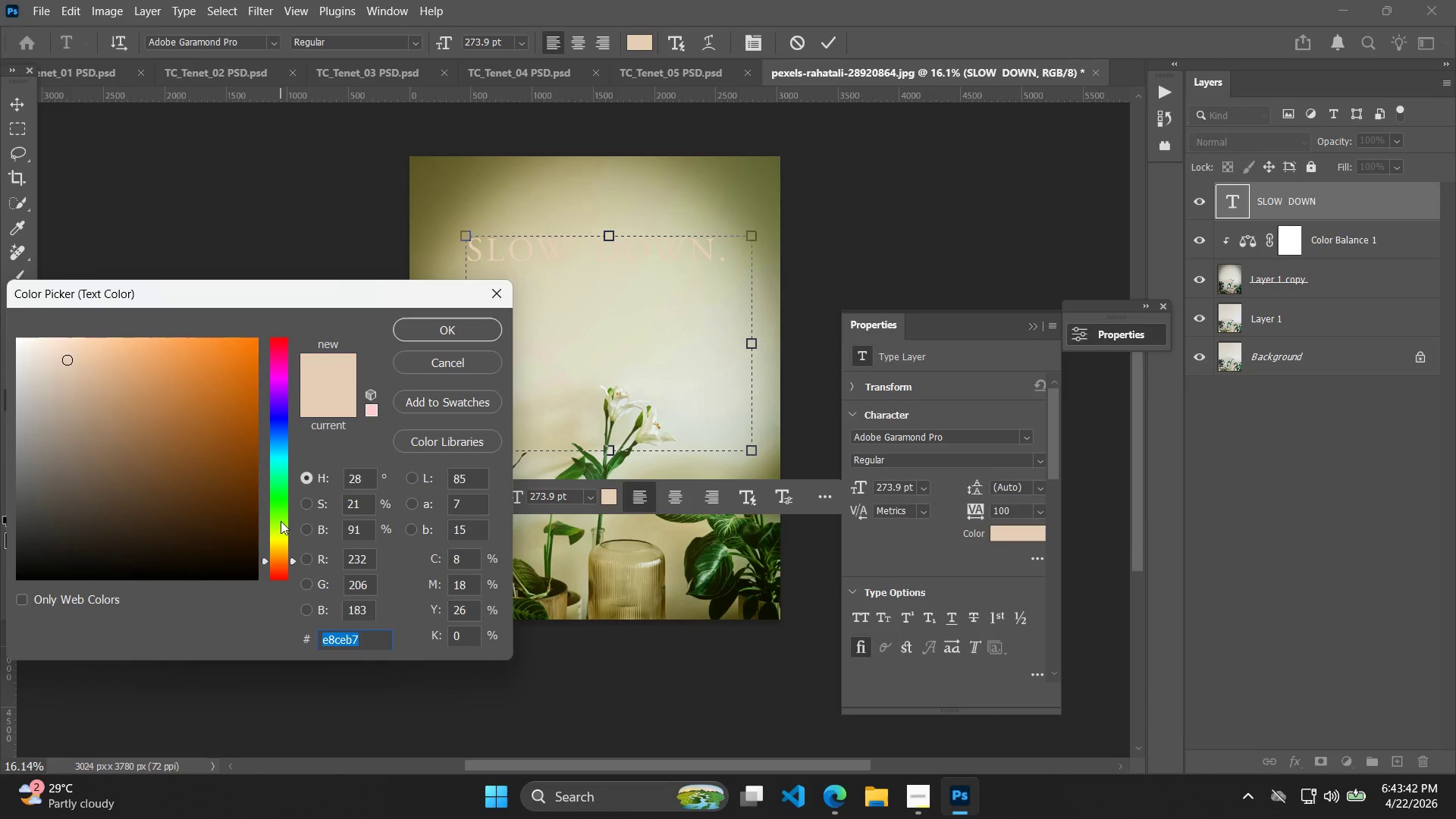 
double_click([282, 501])
 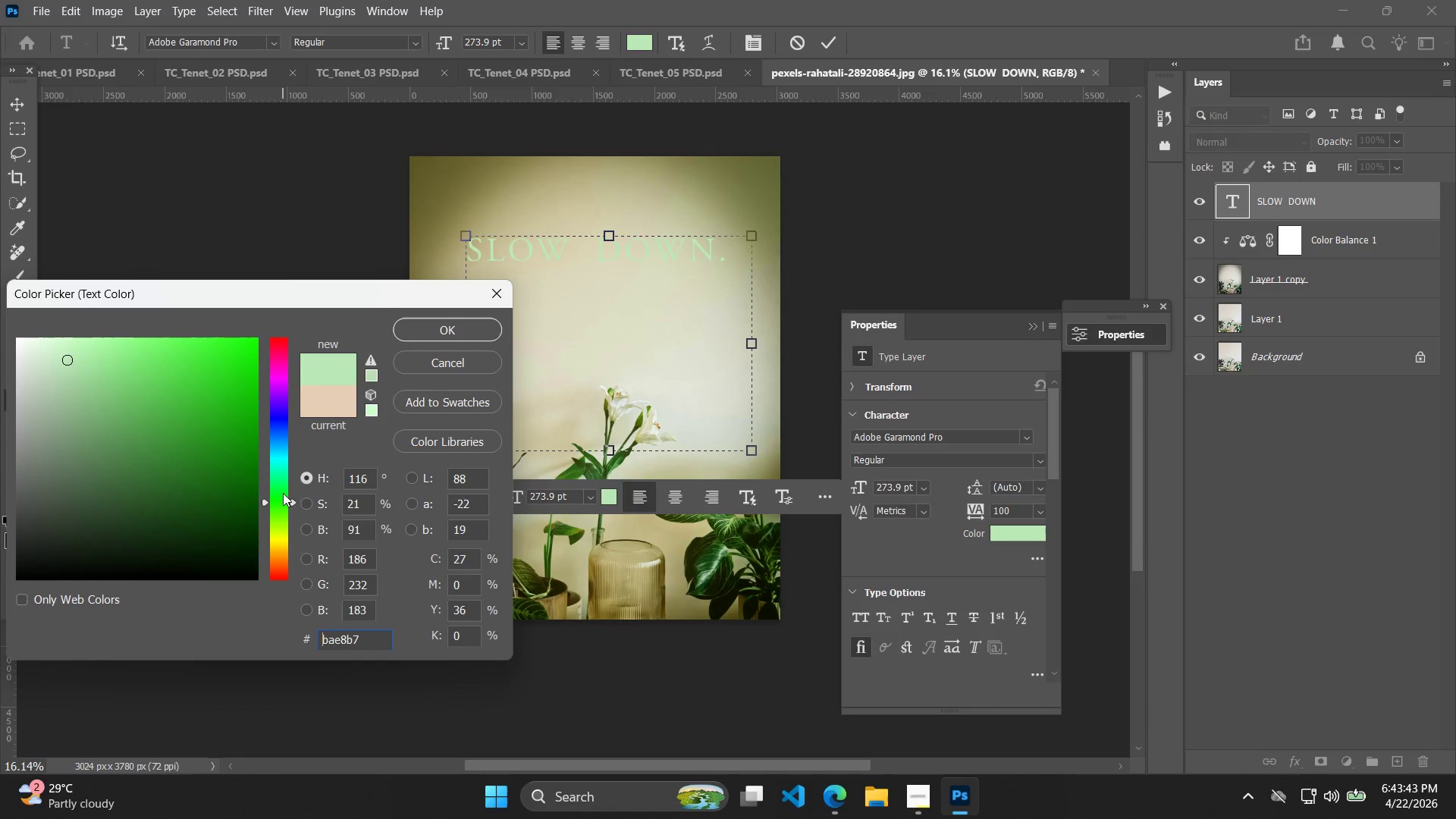 
left_click_drag(start_coordinate=[213, 453], to_coordinate=[309, 330])
 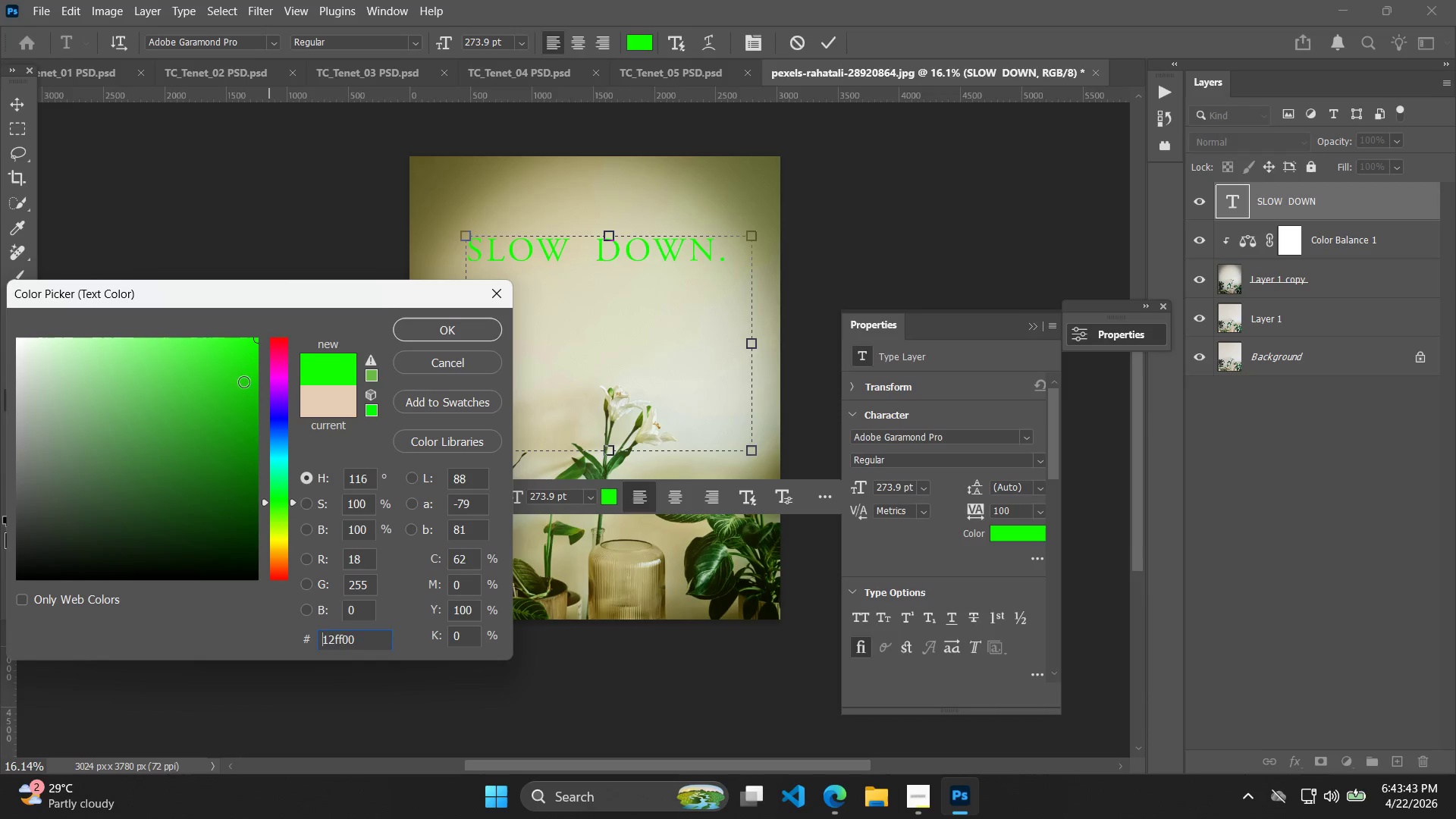 
left_click_drag(start_coordinate=[240, 396], to_coordinate=[218, 482])
 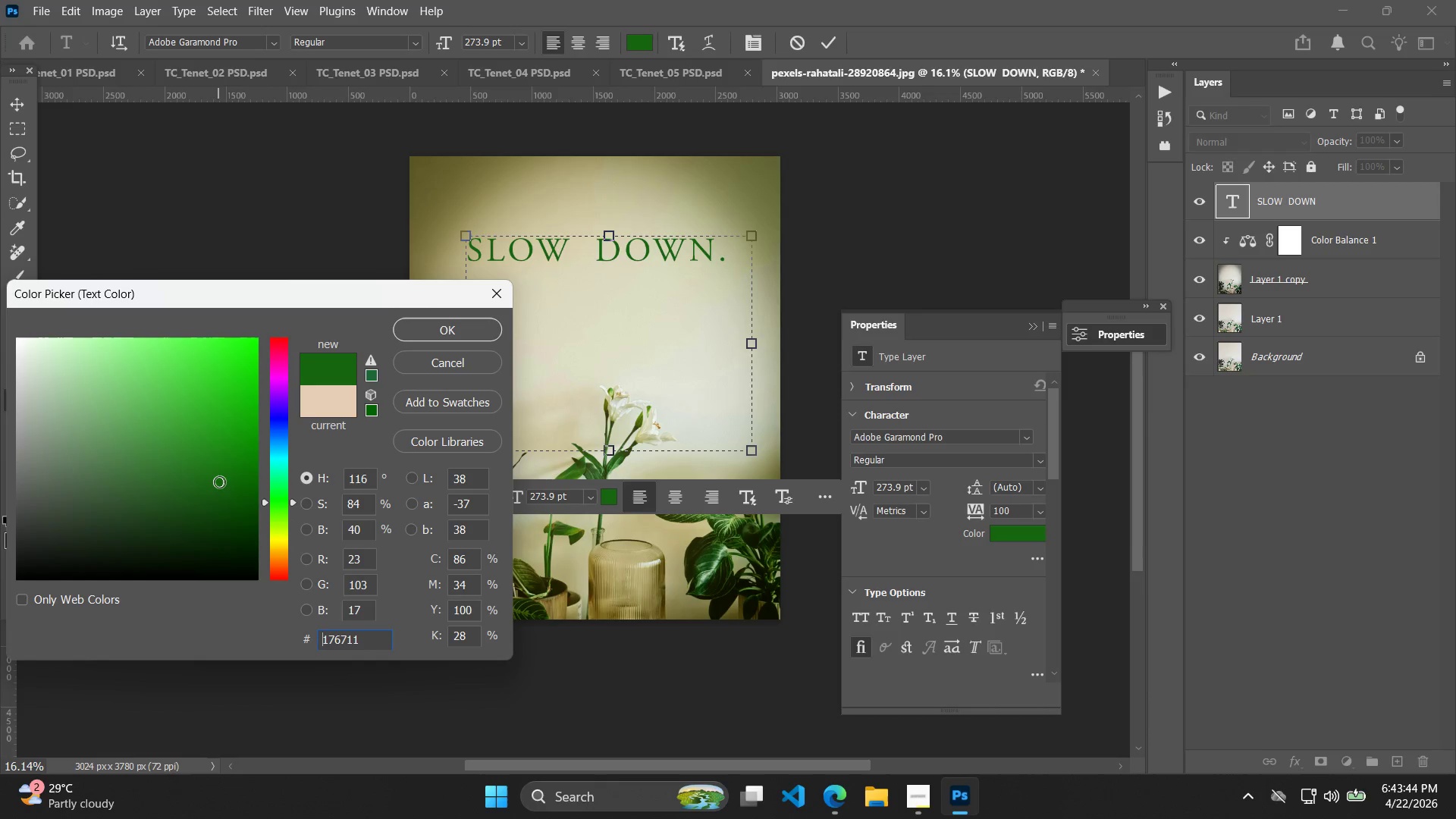 
left_click_drag(start_coordinate=[219, 482], to_coordinate=[217, 498])
 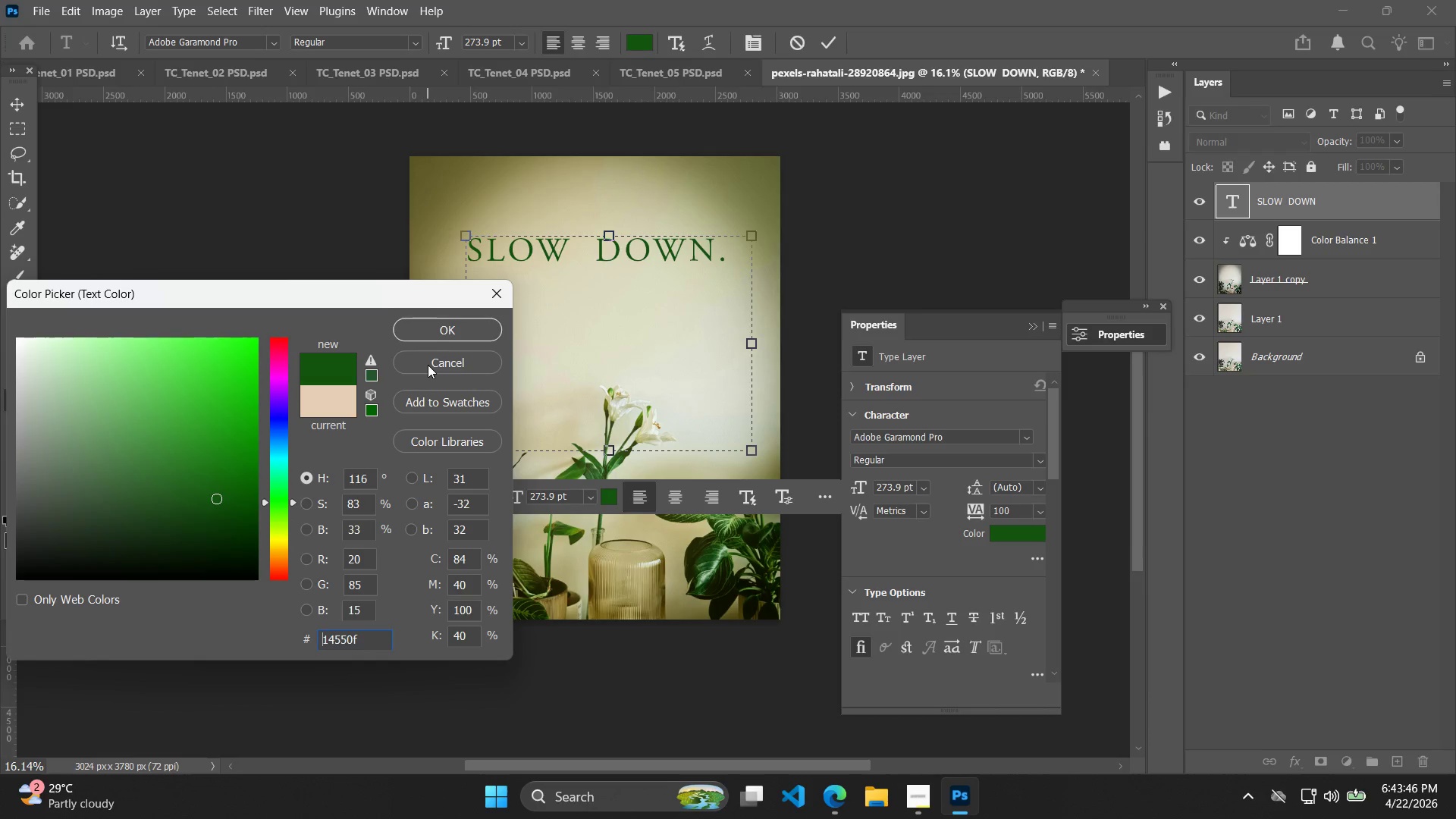 
left_click([443, 329])
 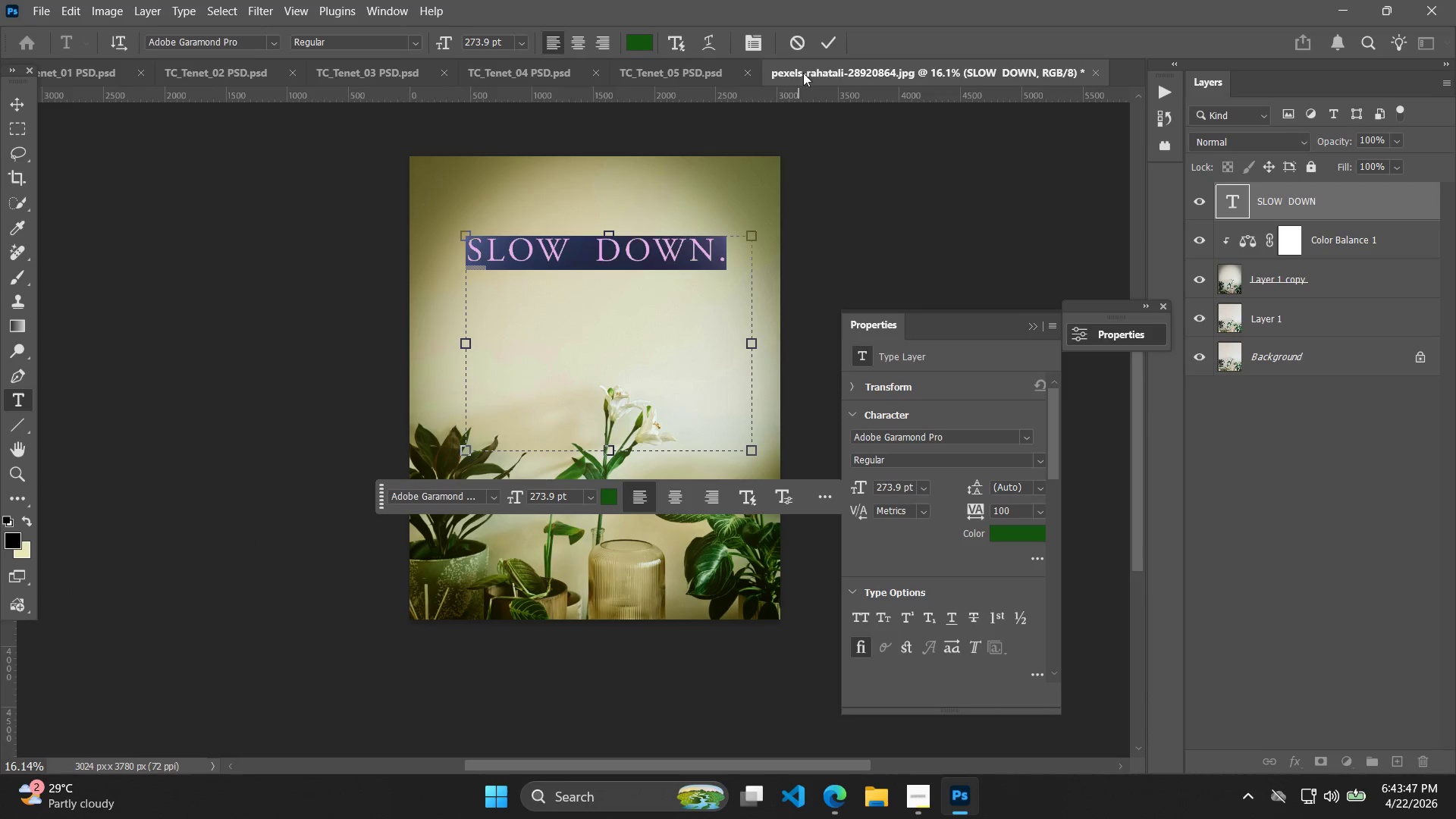 
left_click([831, 42])
 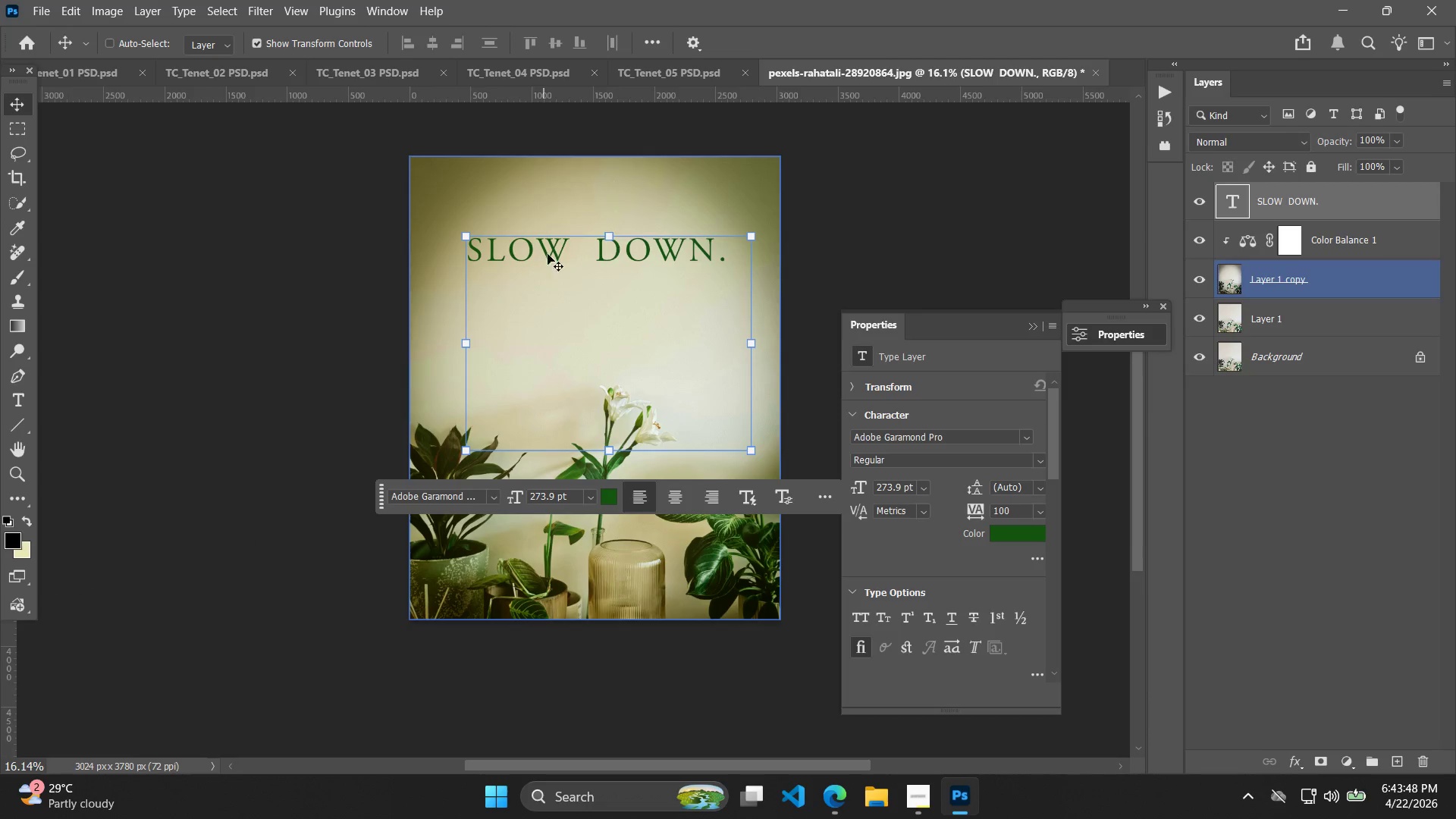 
left_click_drag(start_coordinate=[566, 249], to_coordinate=[574, 247])
 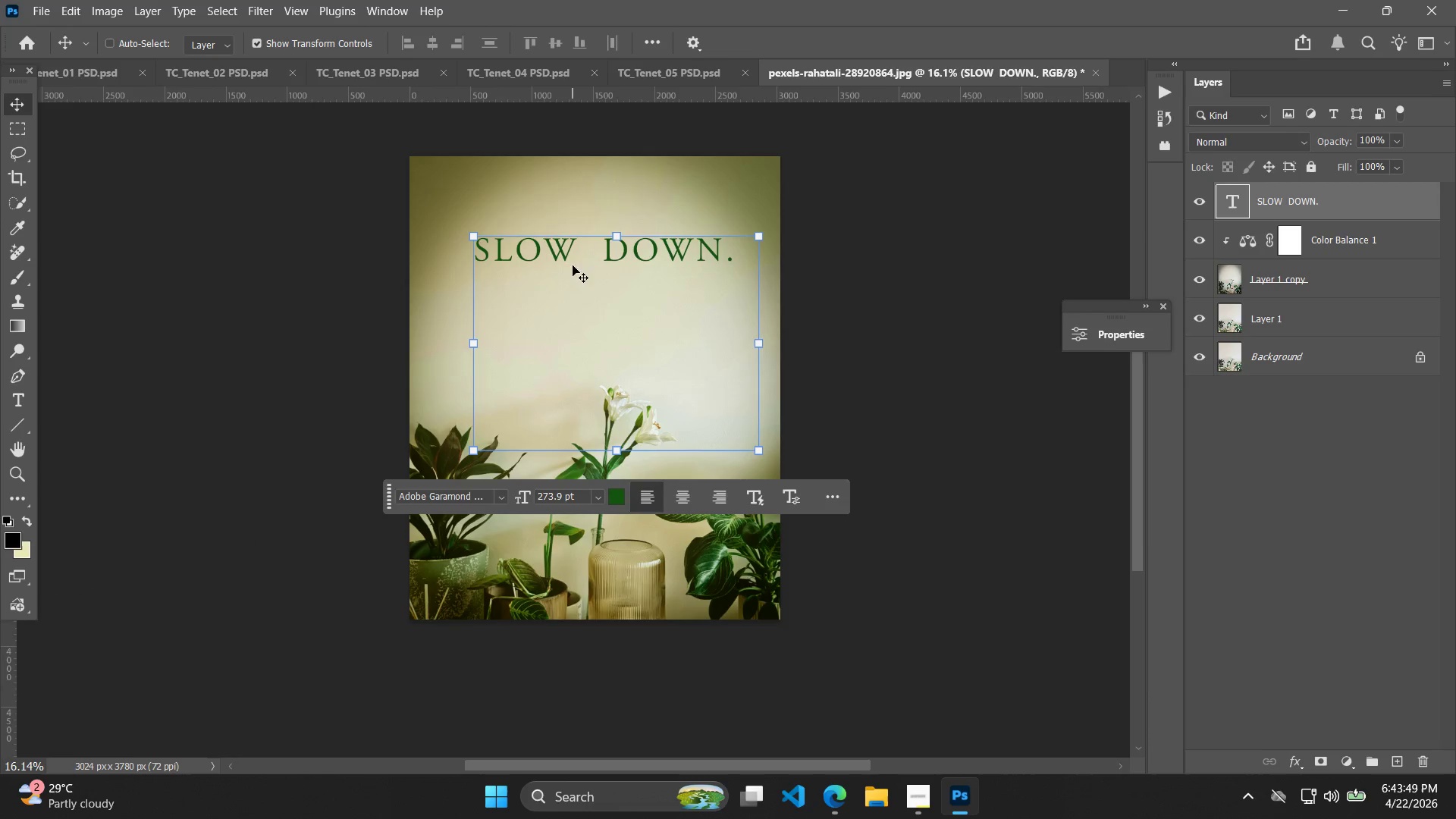 
hold_key(key=AltLeft, duration=1.08)
scroll: coordinate [549, 325], scroll_direction: up, amount: 1.0
 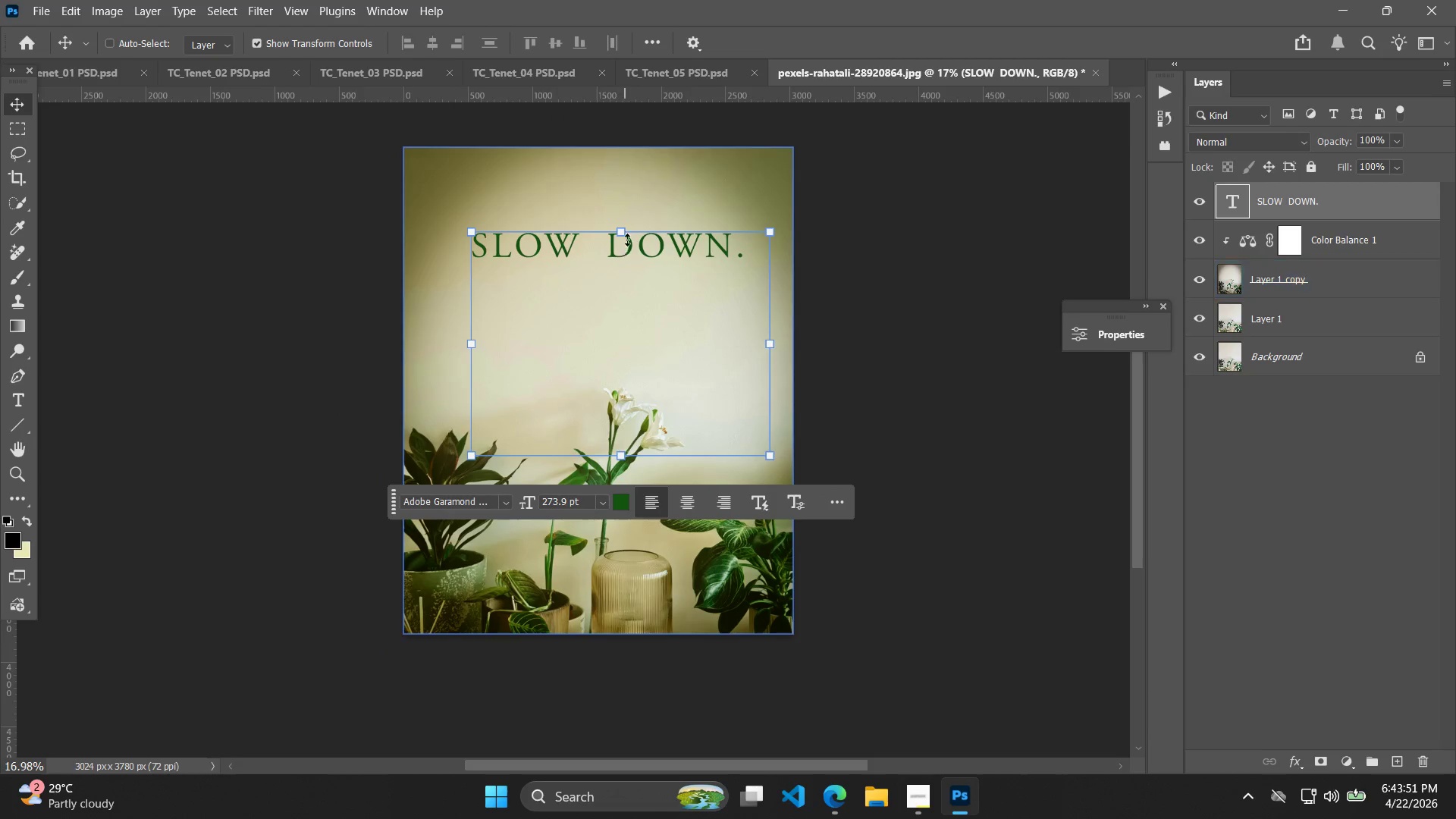 
hold_key(key=ControlLeft, duration=0.47)
 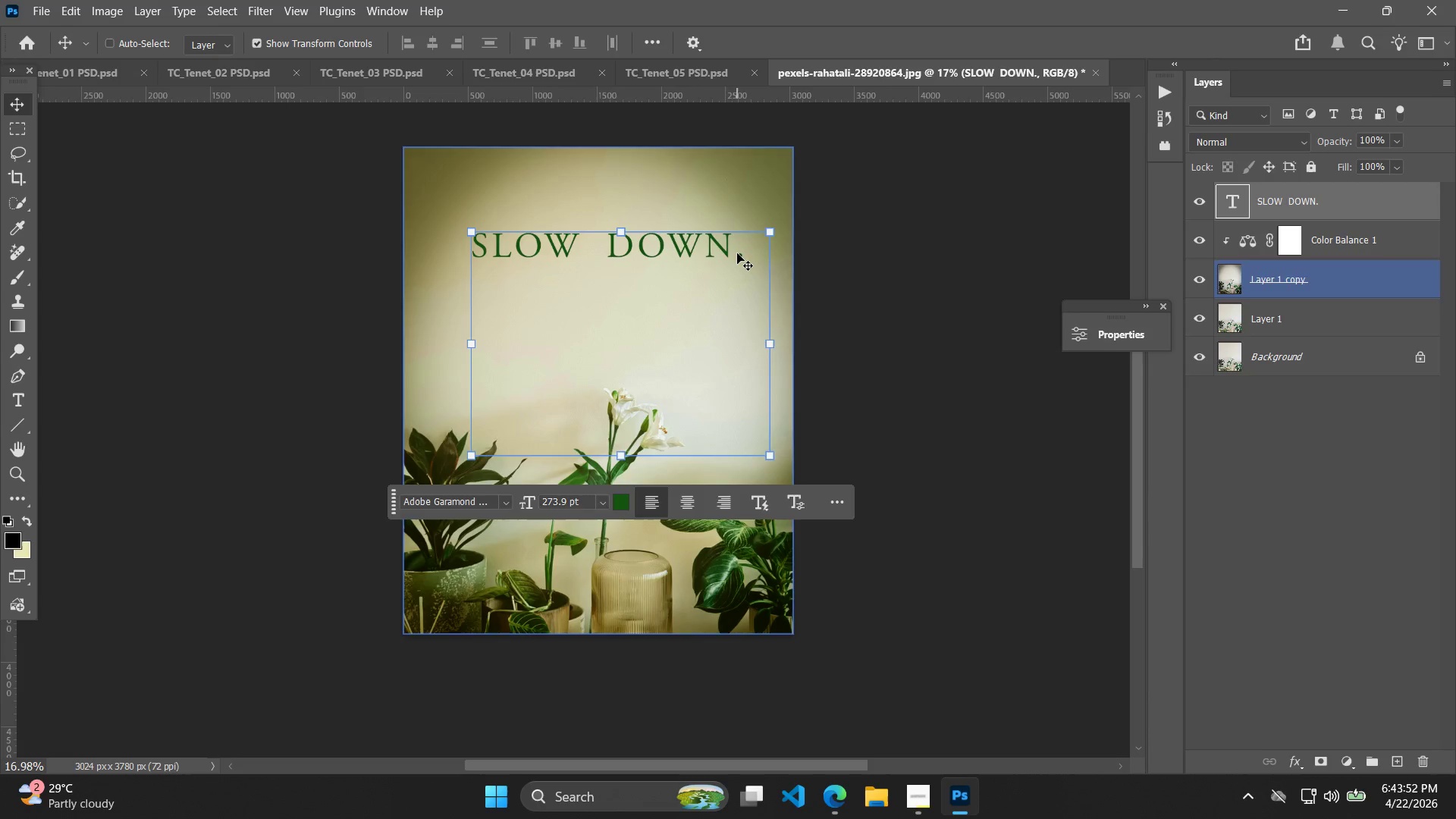 
double_click([737, 252])
 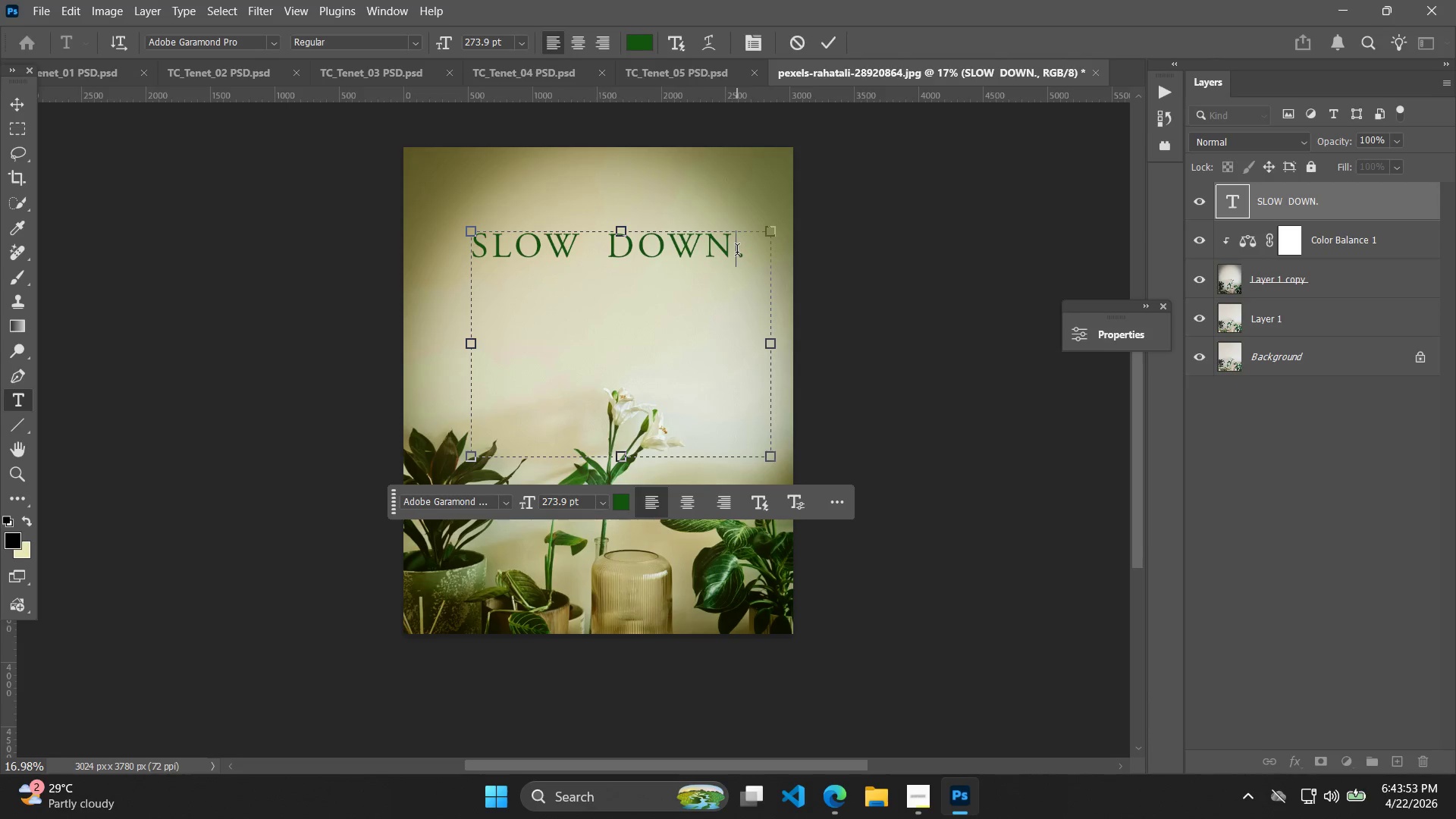 
double_click([752, 256])
 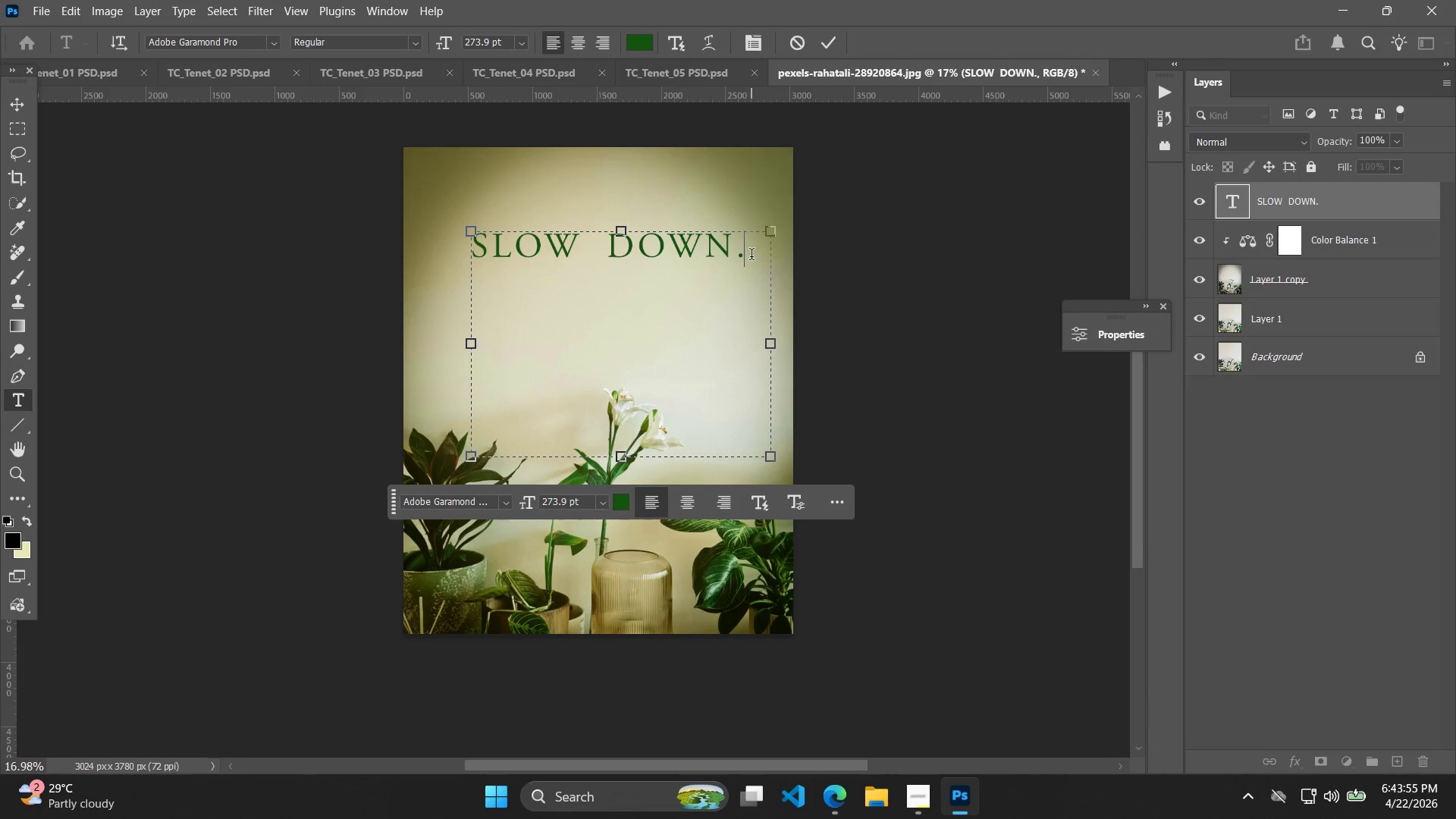 
left_click([833, 46])
 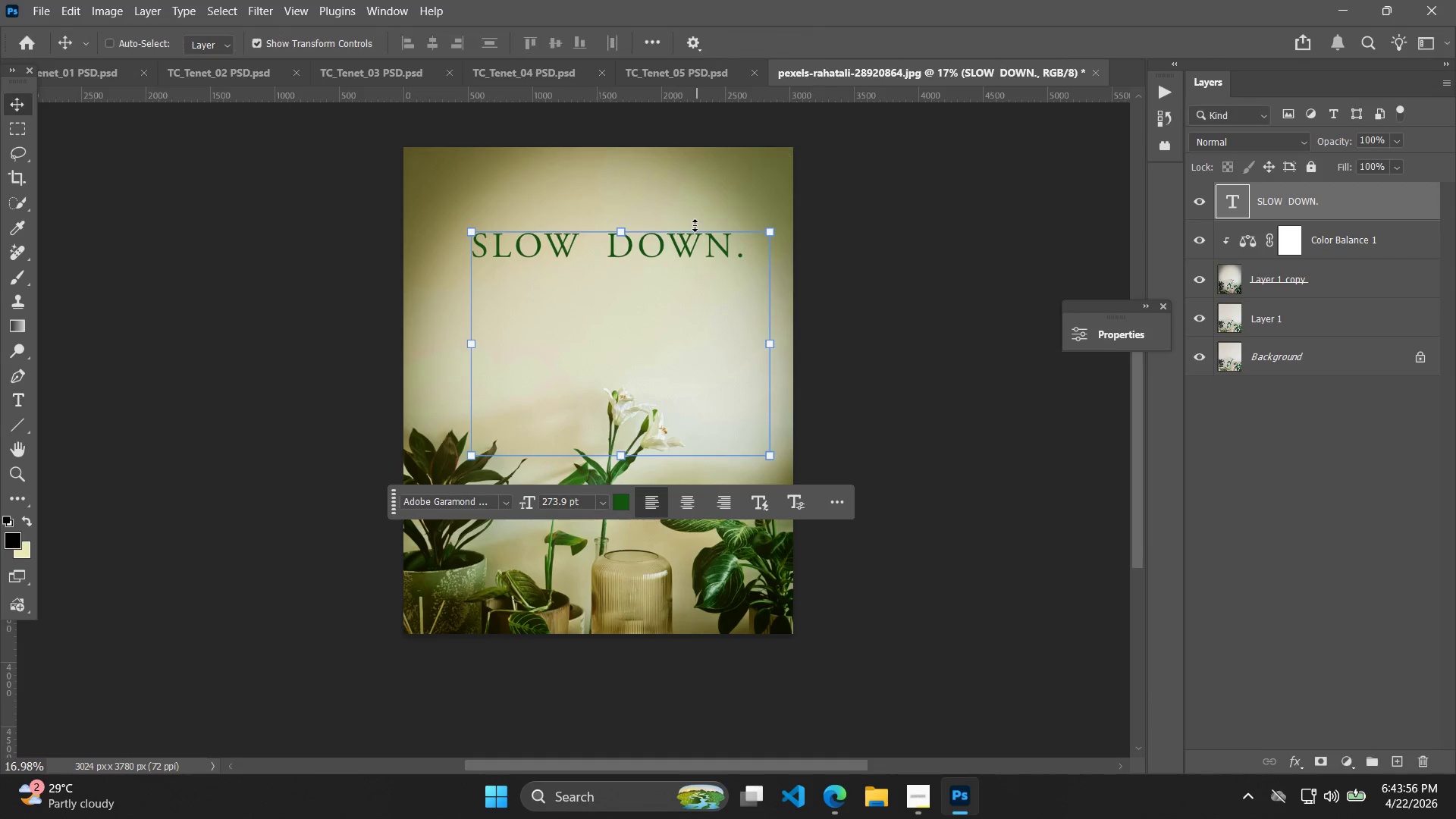 
key(Control+C)
 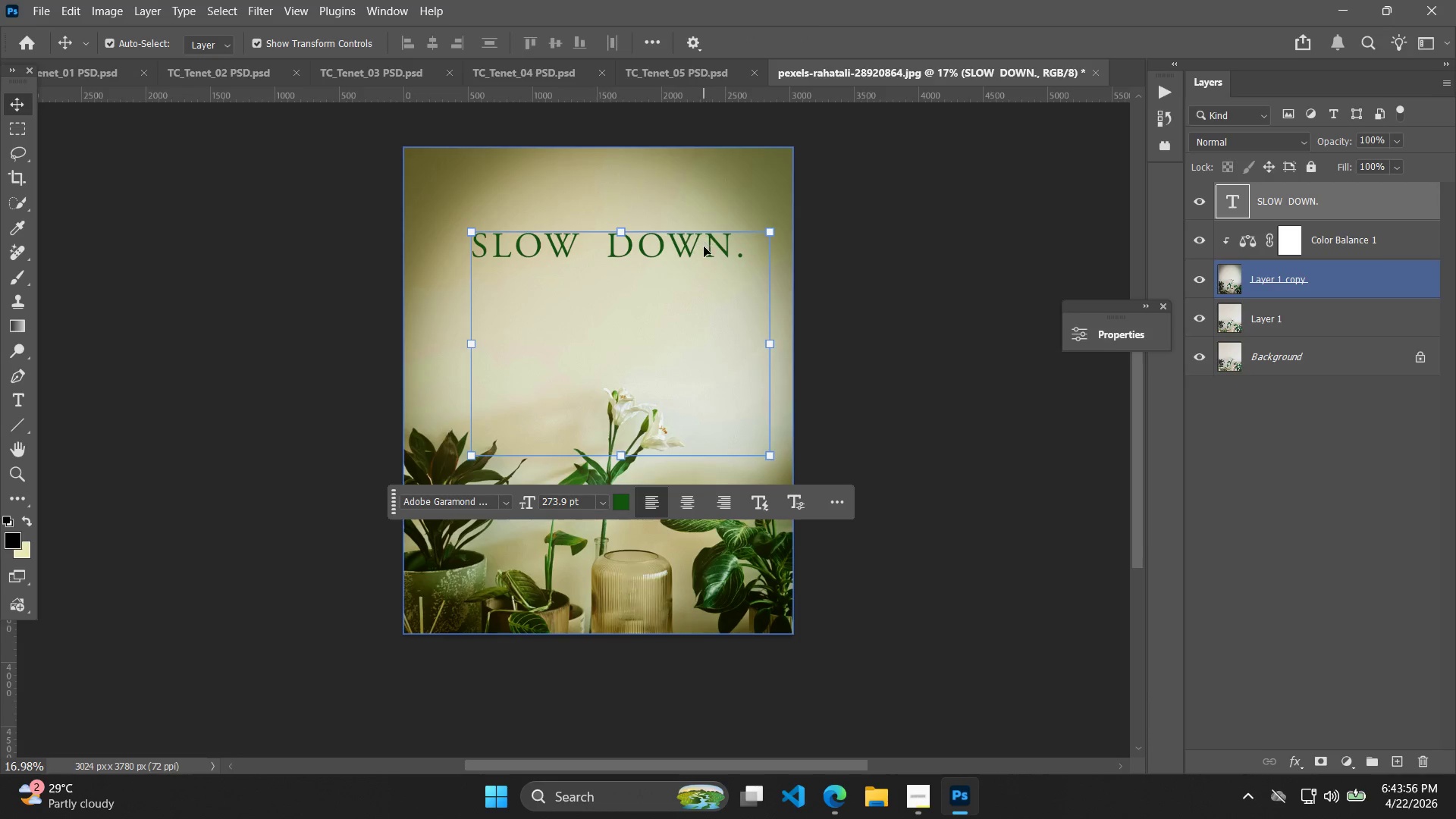 
key(Control+V)
 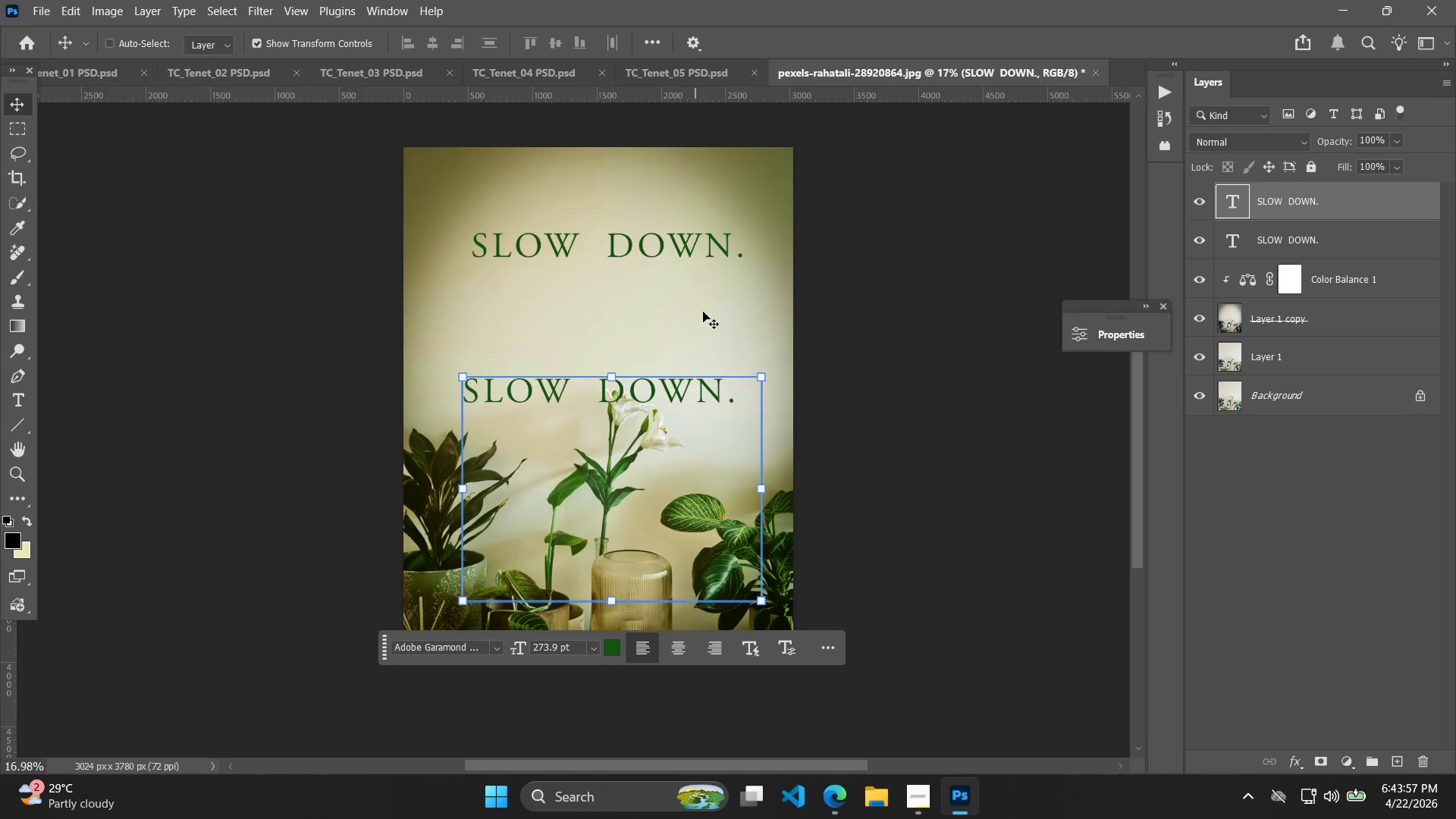 
double_click([710, 259])
 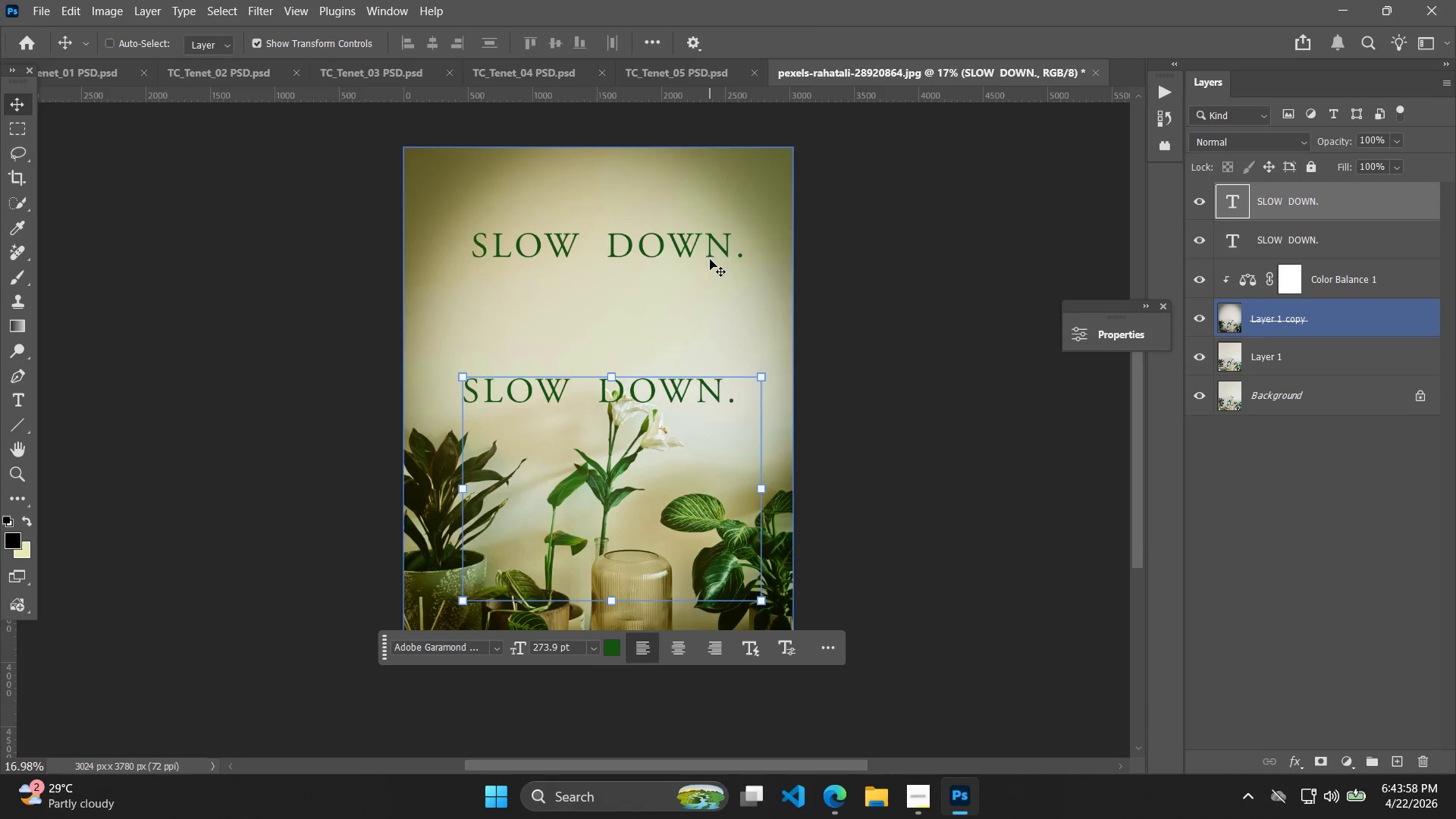 
triple_click([710, 247])
 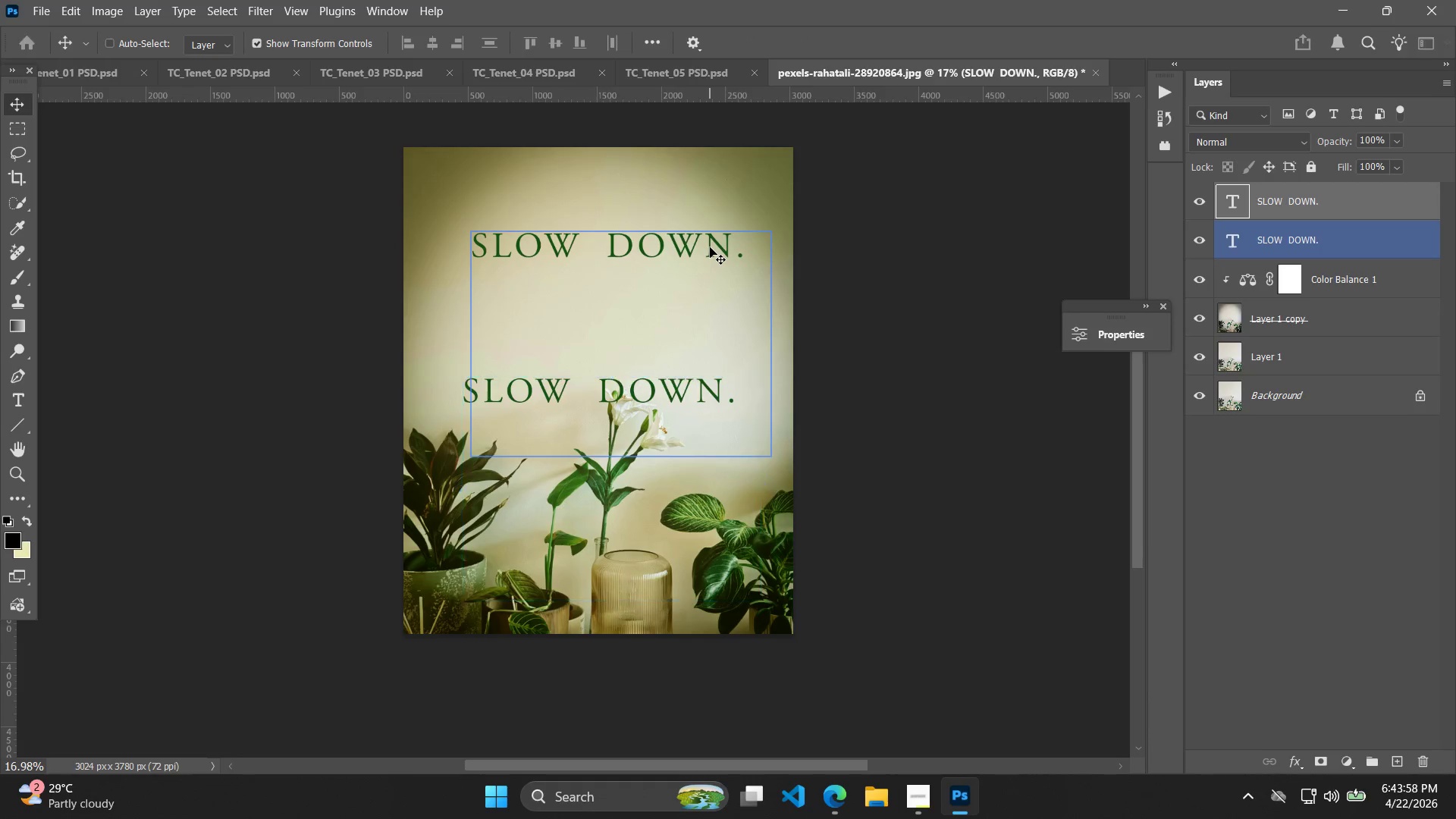 
triple_click([710, 247])
 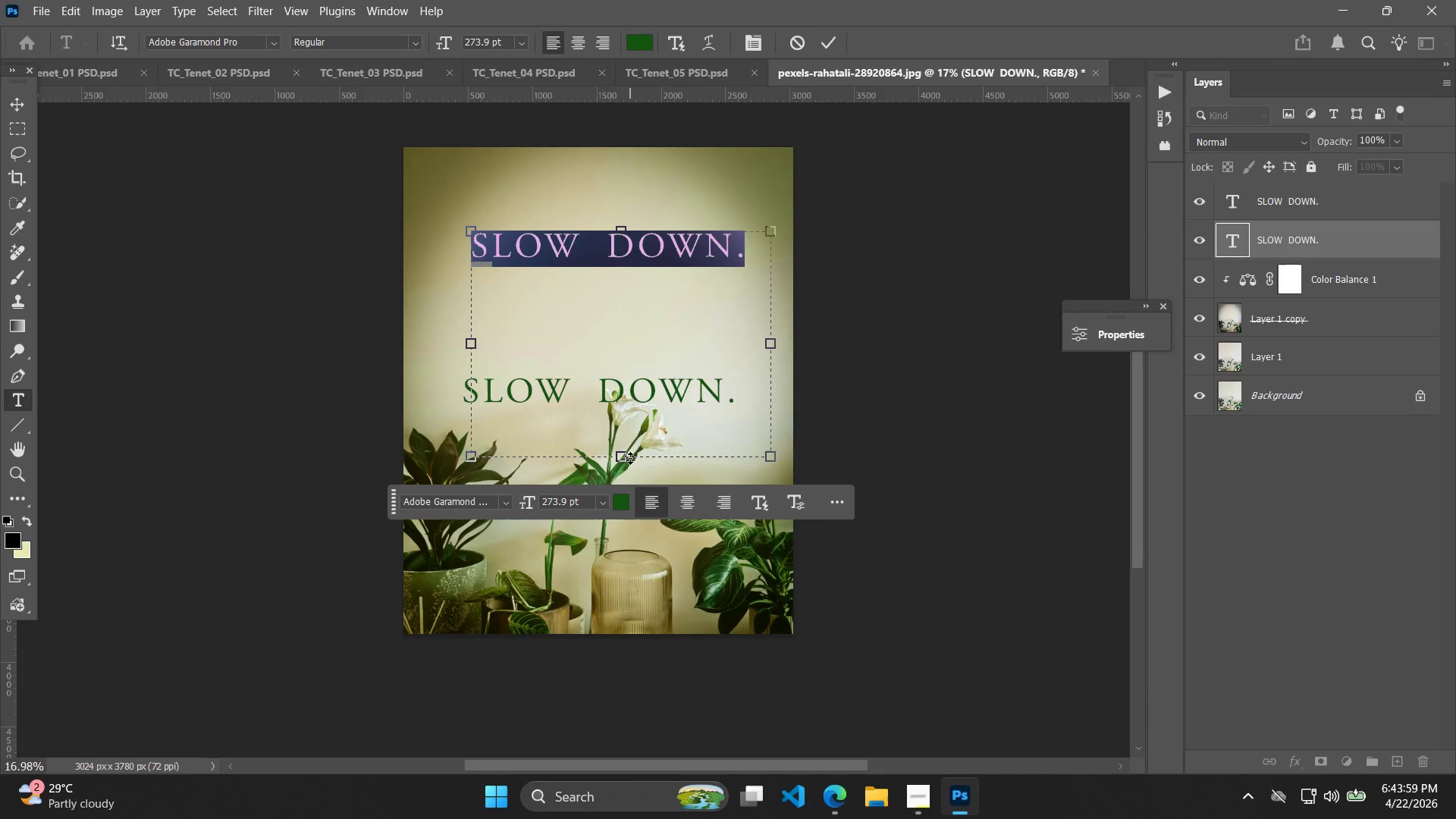 
left_click_drag(start_coordinate=[626, 457], to_coordinate=[636, 265])
 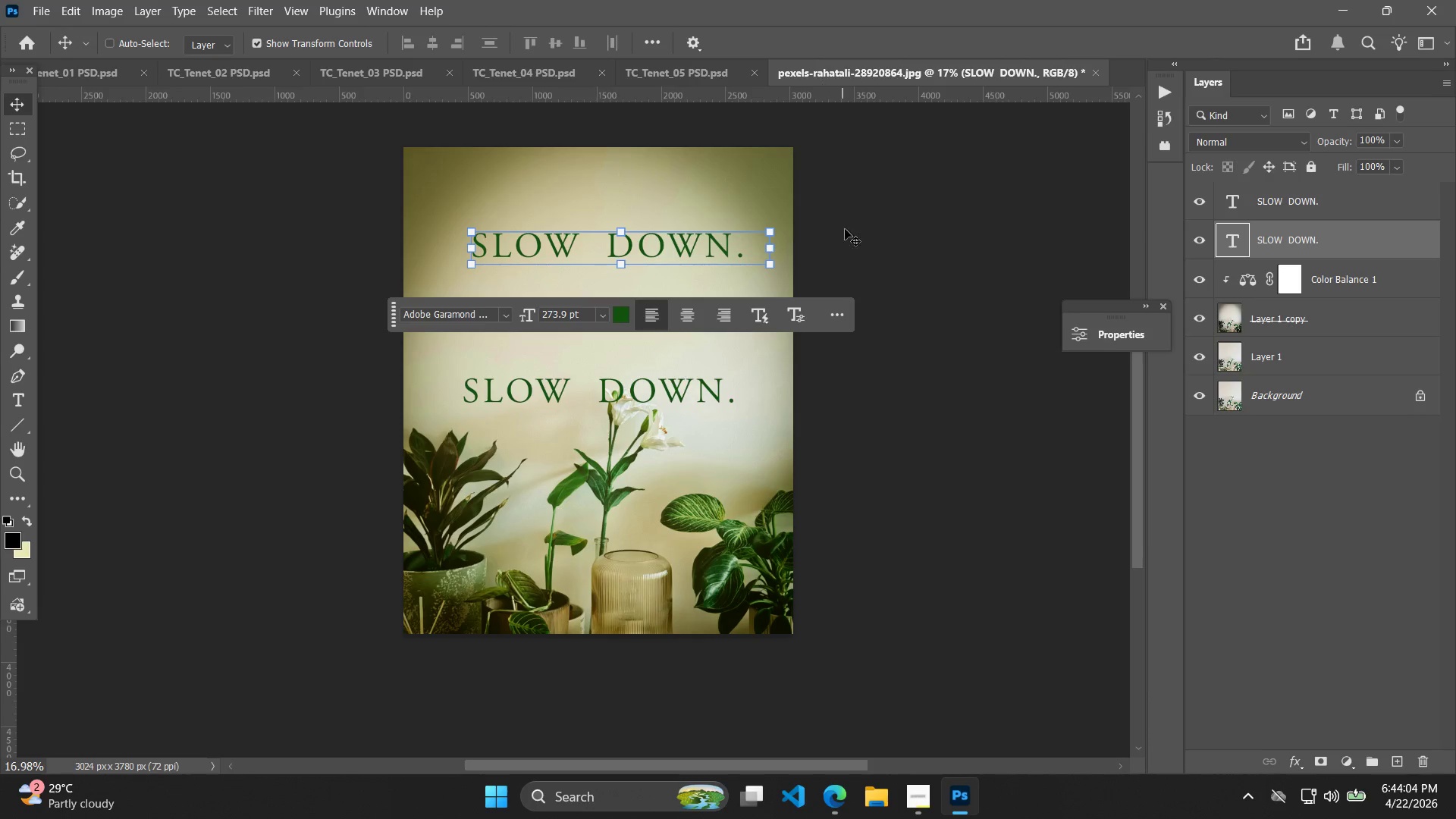 
key(Control+C)
 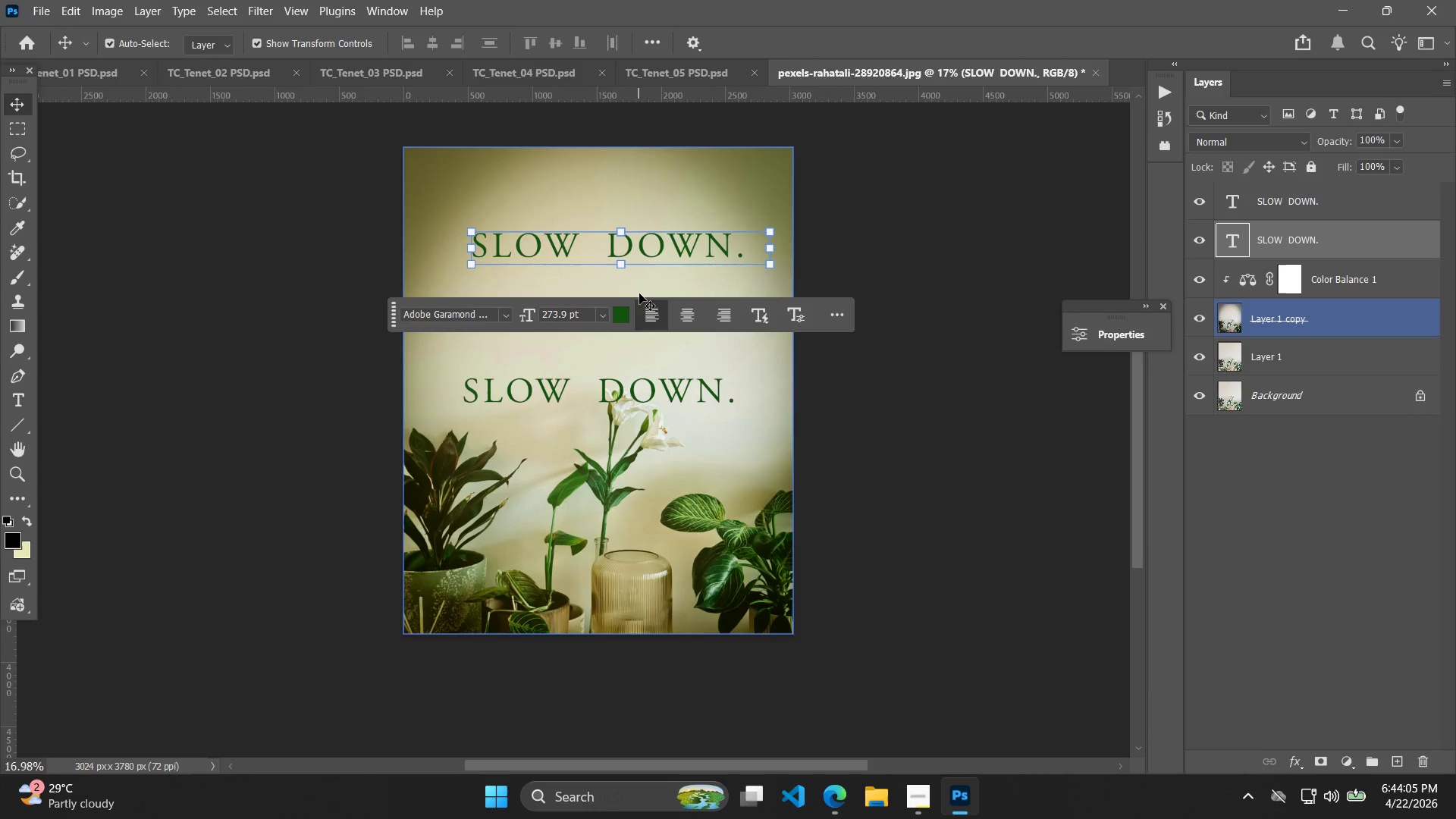 
key(Control+V)
 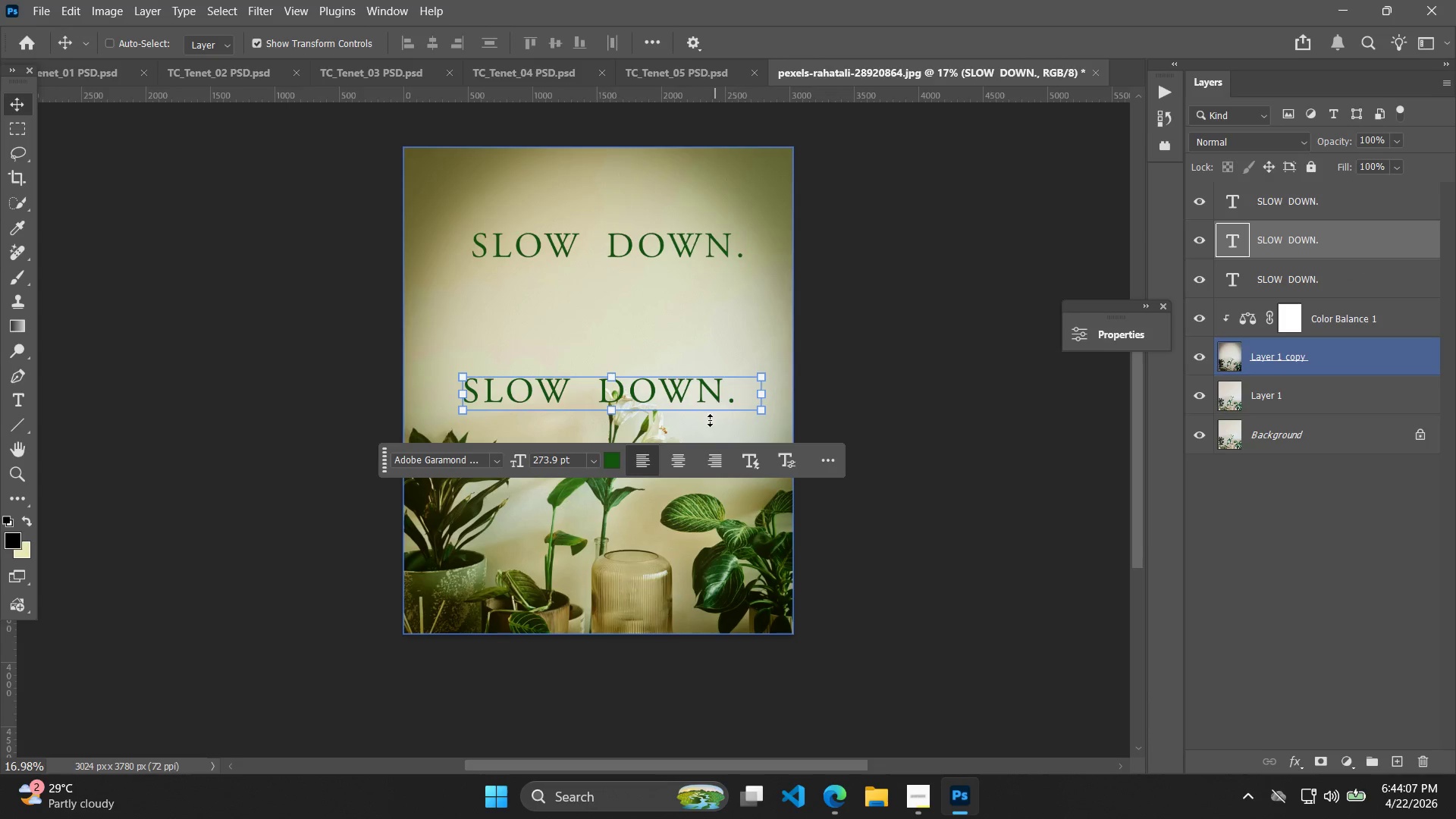 
left_click_drag(start_coordinate=[694, 386], to_coordinate=[689, 316])
 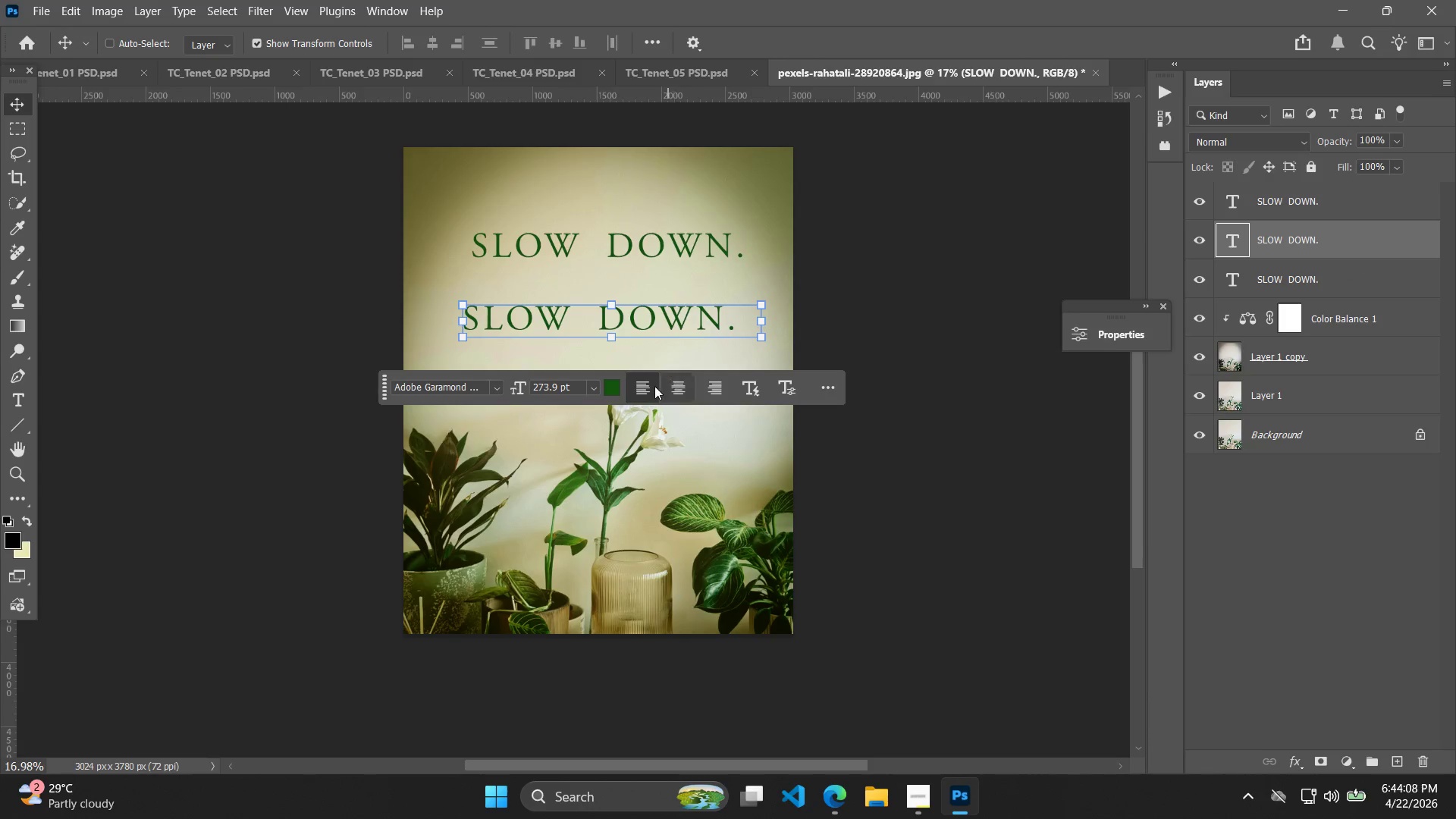 
left_click([651, 386])
 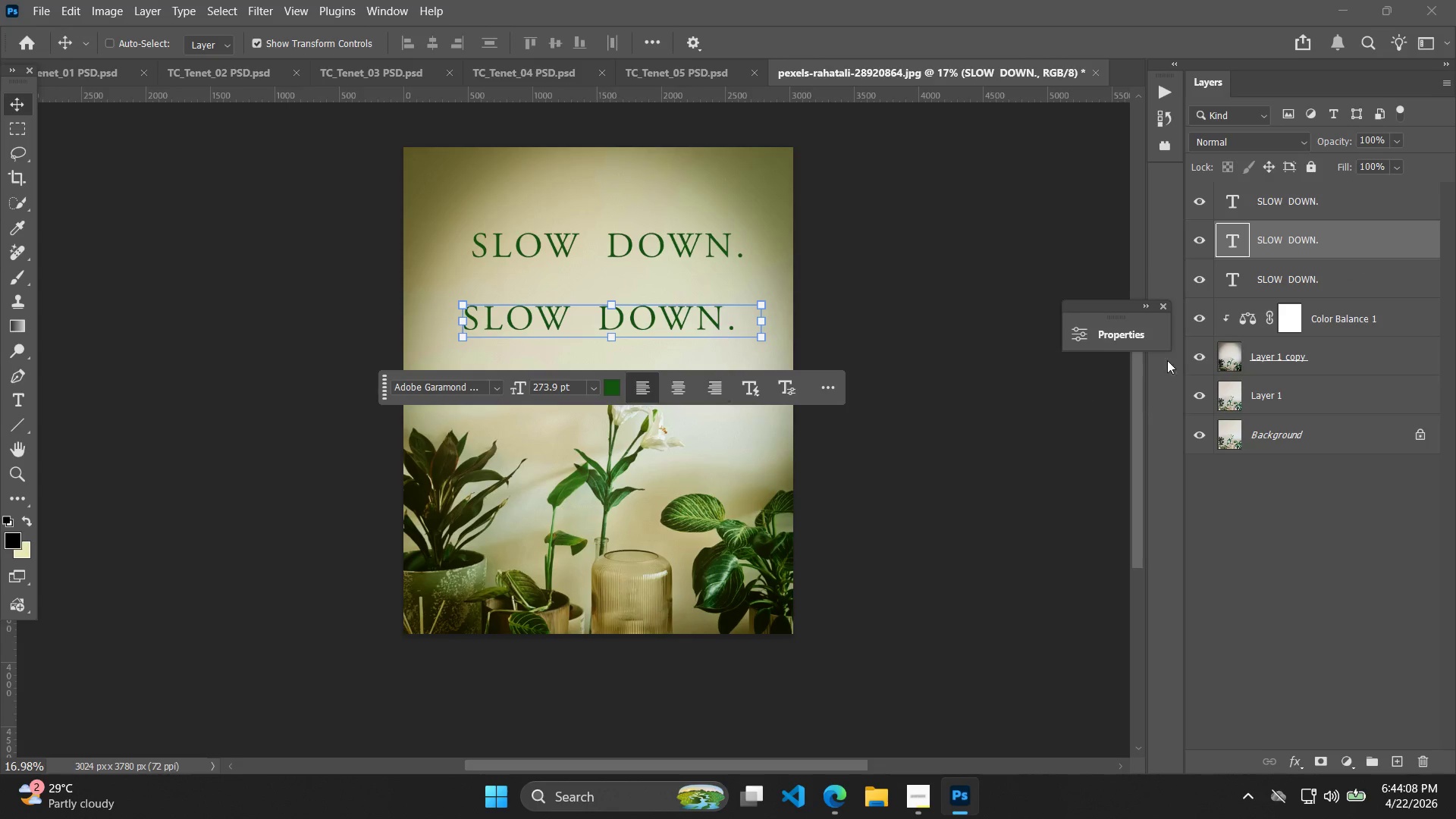 
left_click([1294, 281])
 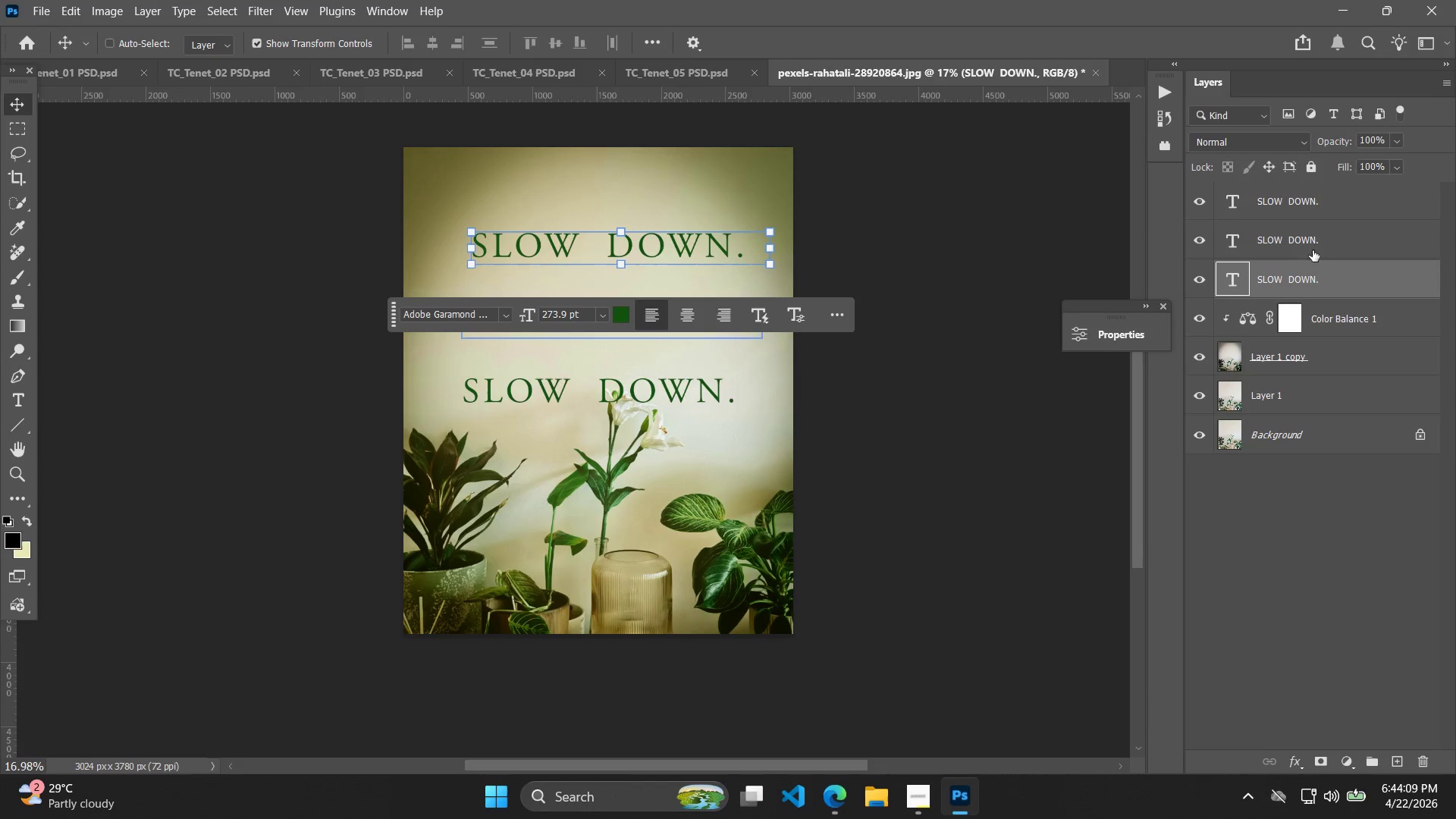 
left_click([1330, 206])
 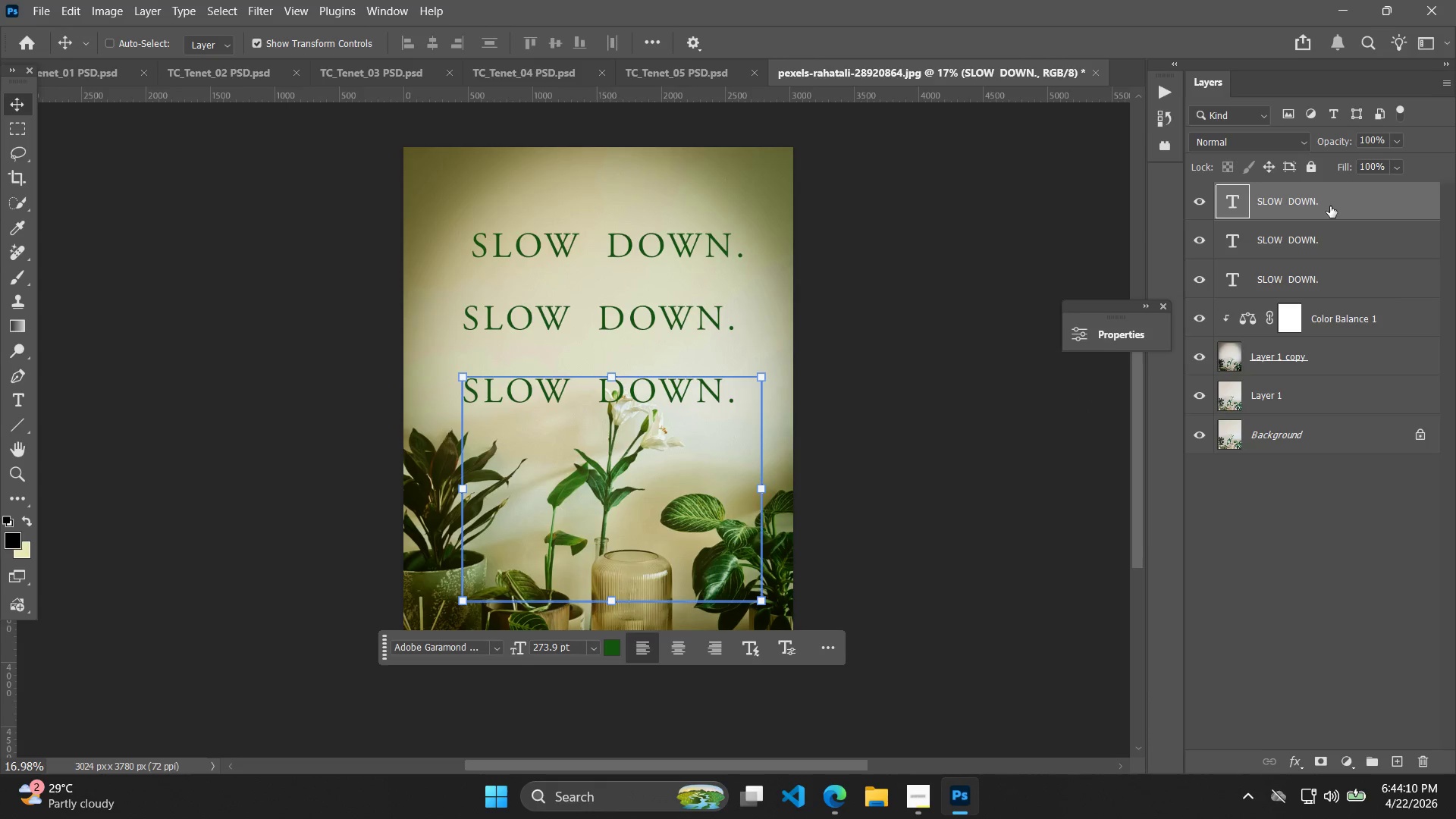 
key(Delete)
 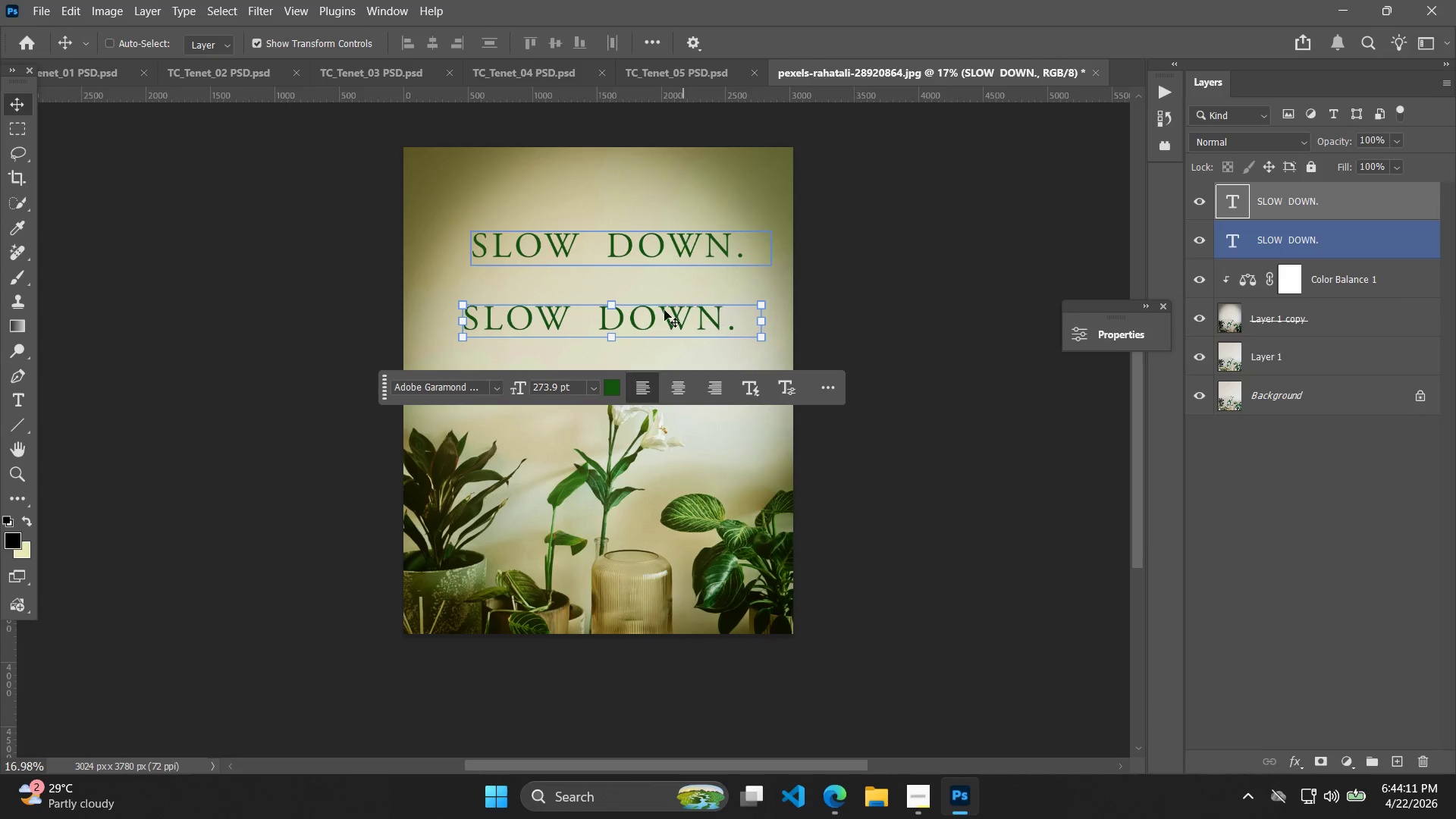 
left_click_drag(start_coordinate=[648, 310], to_coordinate=[658, 276])
 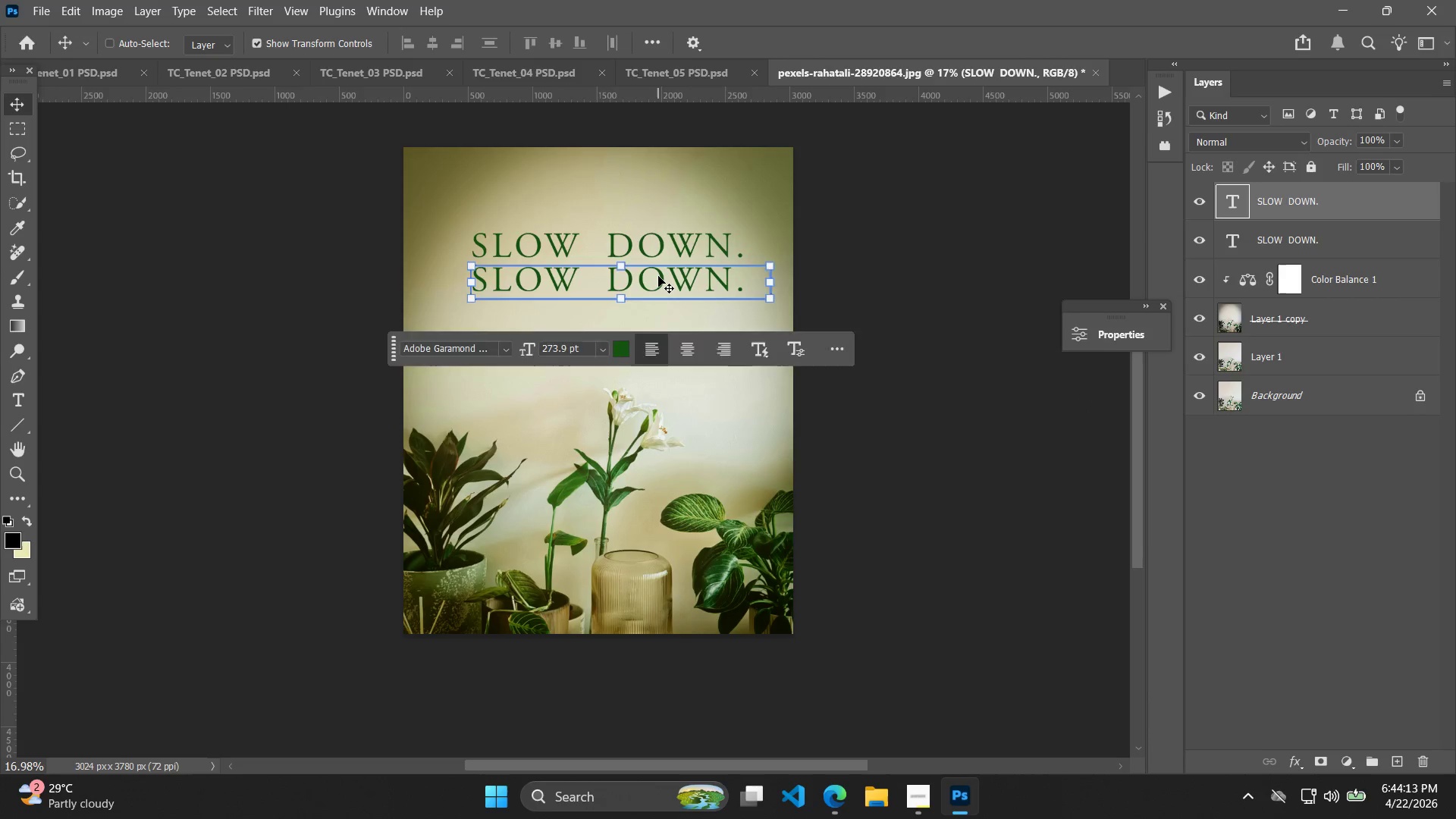 
double_click([658, 276])
 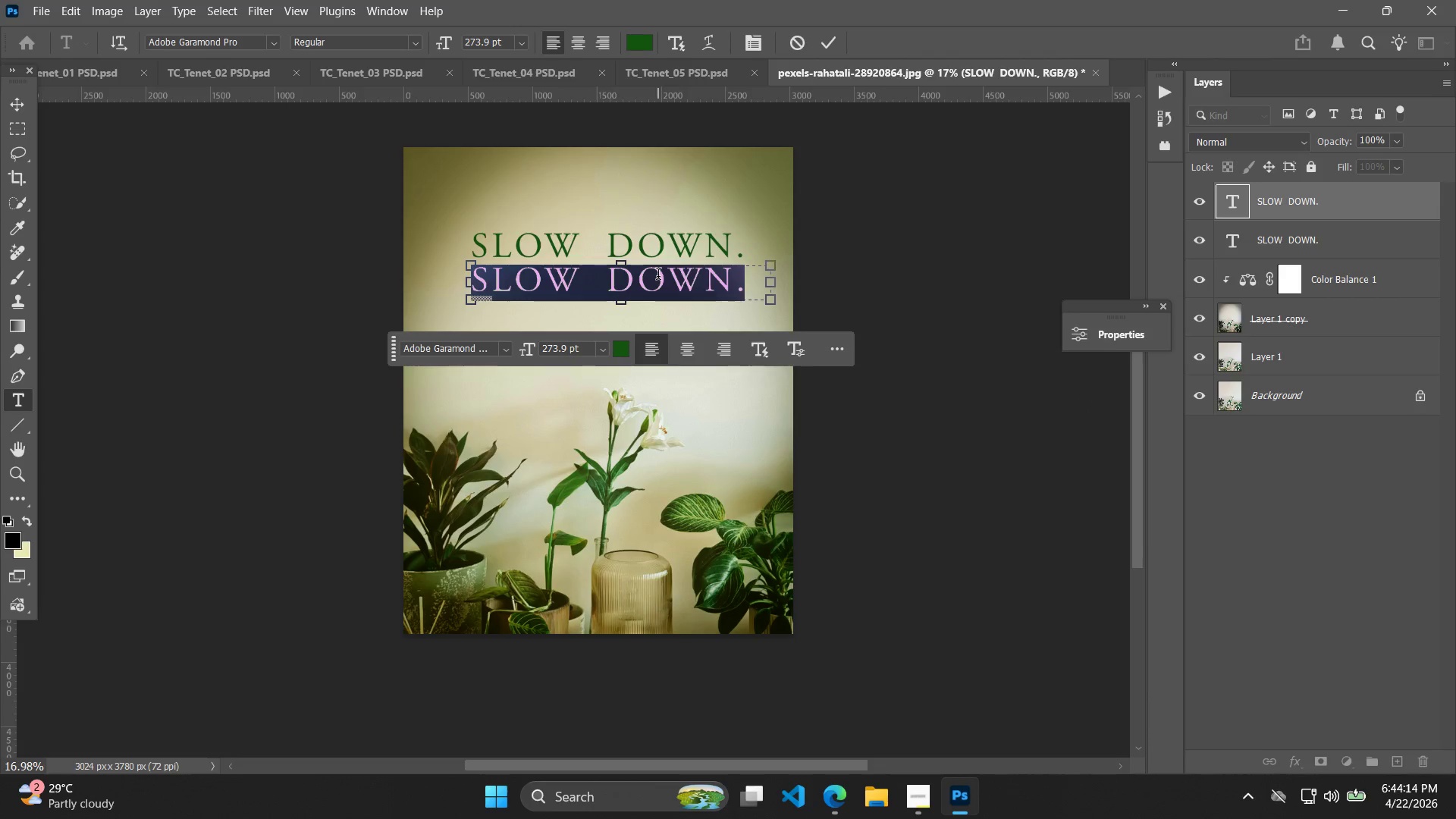 
type(bre)
key(Backspace)
key(Backspace)
key(Backspace)
type(BREATHE DEEP.)
 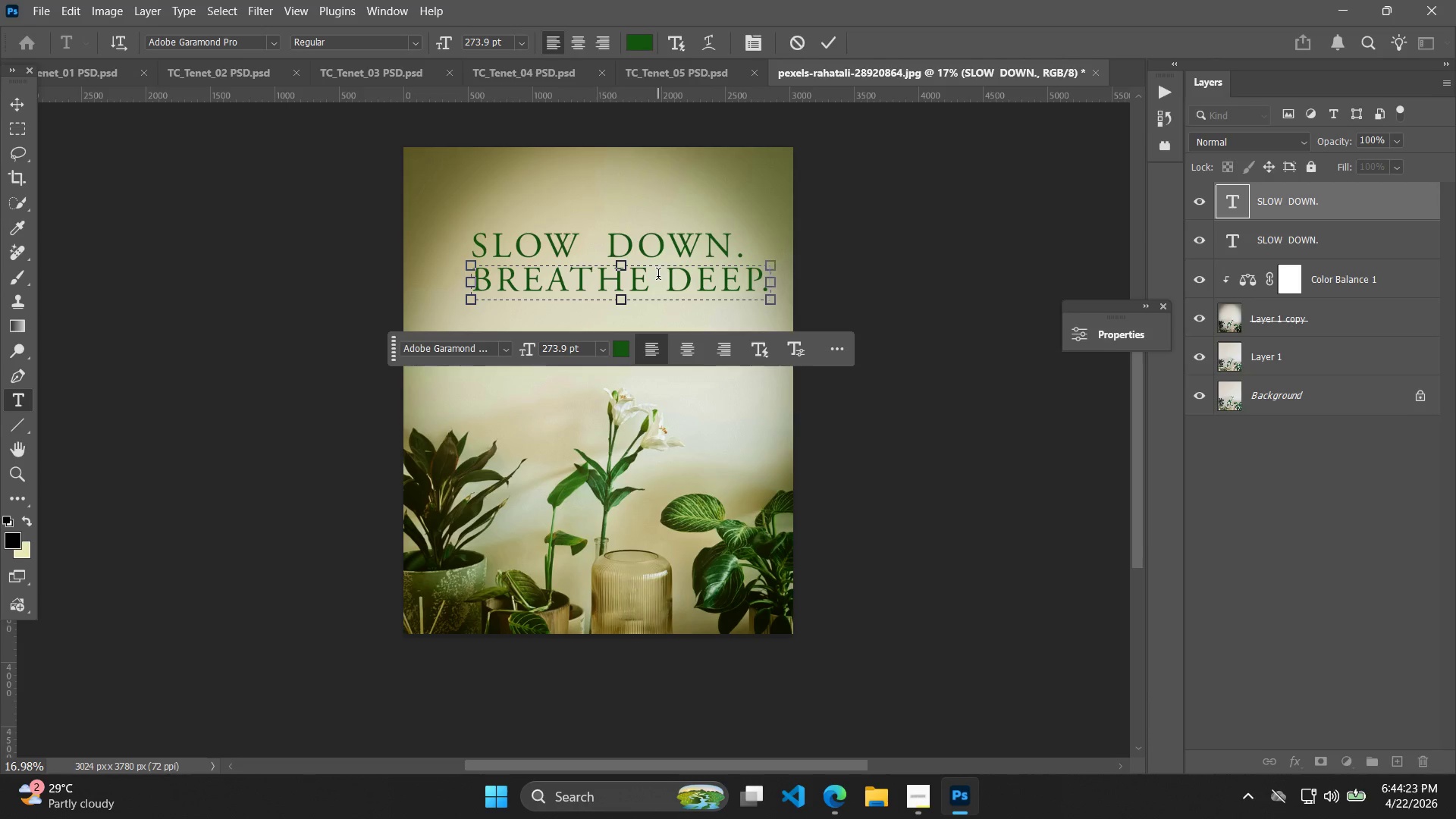 
left_click([831, 34])
 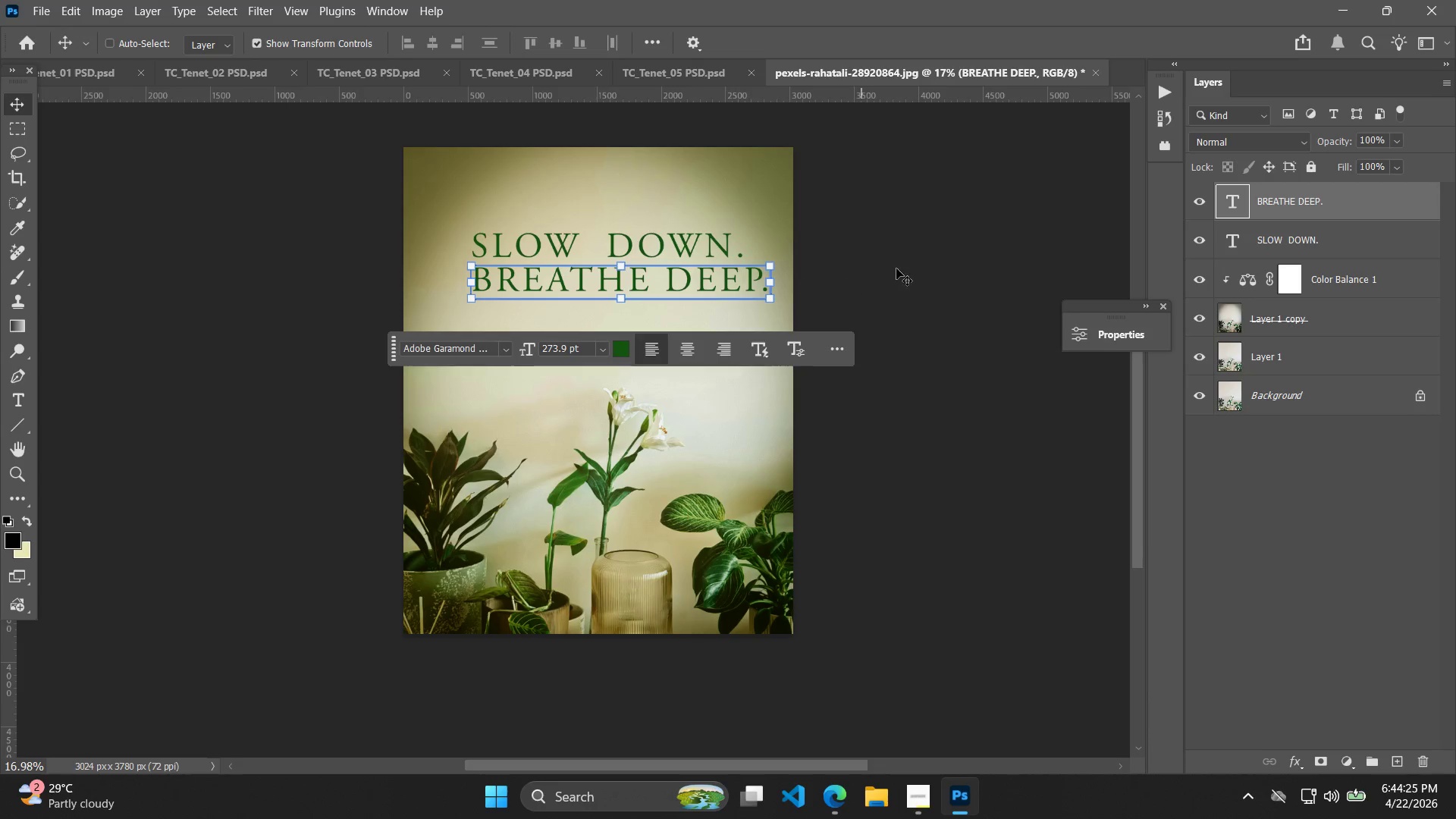 
double_click([908, 273])
 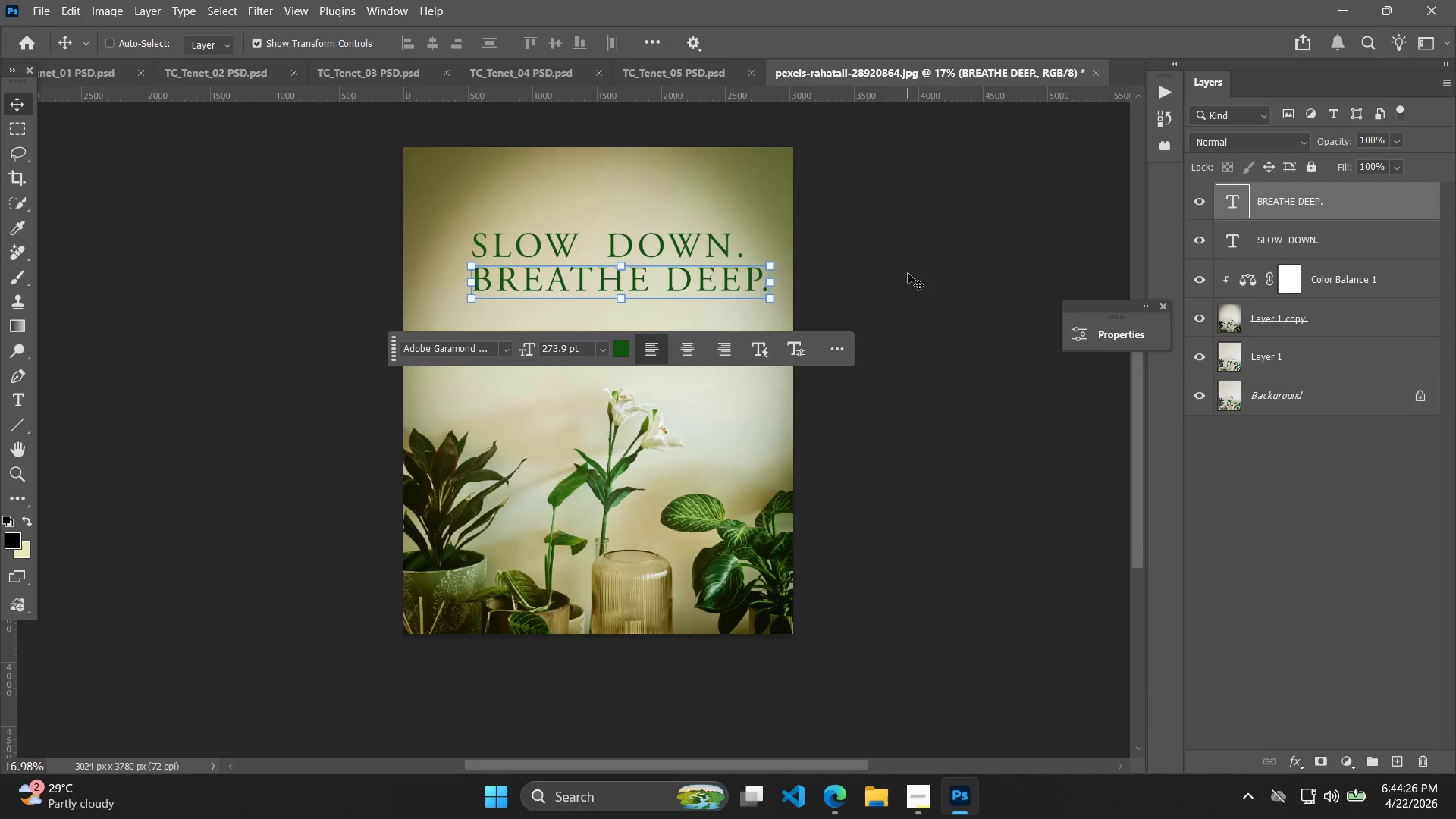 
hold_key(key=AltLeft, duration=0.45)
scroll: coordinate [908, 273], scroll_direction: down, amount: 2.0
 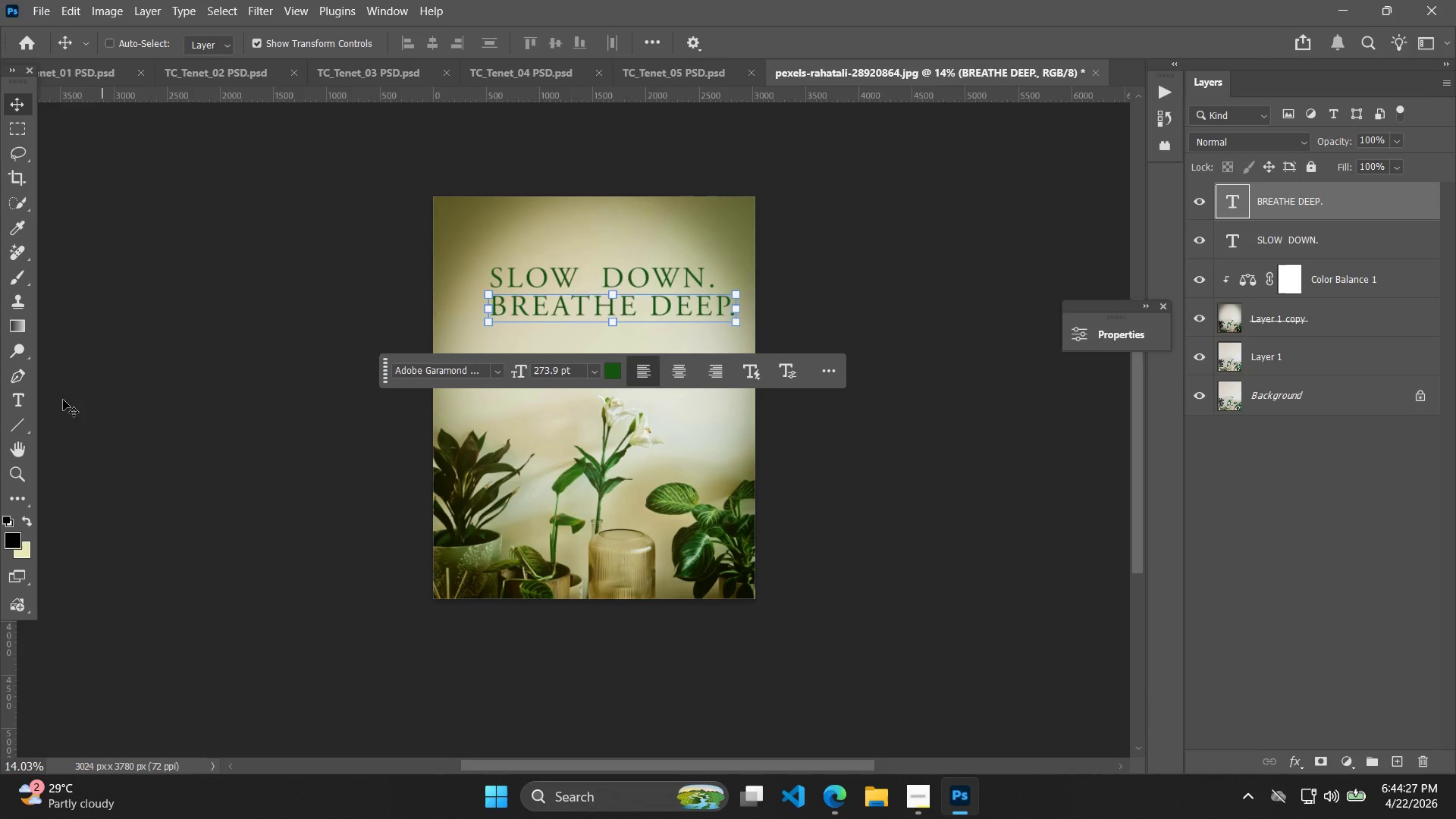 
left_click([17, 450])
 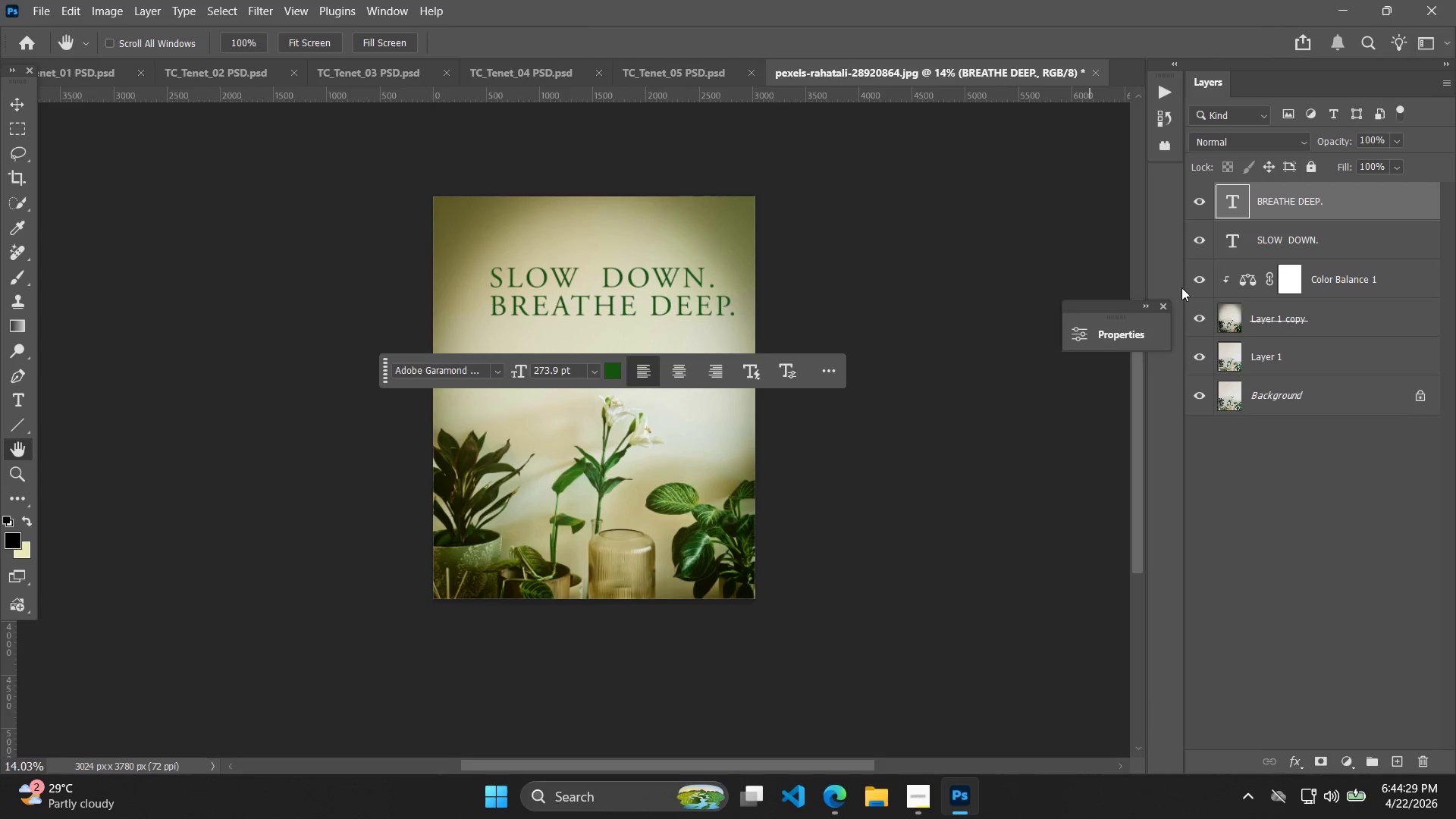 
left_click([1276, 244])
 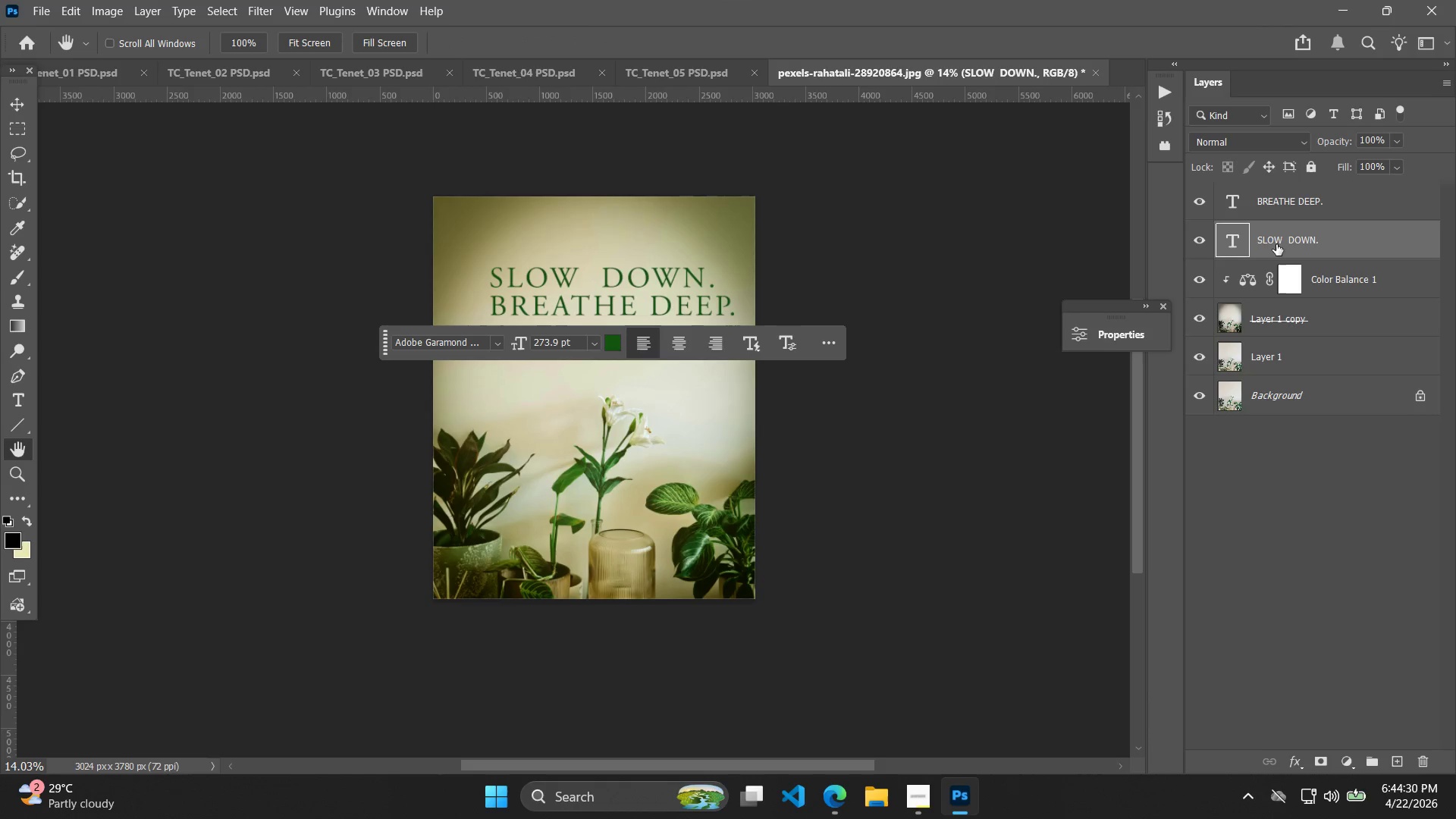 
hold_key(key=ShiftLeft, duration=0.88)
left_click([1321, 193])
 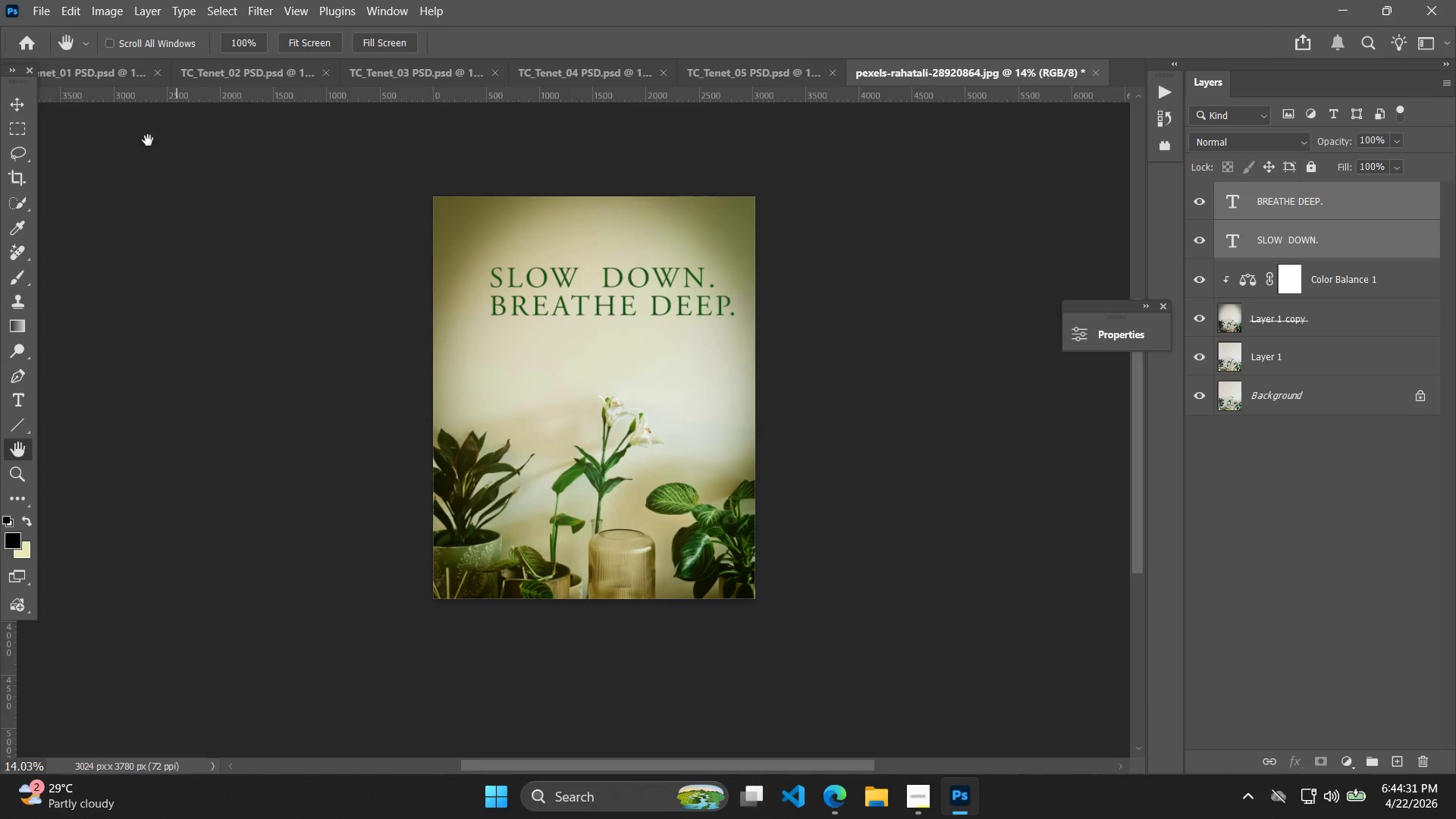 
key(Control+T)
 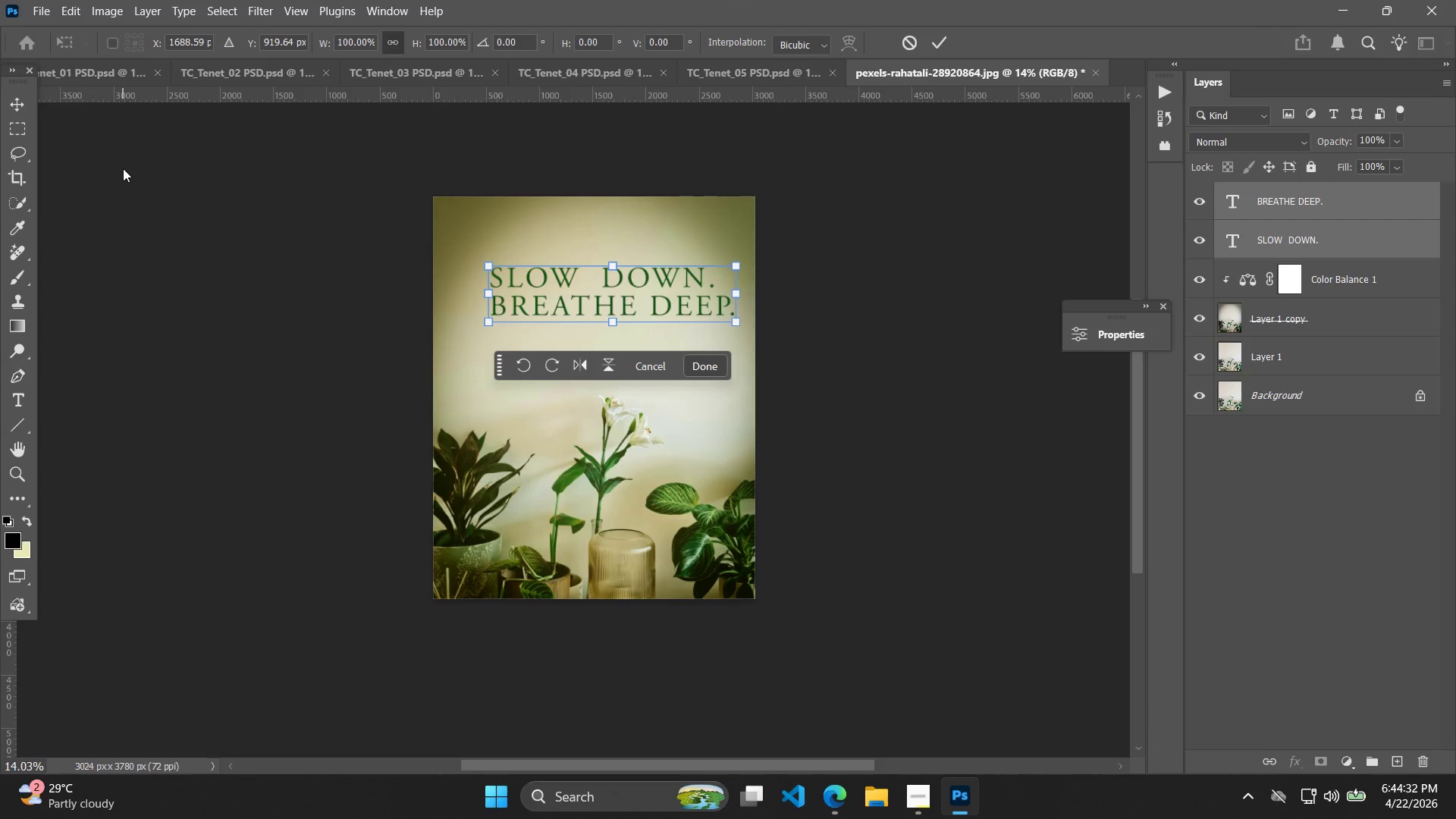 
key(ArrowLeft)
 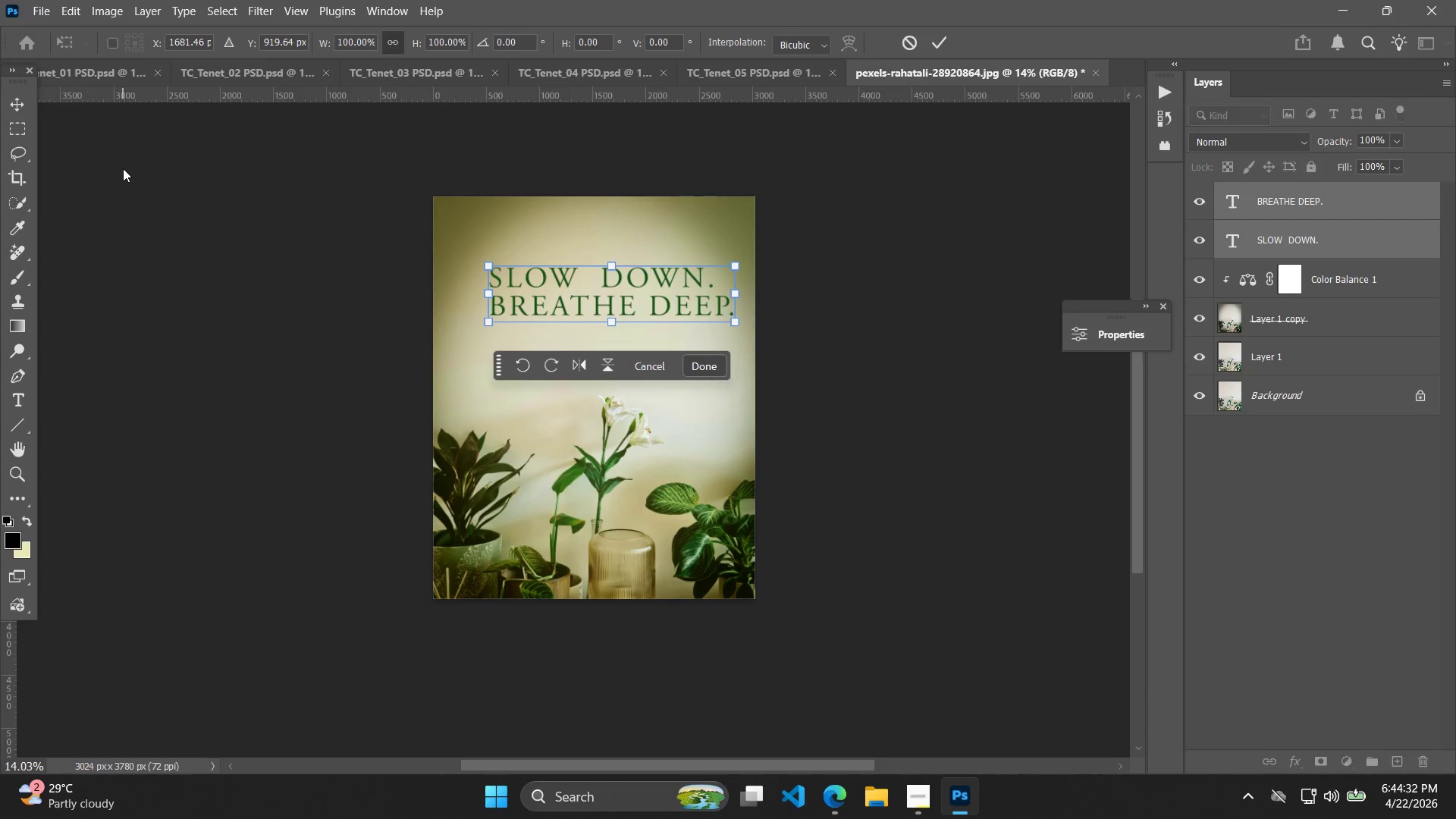 
key(ArrowLeft)
 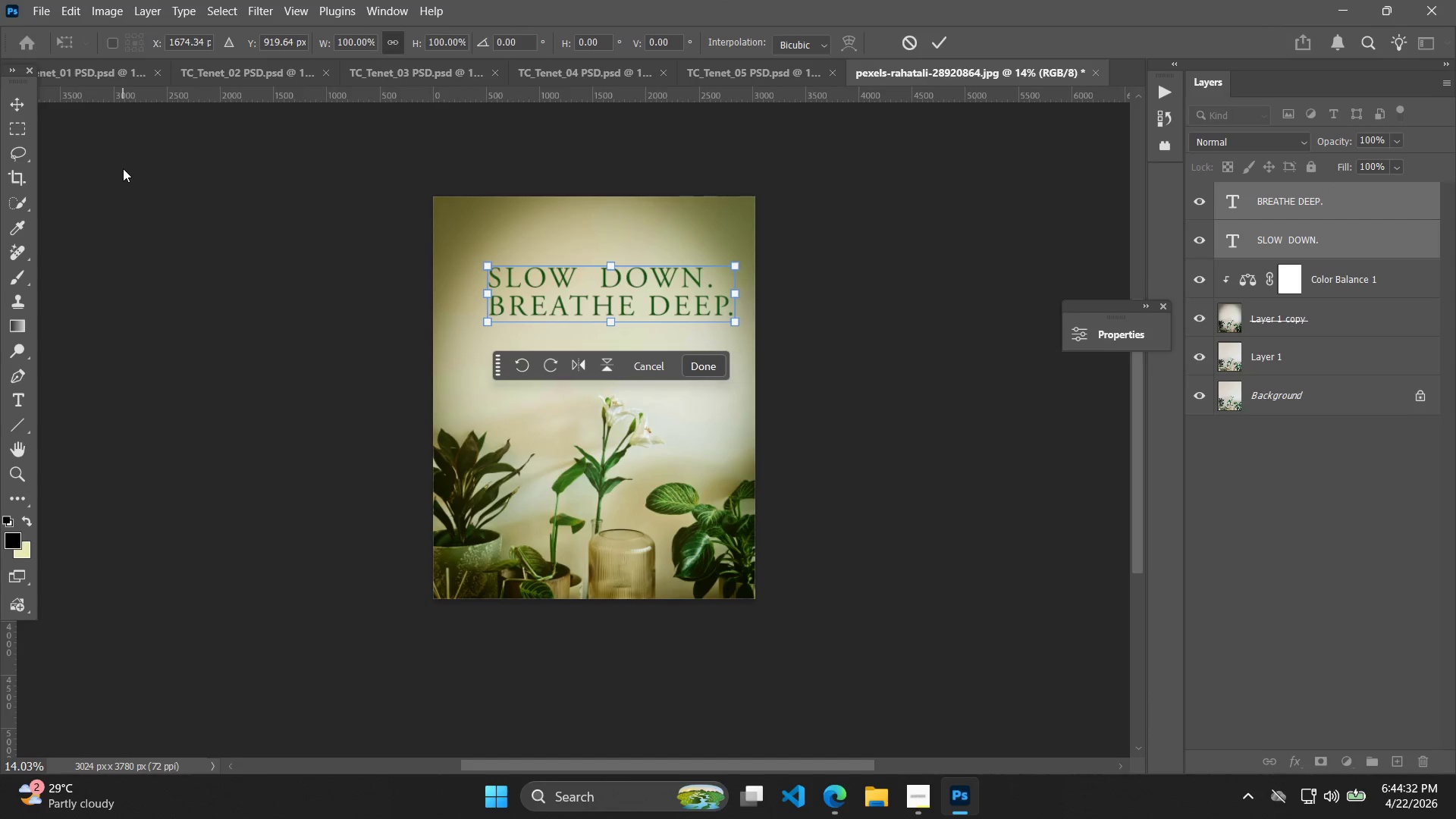 
key(ArrowLeft)
 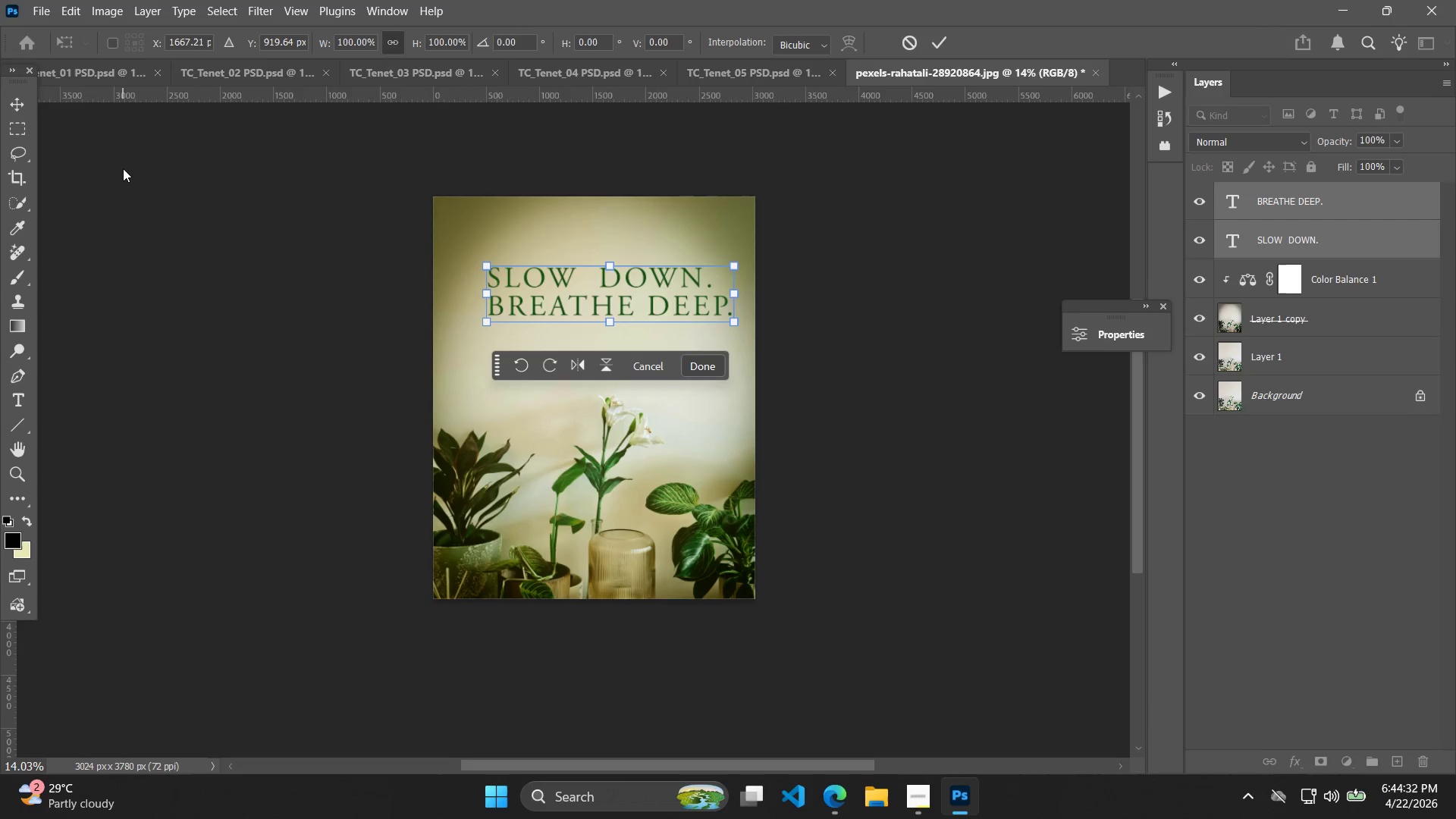 
key(ArrowLeft)
 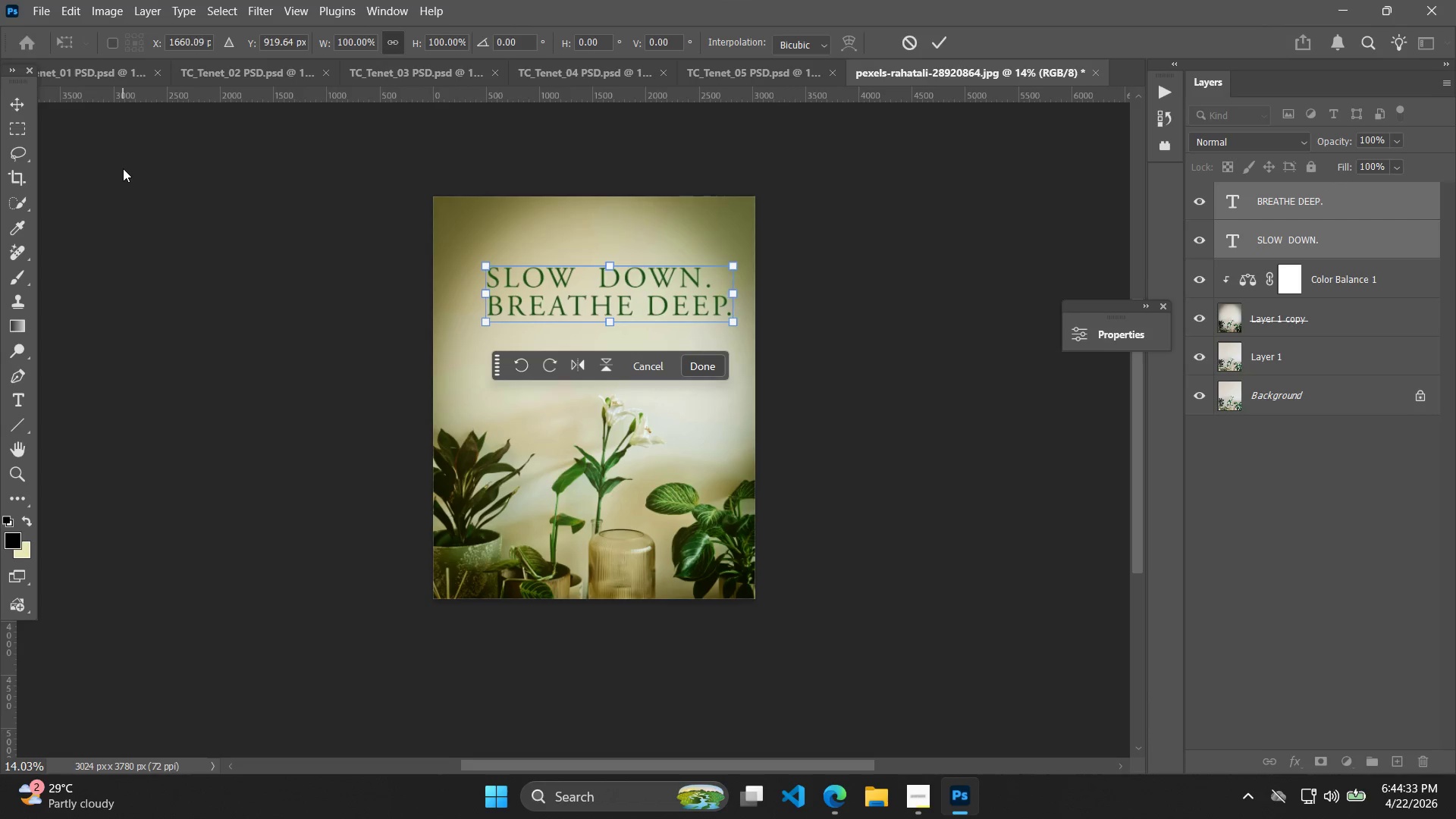 
key(ArrowLeft)
 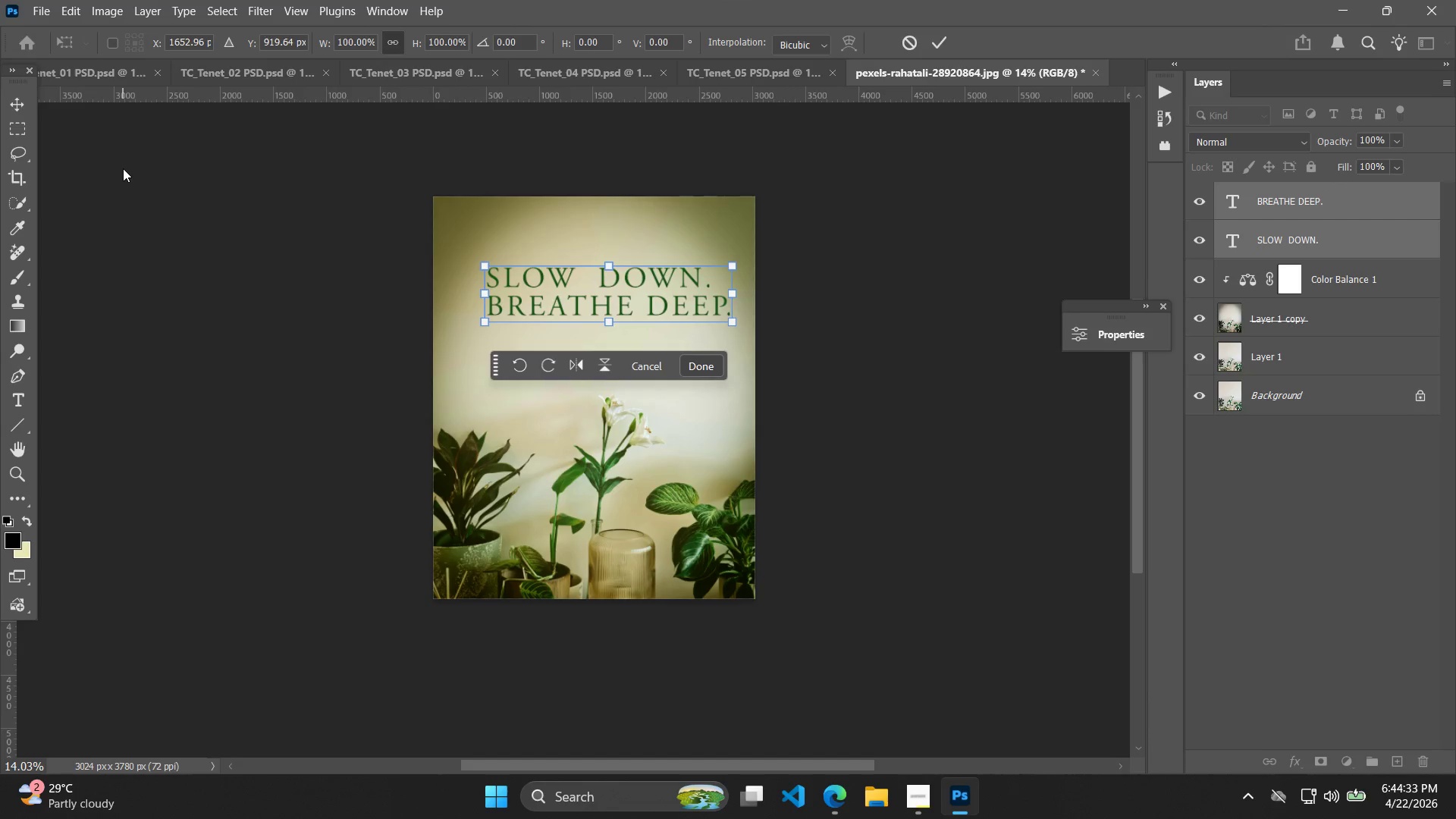 
key(ArrowLeft)
 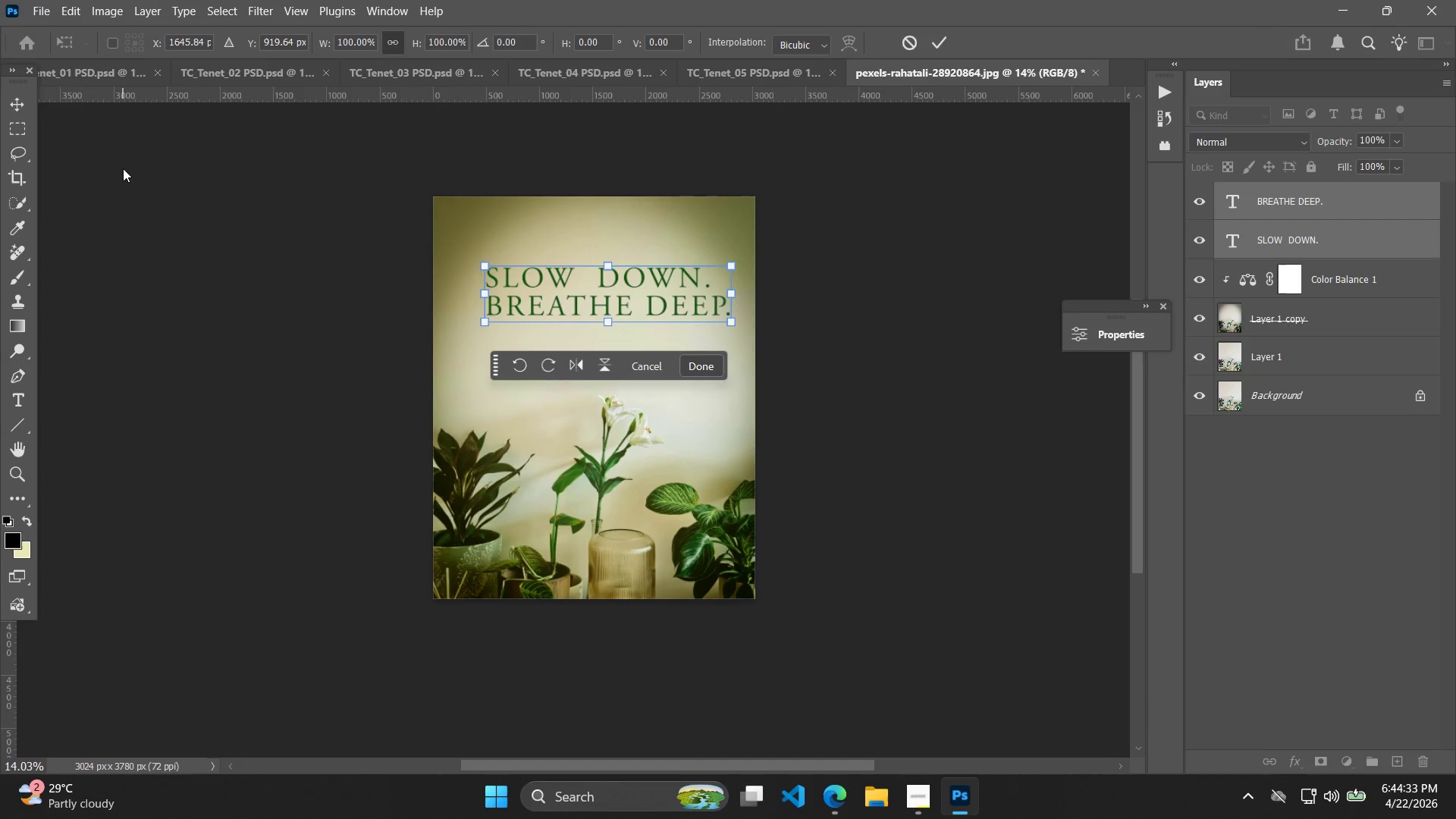 
key(ArrowLeft)
 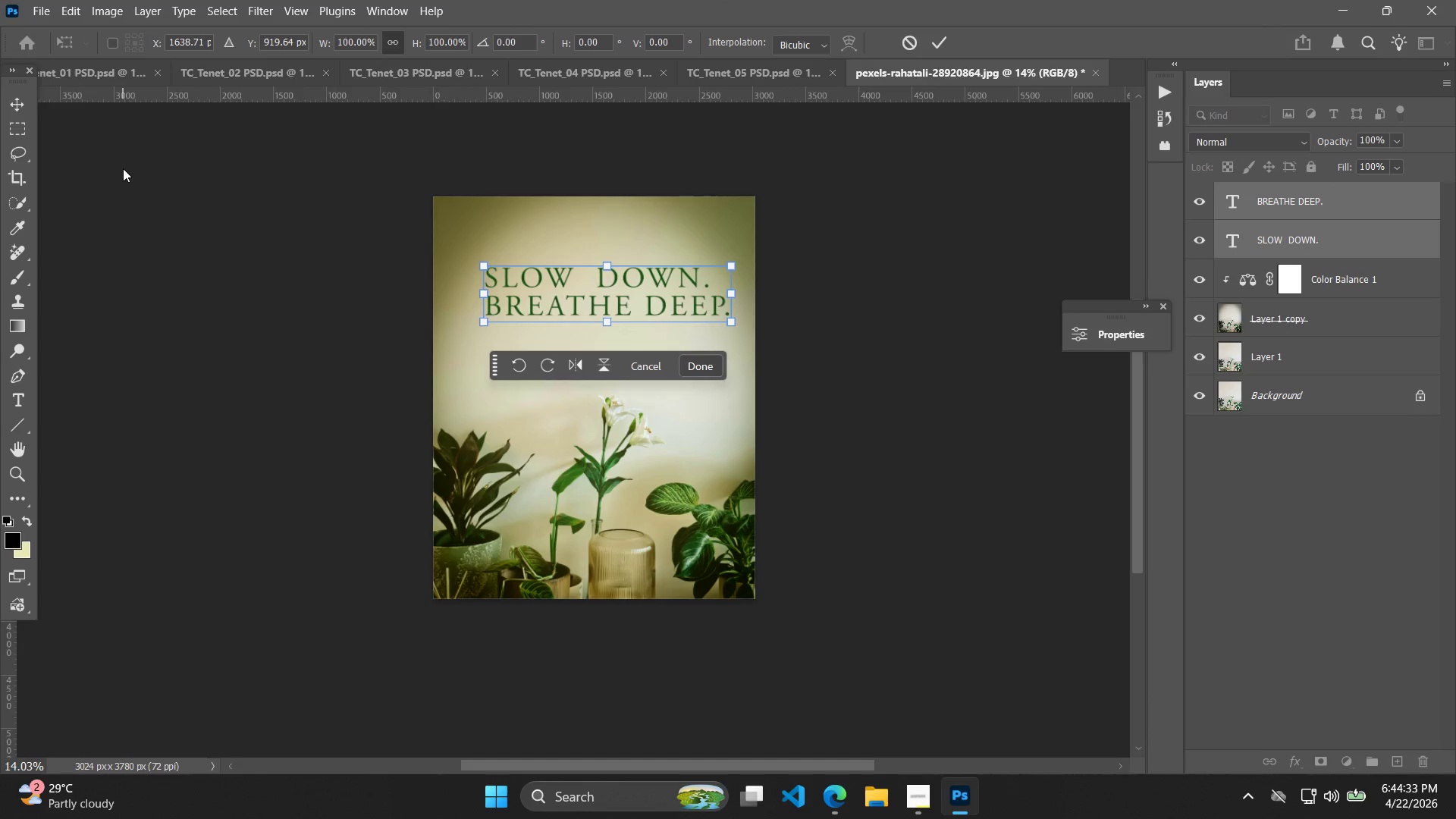 
key(ArrowLeft)
 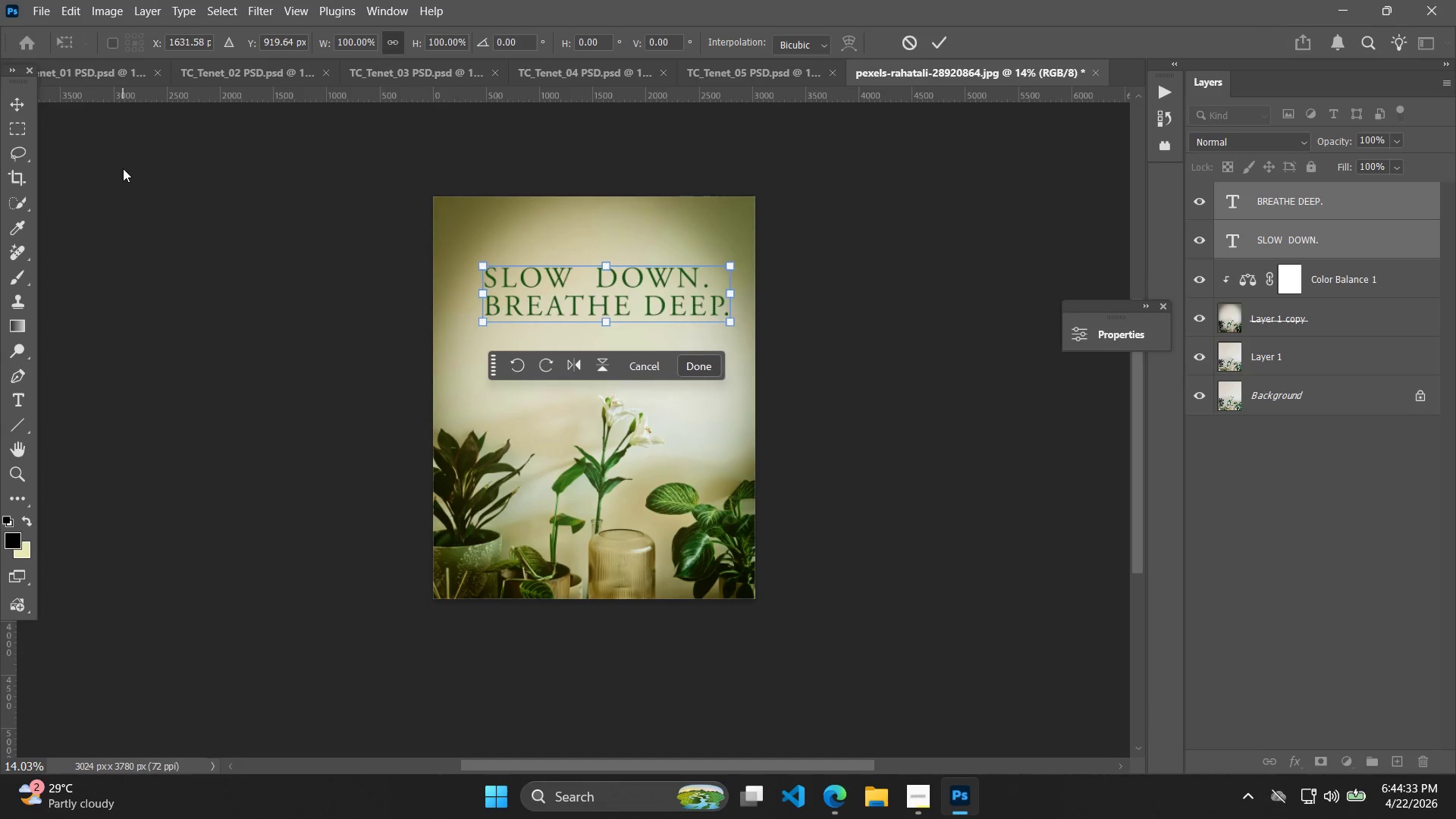 
key(ArrowLeft)
 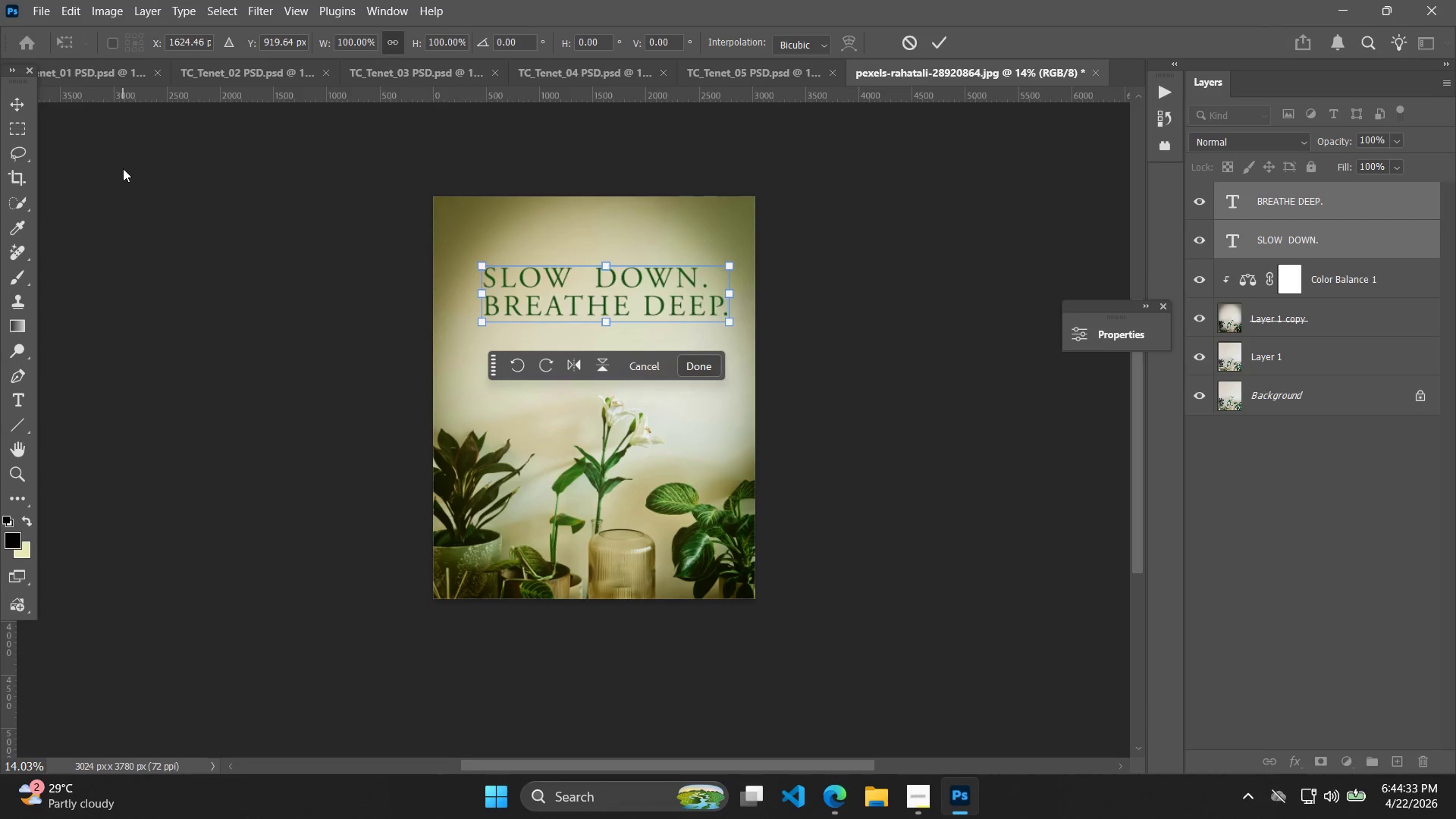 
key(ArrowLeft)
 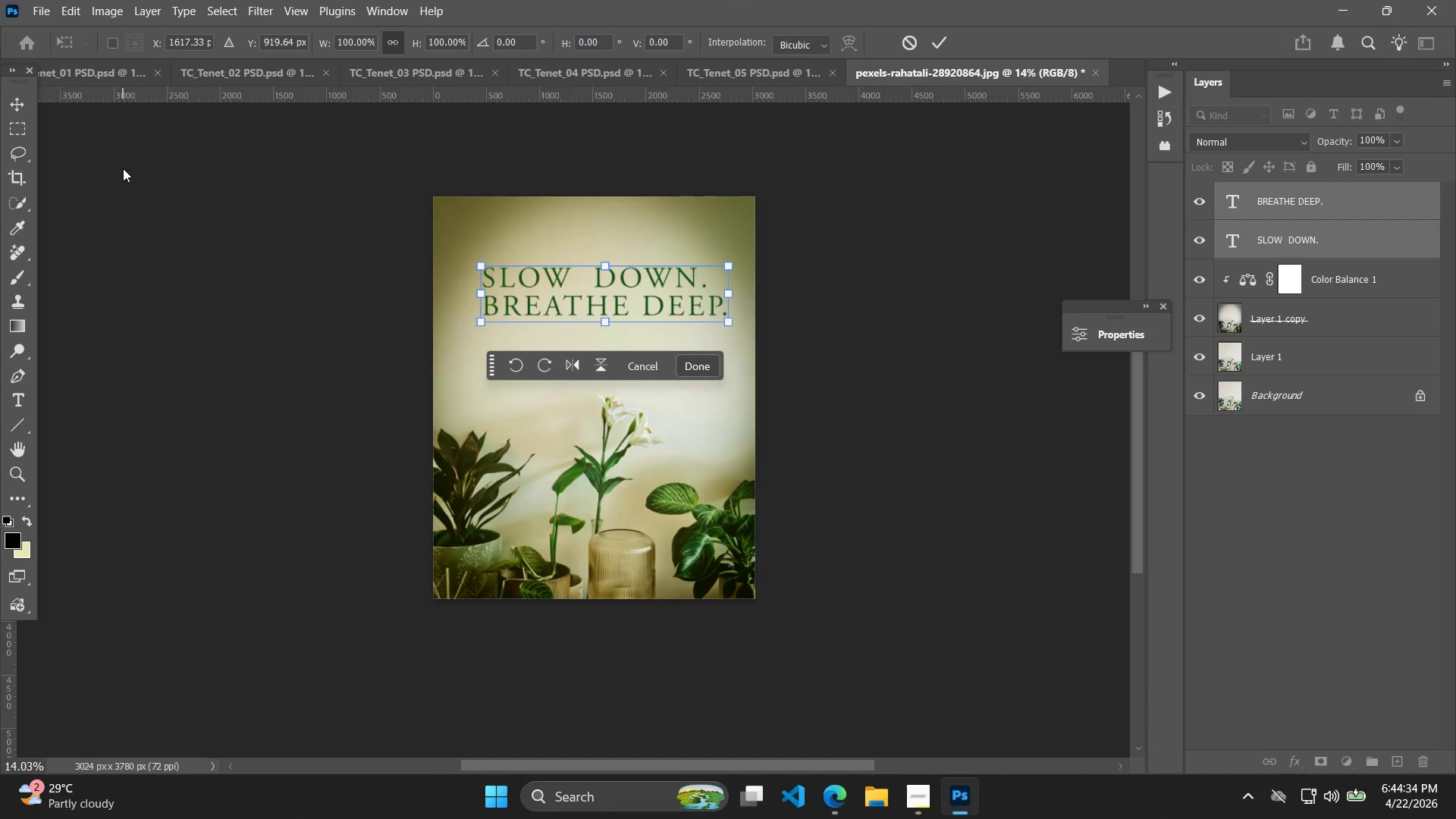 
key(ArrowLeft)
 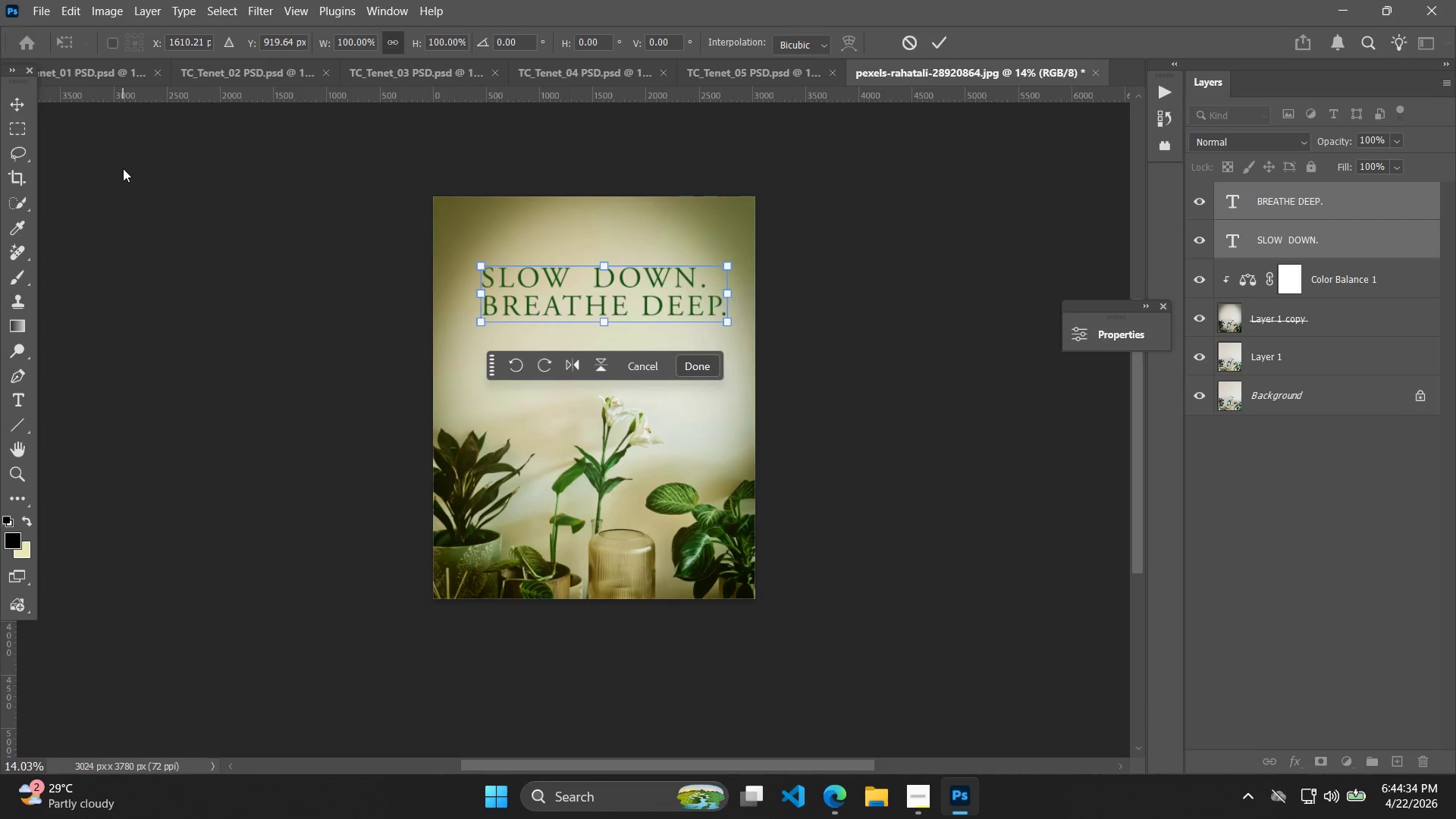 
key(ArrowLeft)
 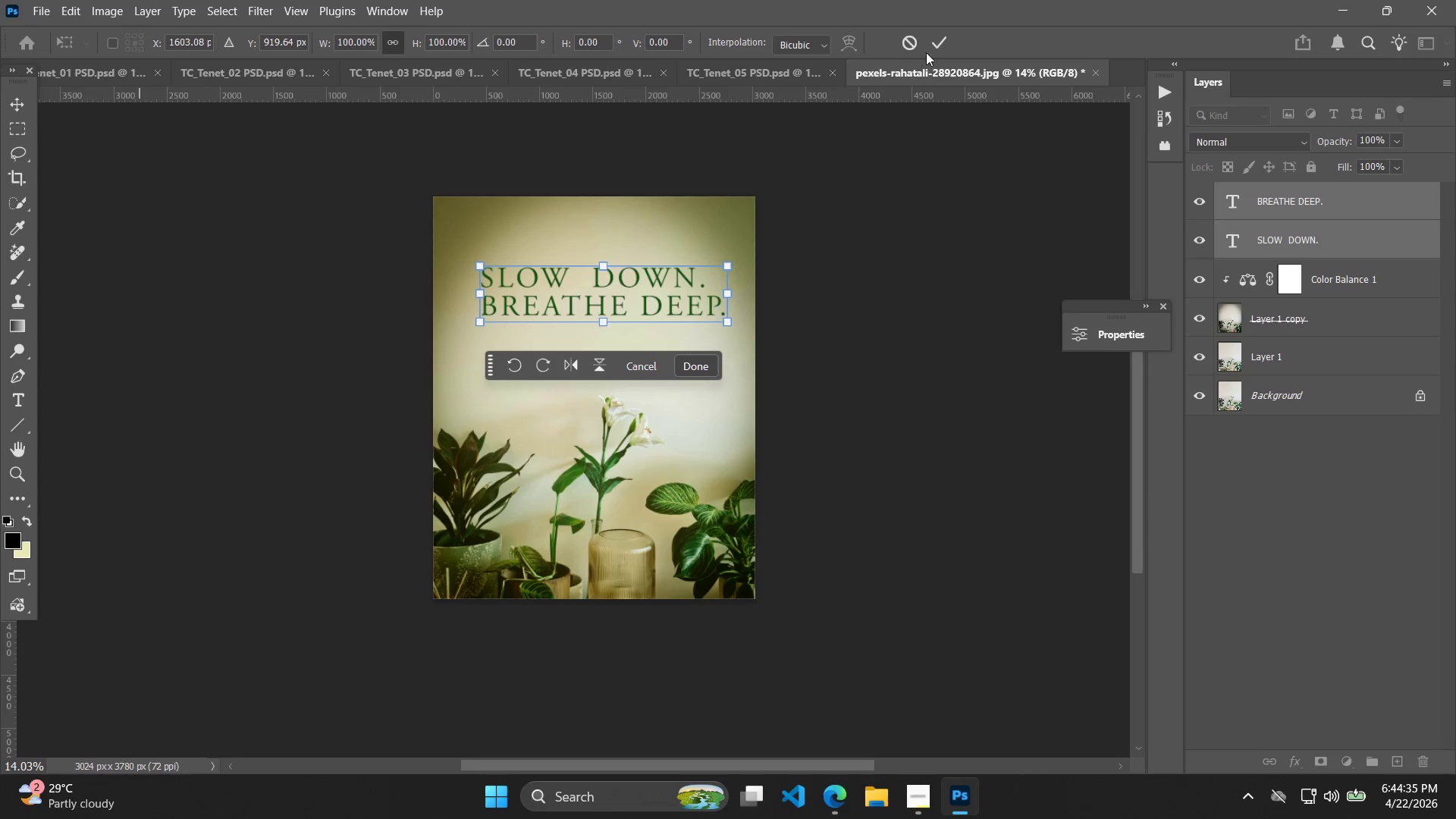 
double_click([940, 29])
 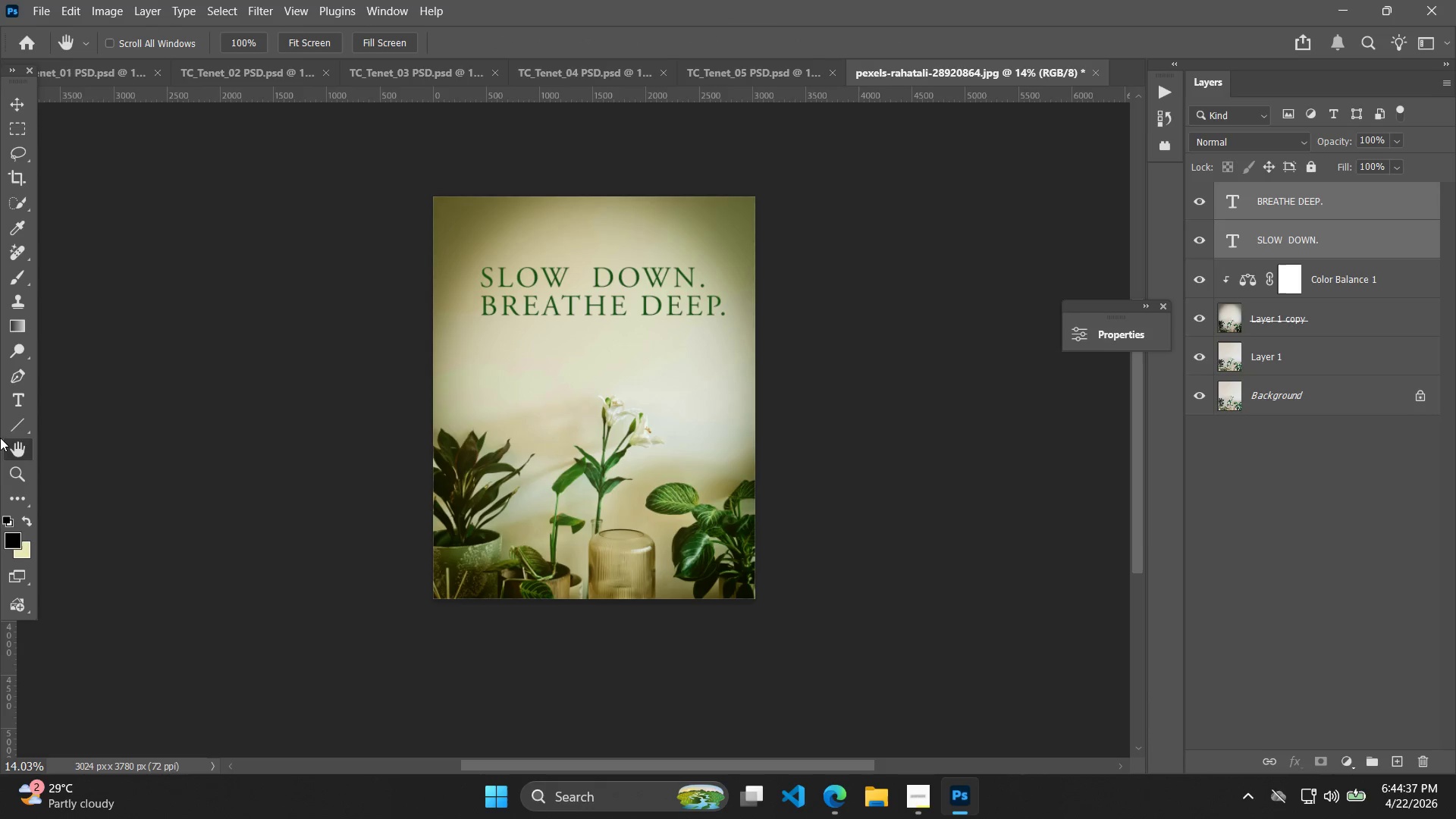 
left_click([25, 446])
 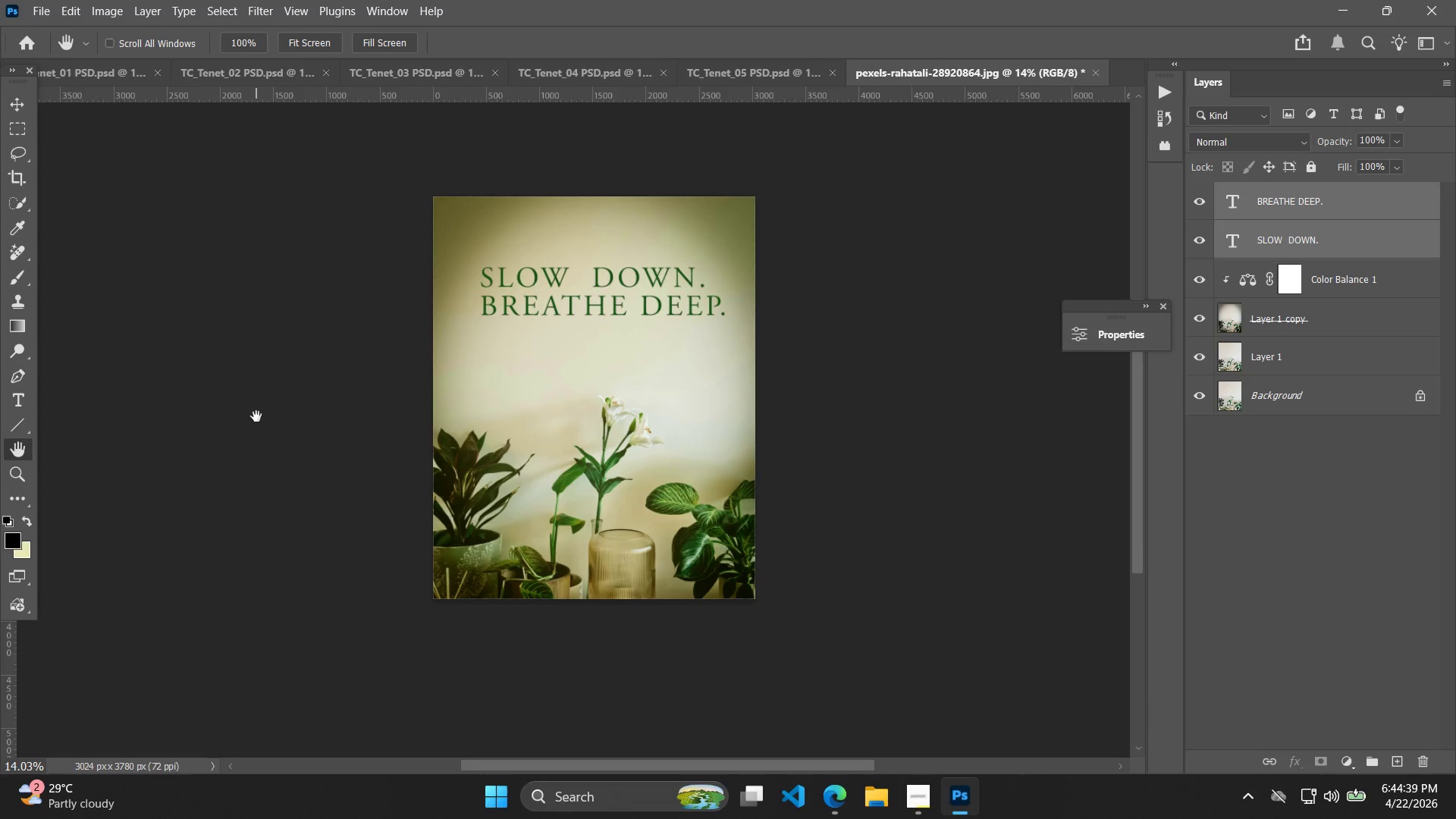 
hold_key(key=AltLeft, duration=2.08)
scroll: coordinate [256, 416], scroll_direction: up, amount: 2.0
 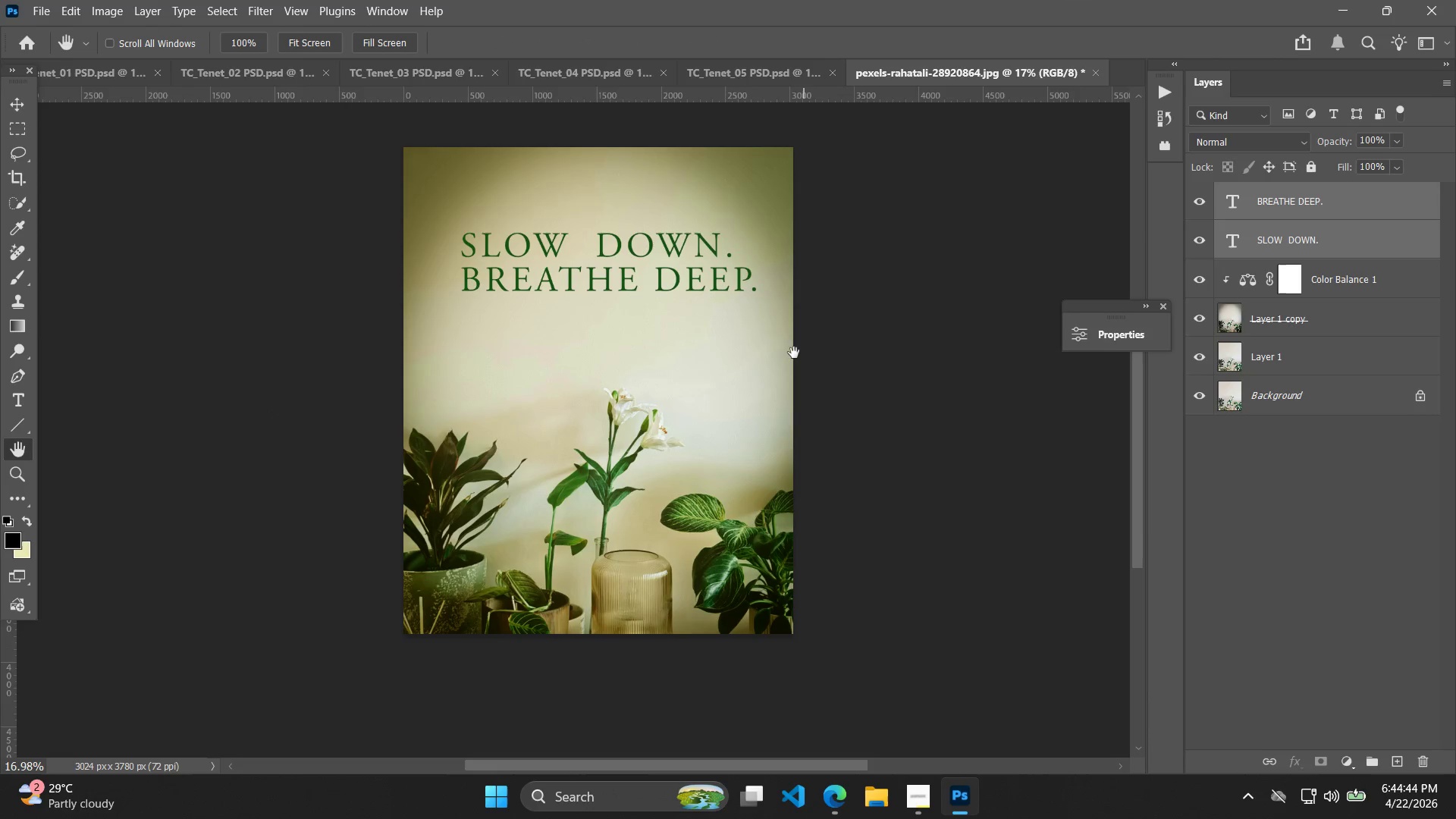 
left_click([715, 66])
 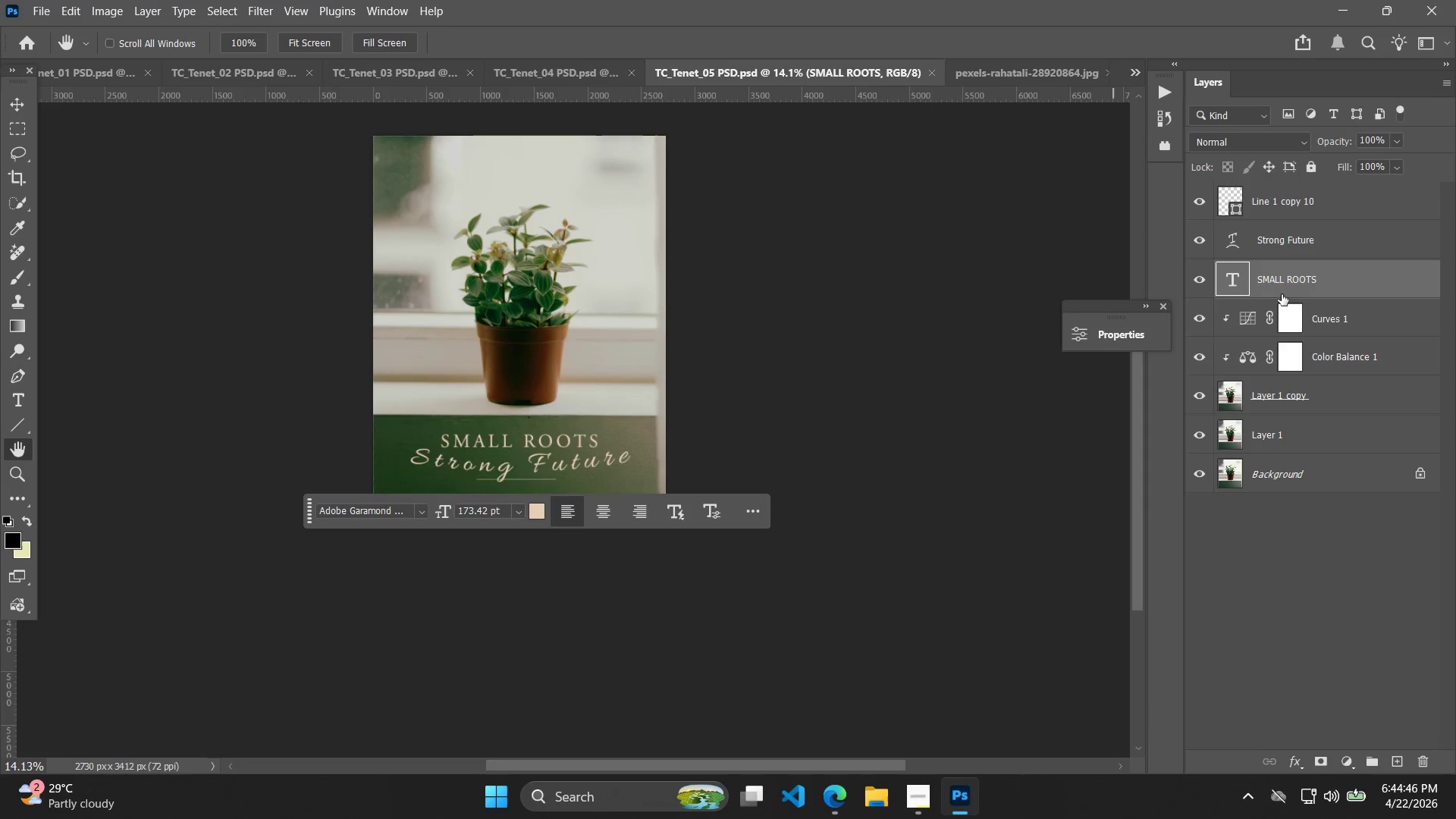 
left_click([998, 76])
 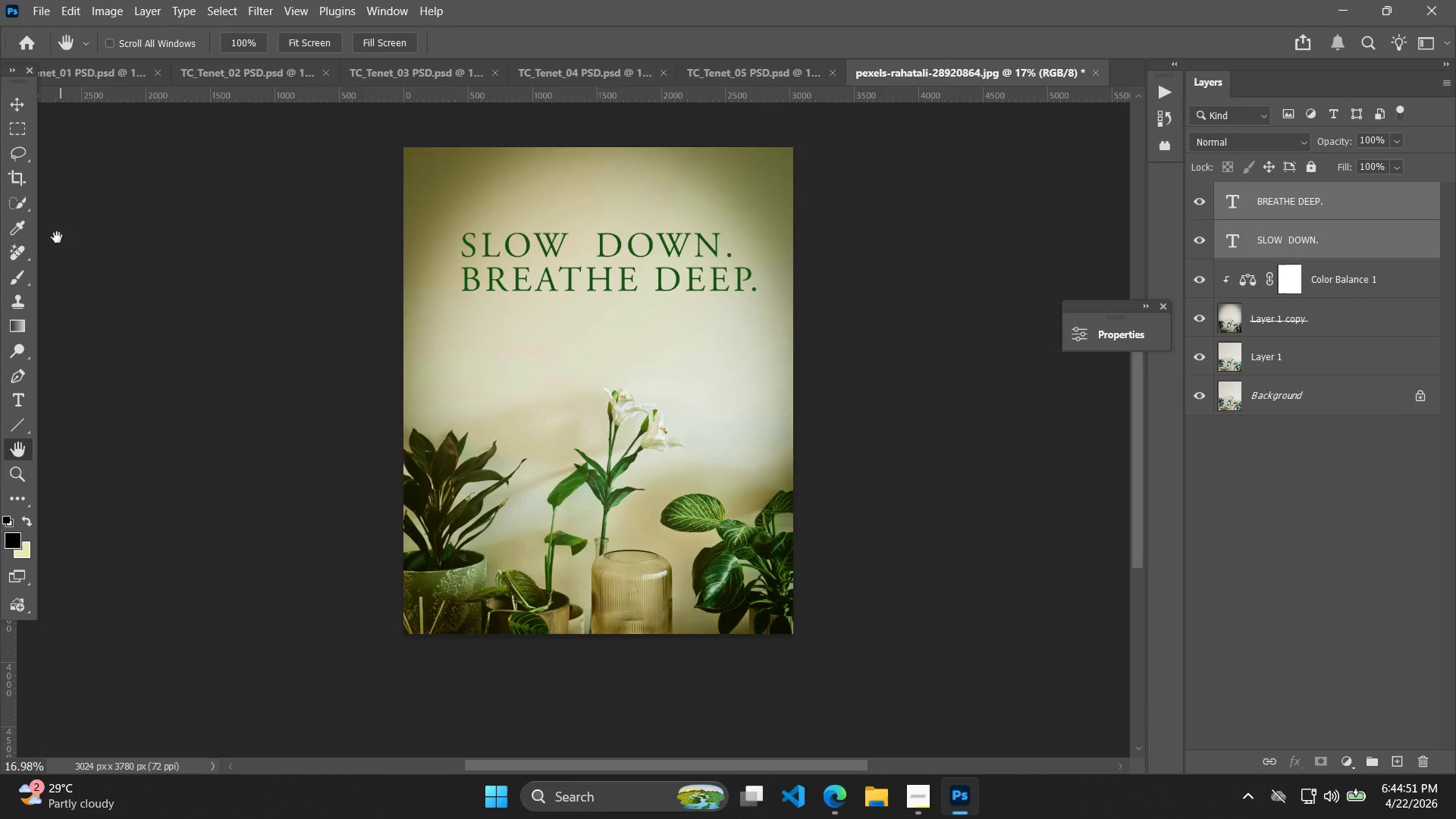 
wait(5.23)
 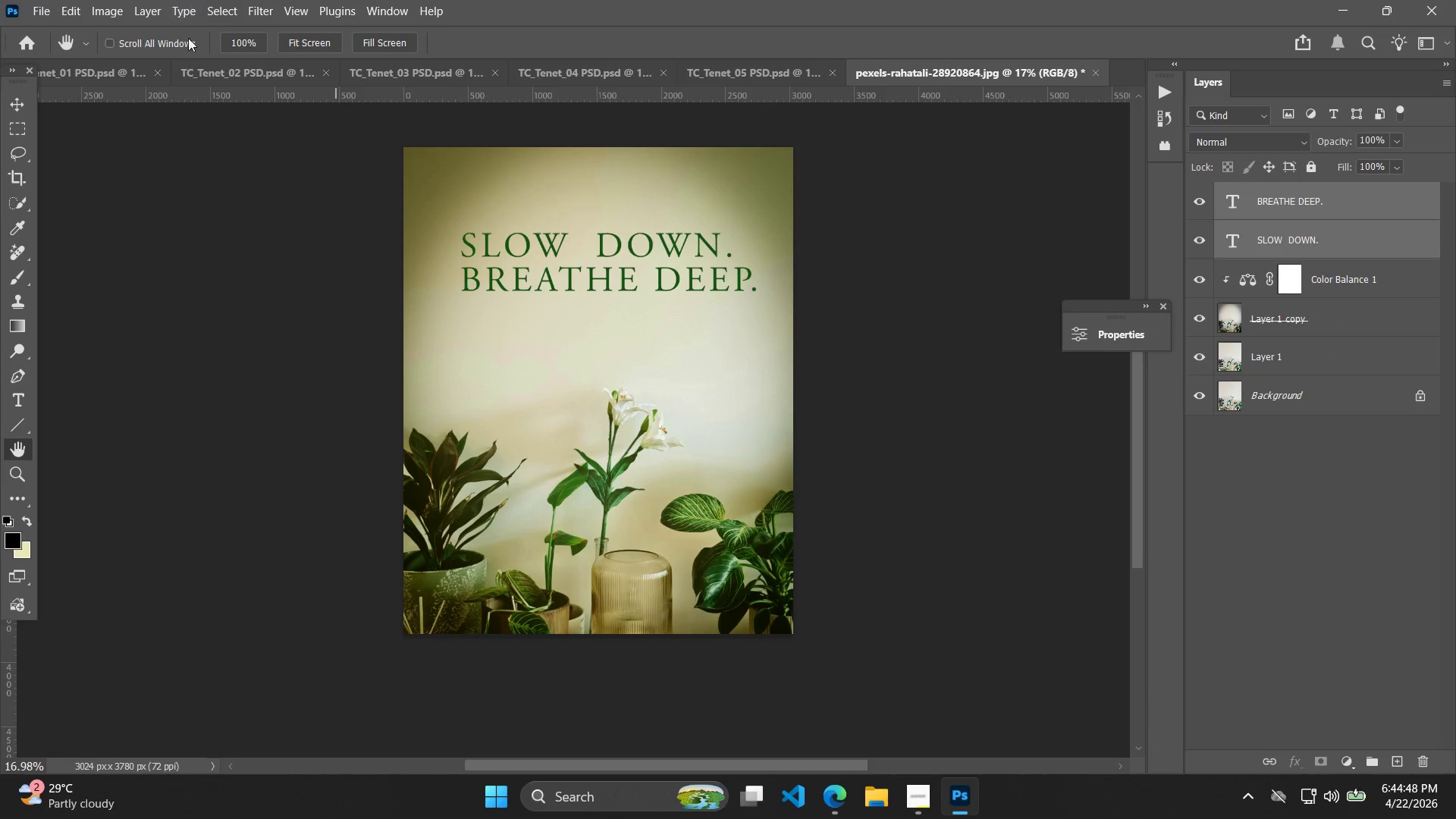 
key(T)
 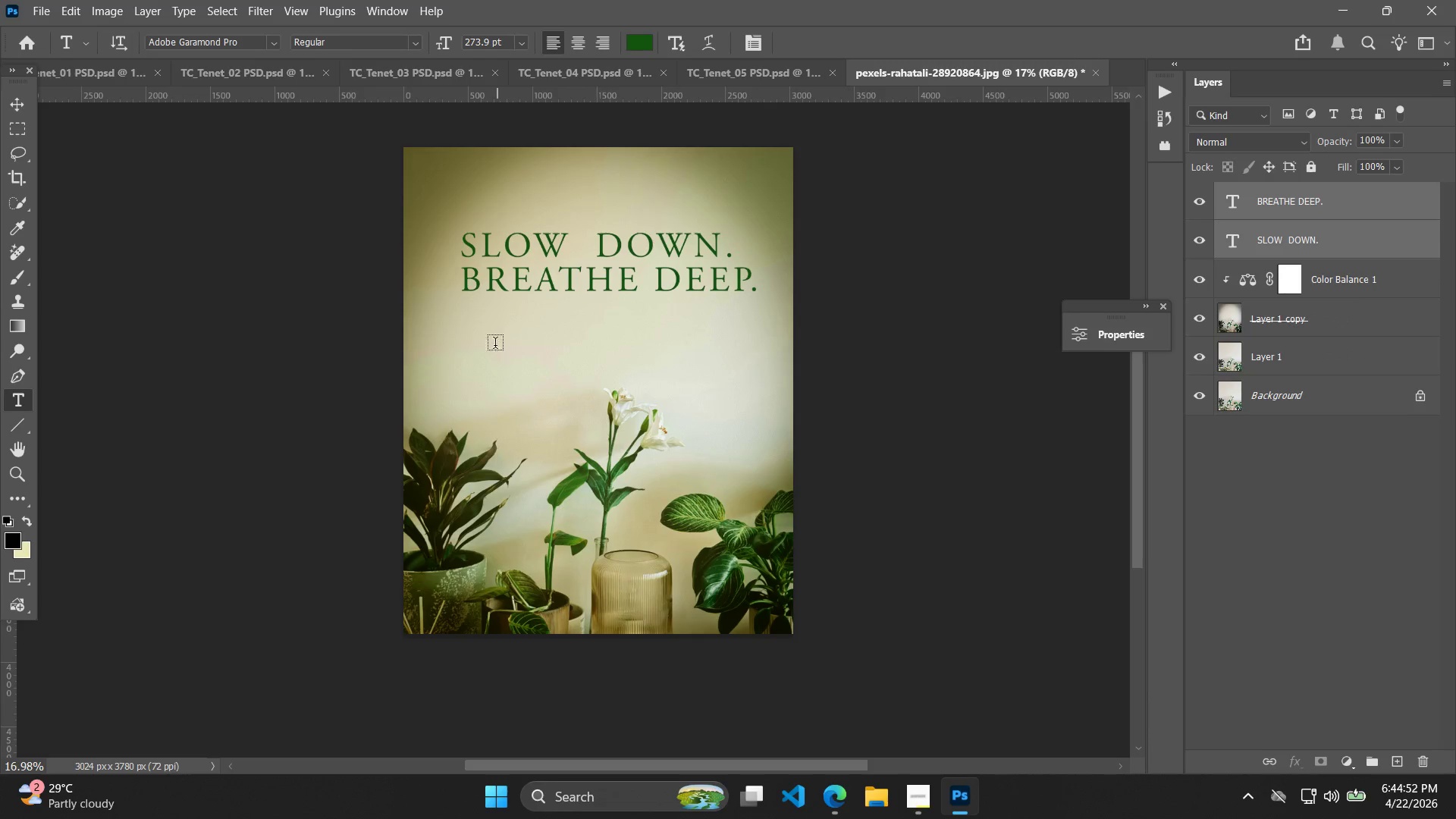 
left_click_drag(start_coordinate=[471, 318], to_coordinate=[770, 375])
 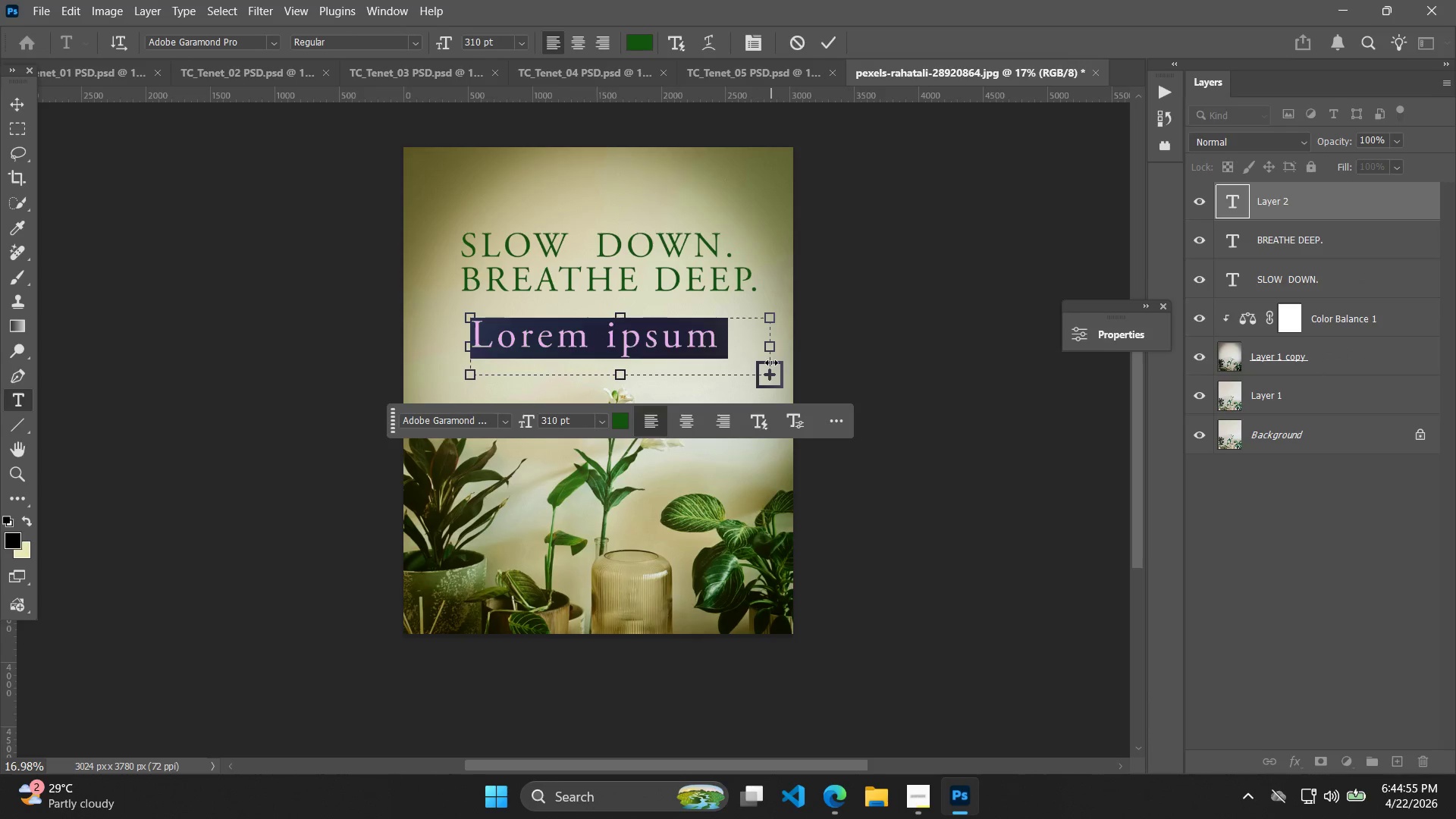 
type(s)
key(Backspace)
type(Stau)
key(Backspace)
type(y r)
key(Backspace)
type(Rooted)
 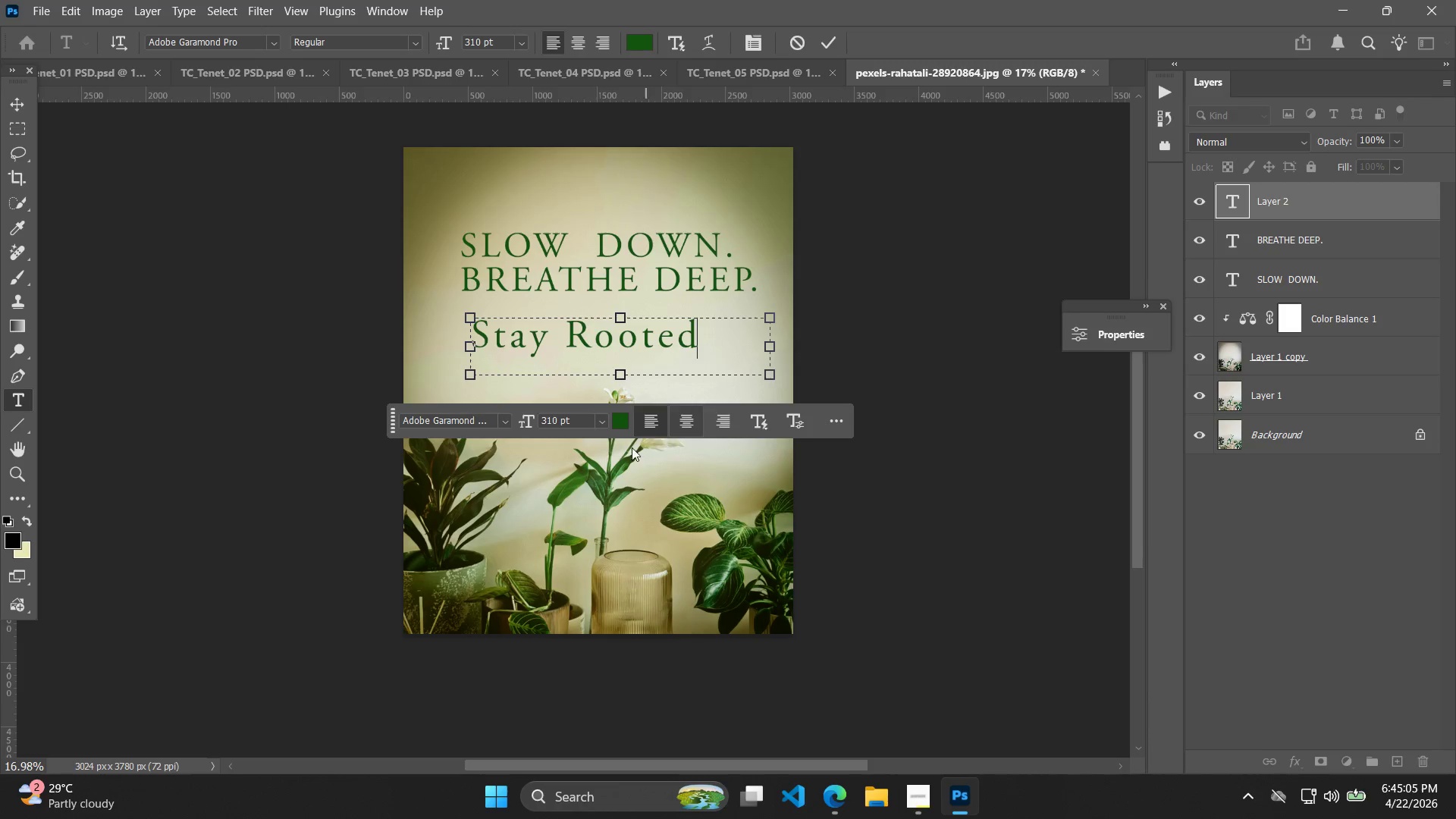 
left_click([498, 425])
 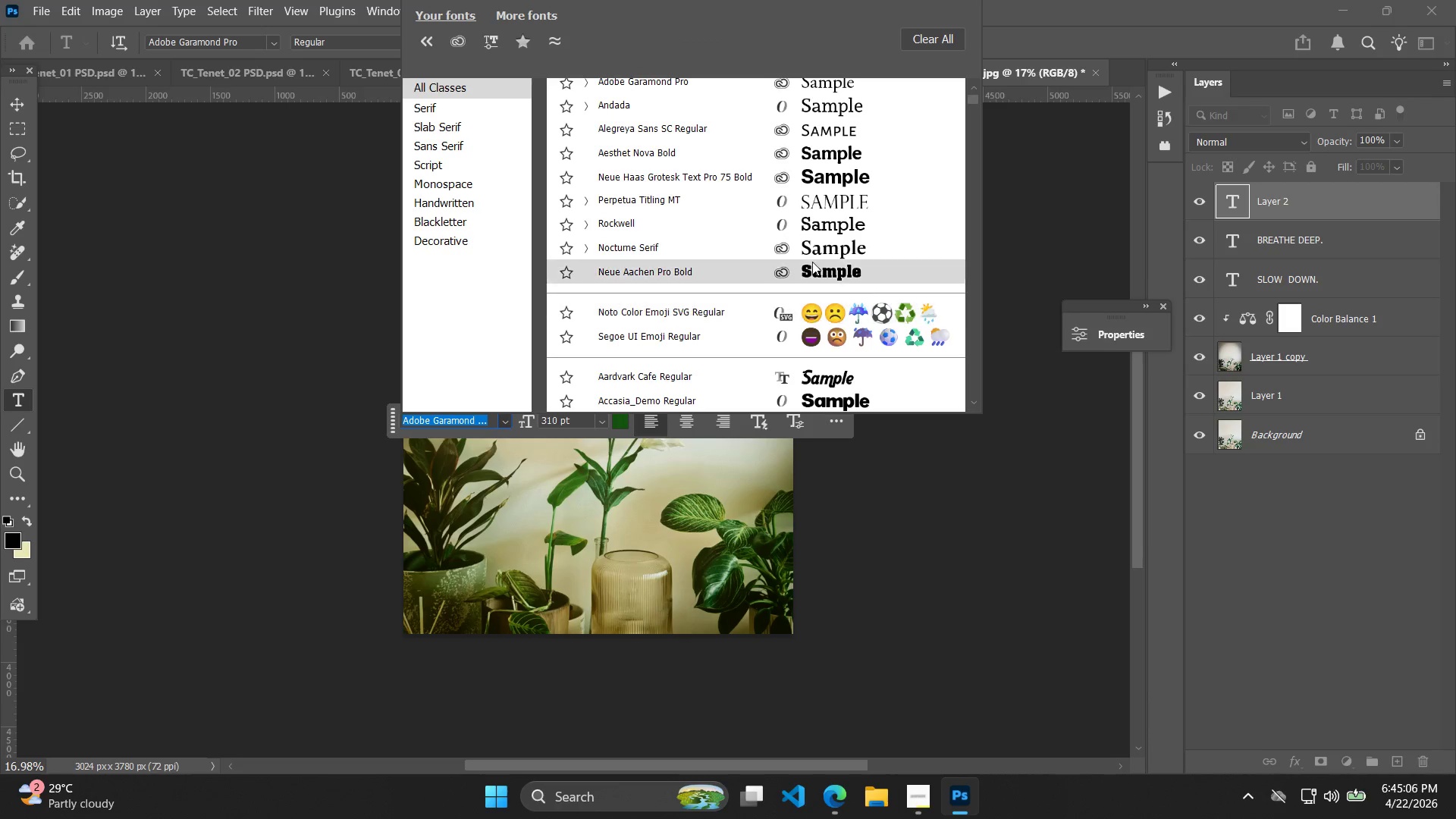 
scroll: coordinate [895, 356], scroll_direction: down, amount: 9.0
 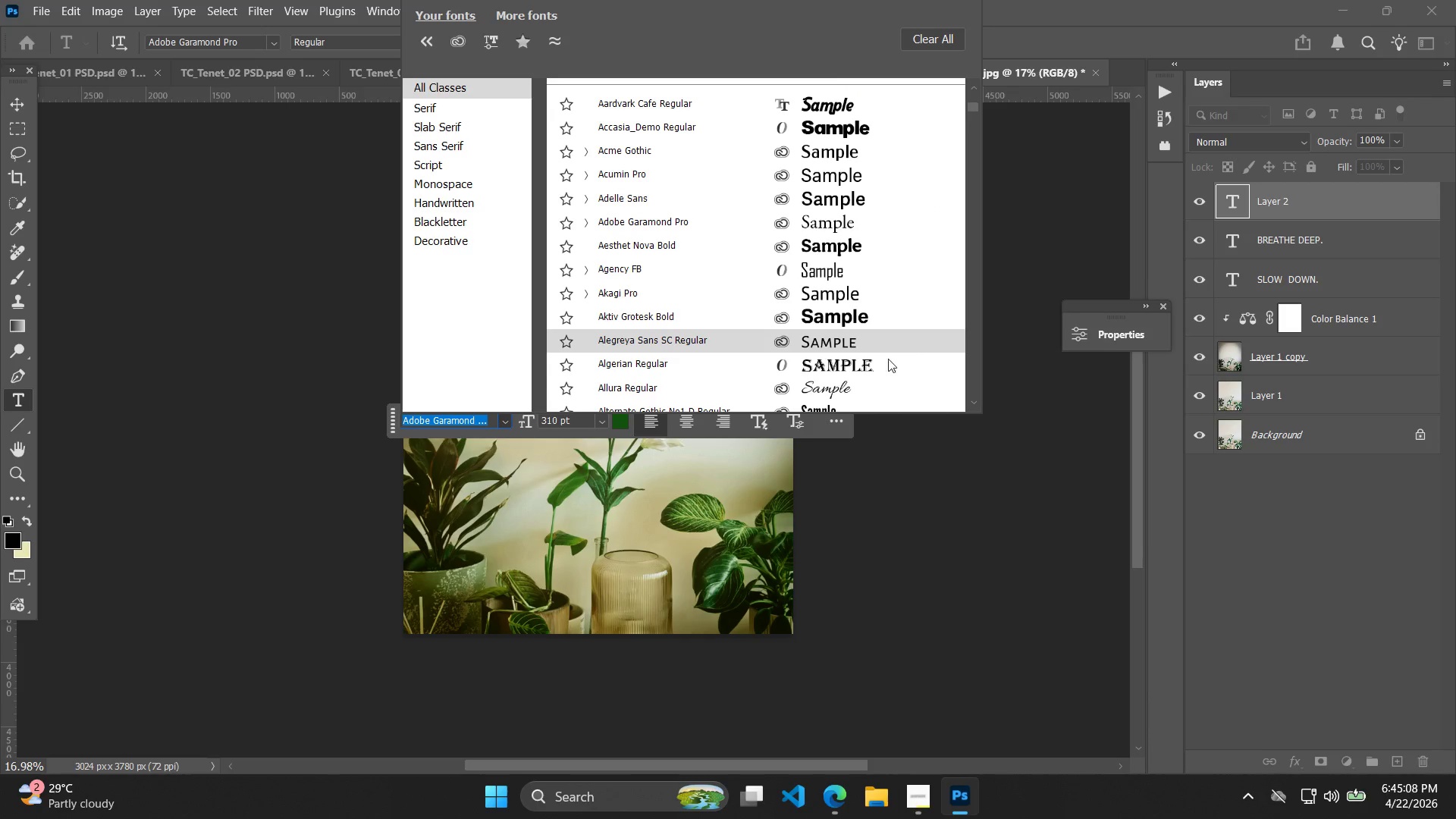 
left_click([857, 380])
 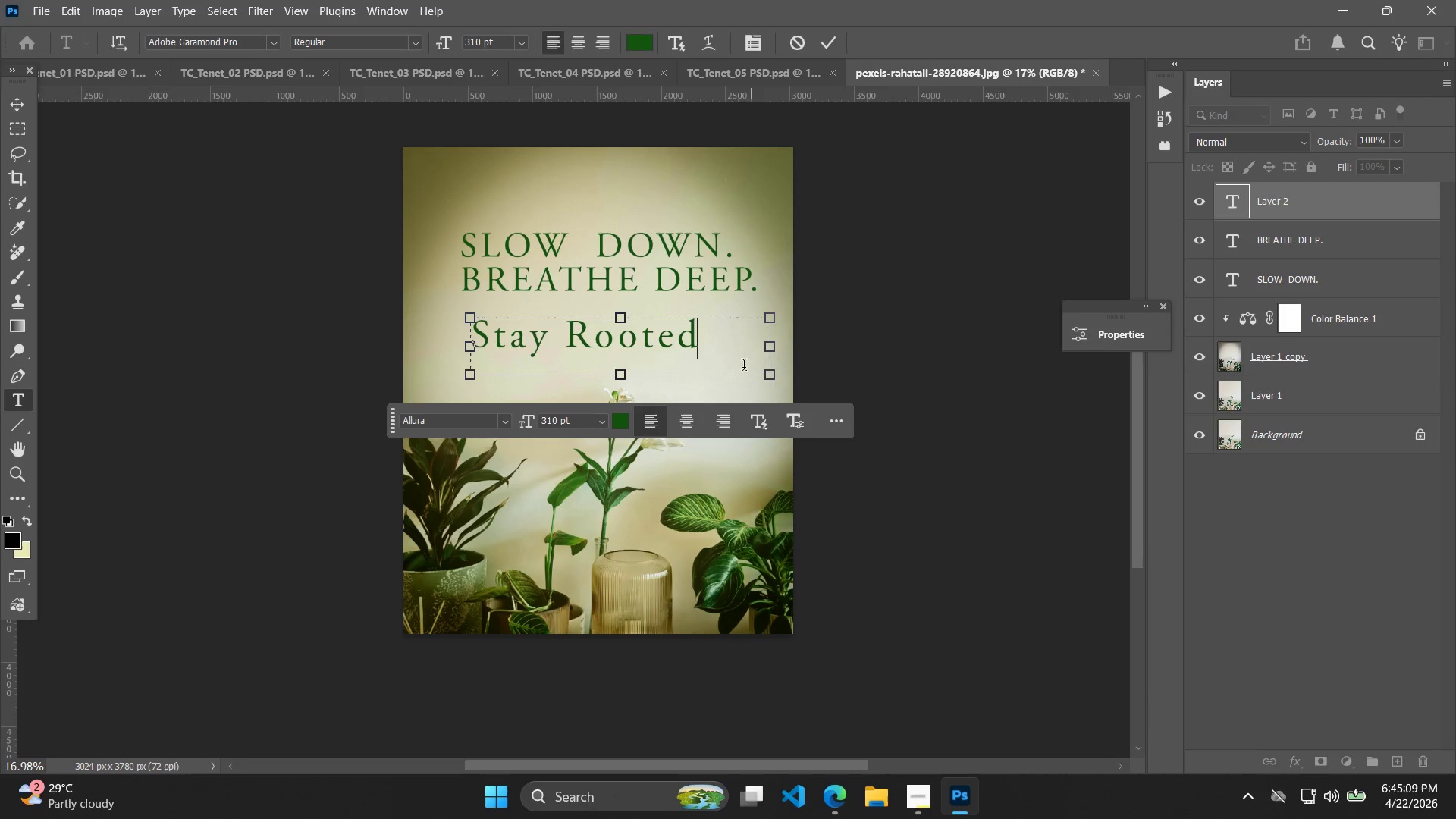 
left_click_drag(start_coordinate=[726, 340], to_coordinate=[417, 346])
 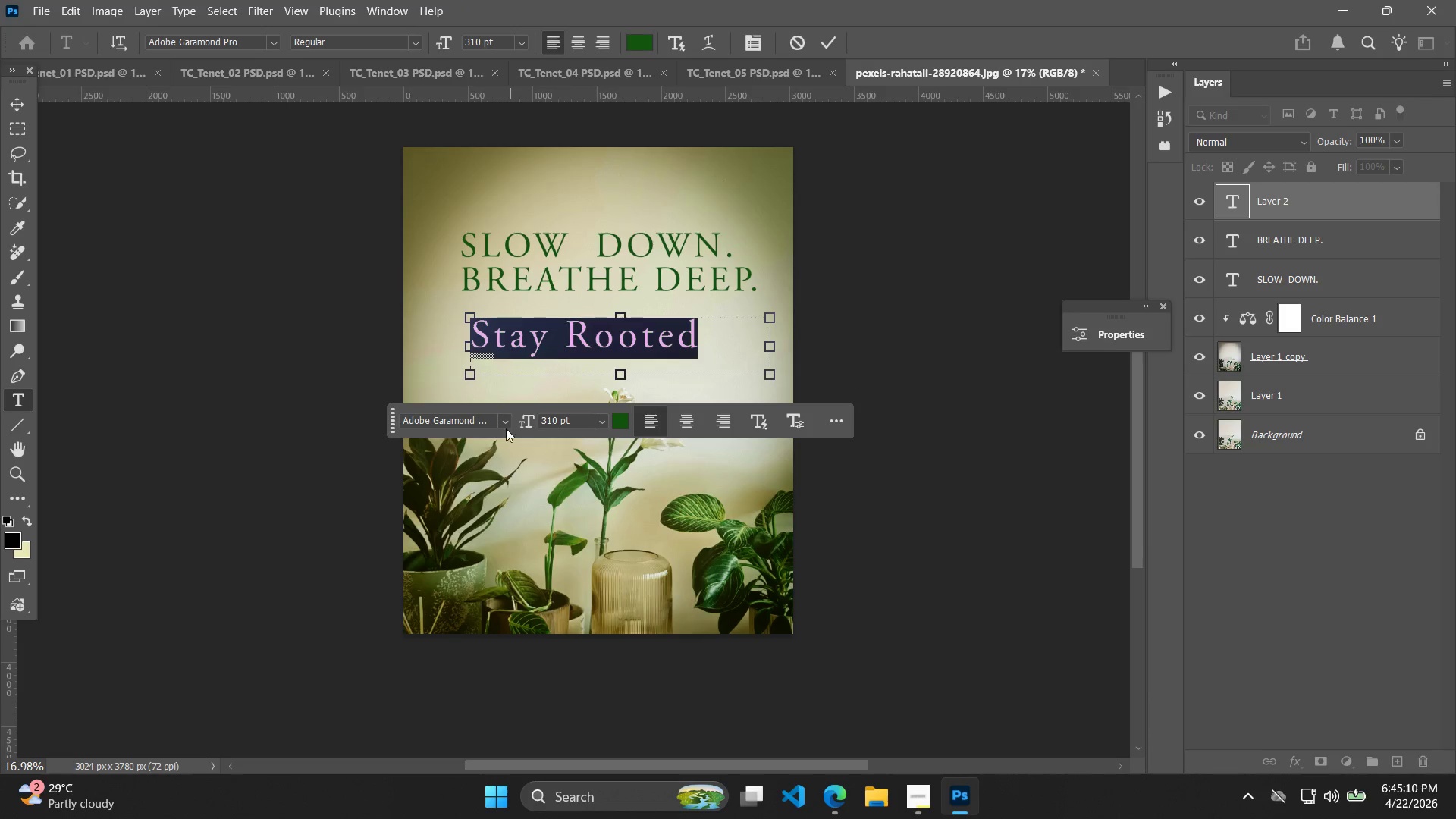 
left_click_drag(start_coordinate=[510, 420], to_coordinate=[507, 420])
 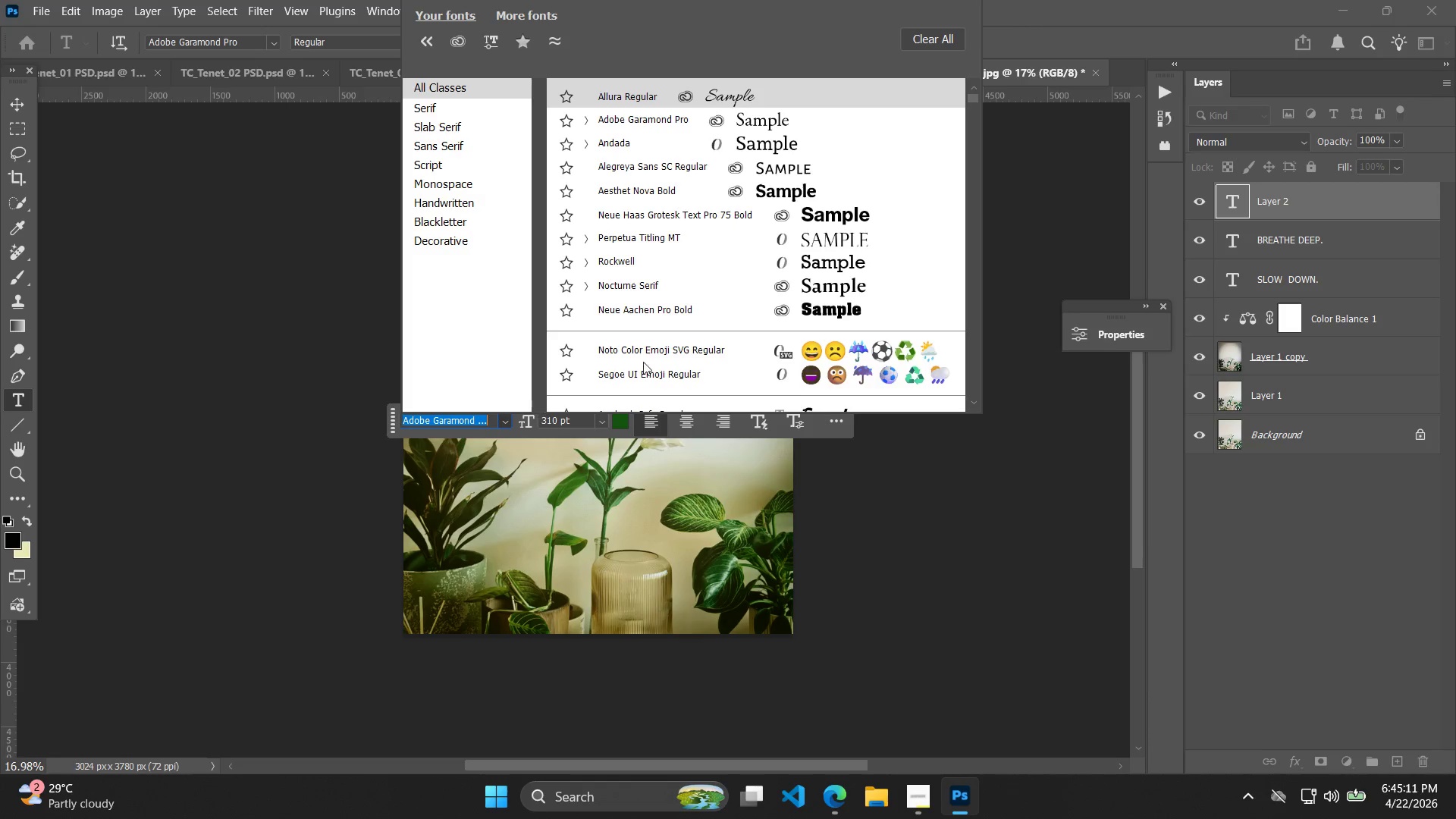 
scroll: coordinate [867, 374], scroll_direction: down, amount: 10.0
 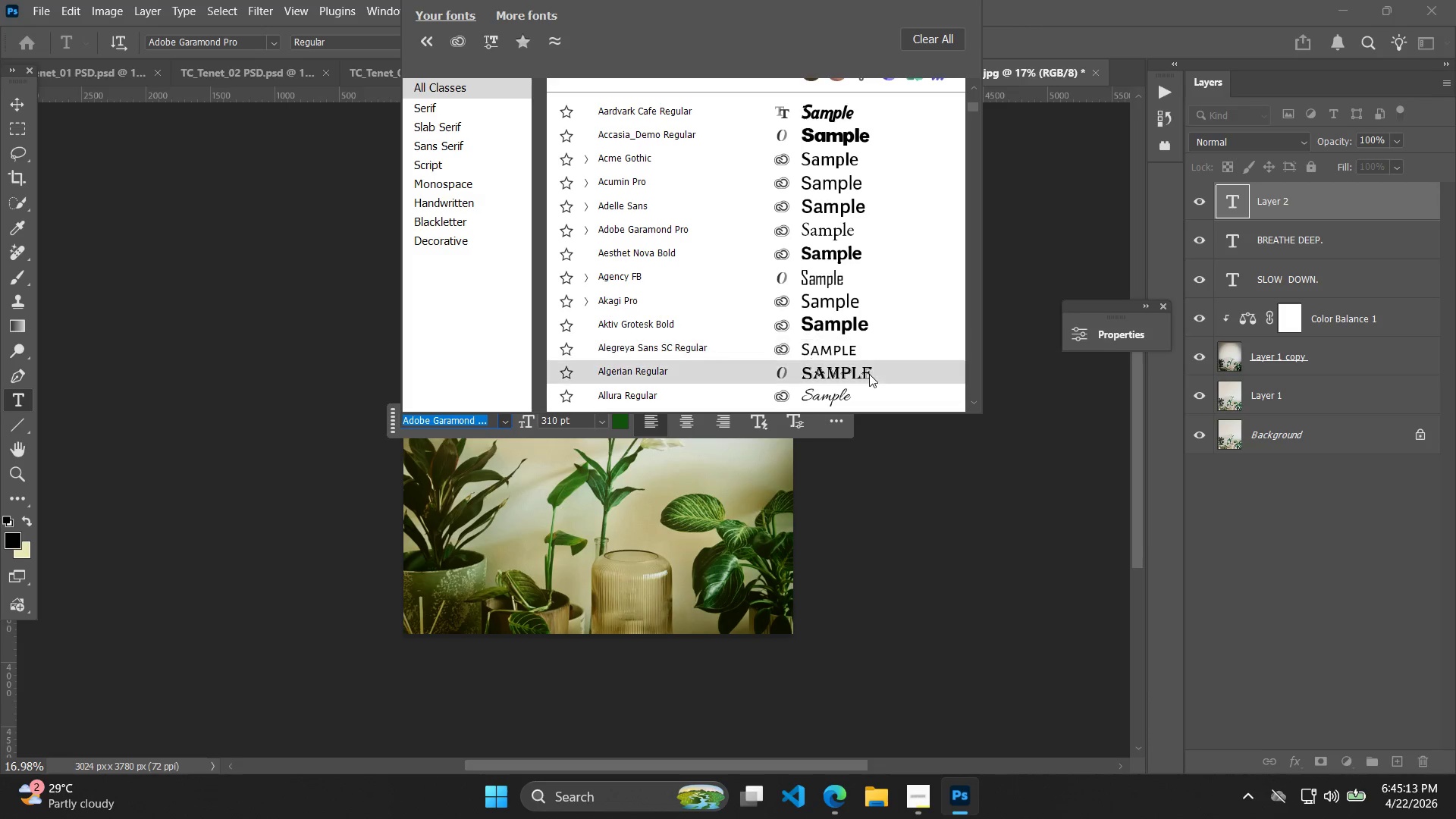 
left_click([859, 387])
 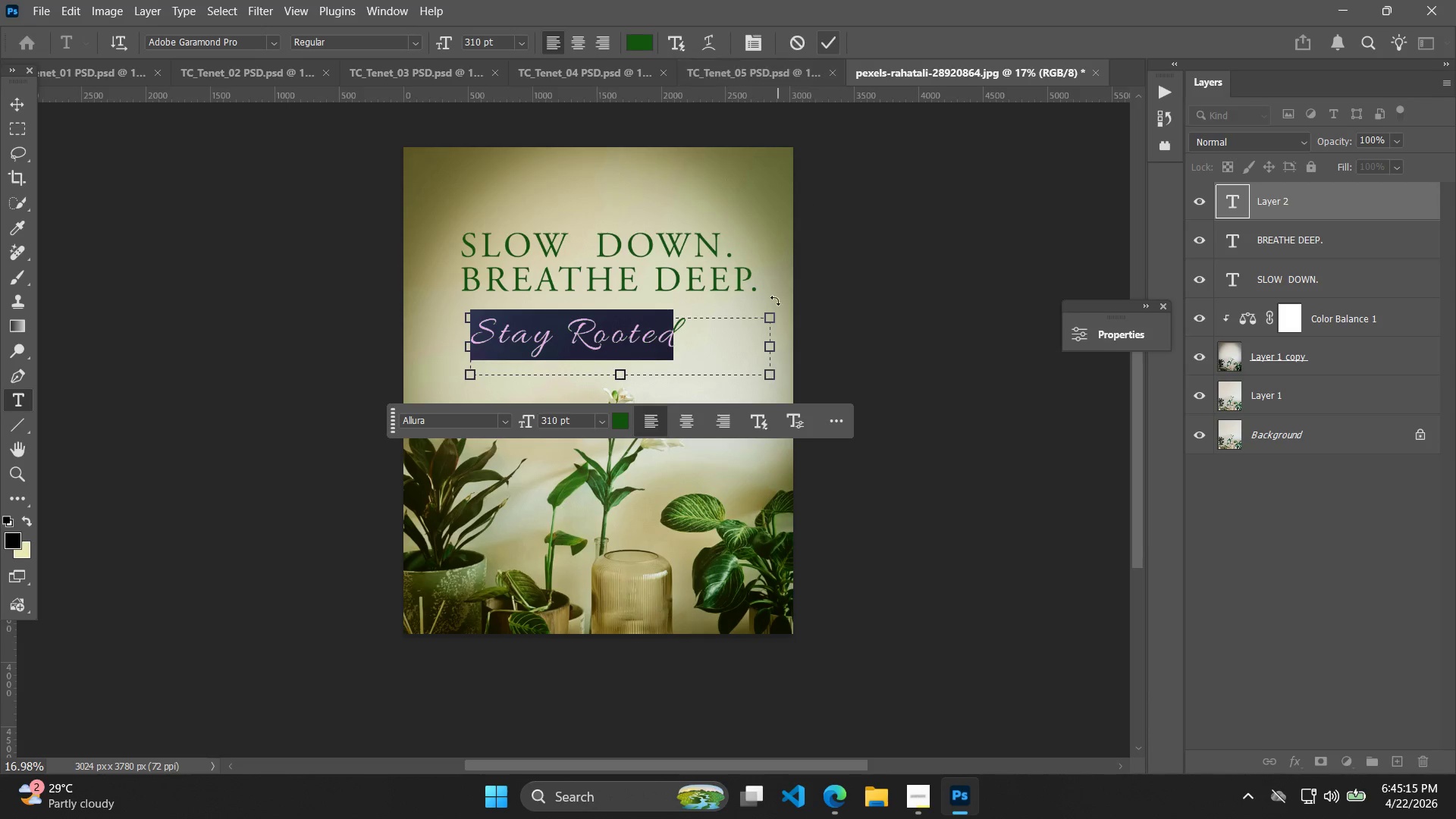 
left_click_drag(start_coordinate=[766, 379], to_coordinate=[690, 366])
 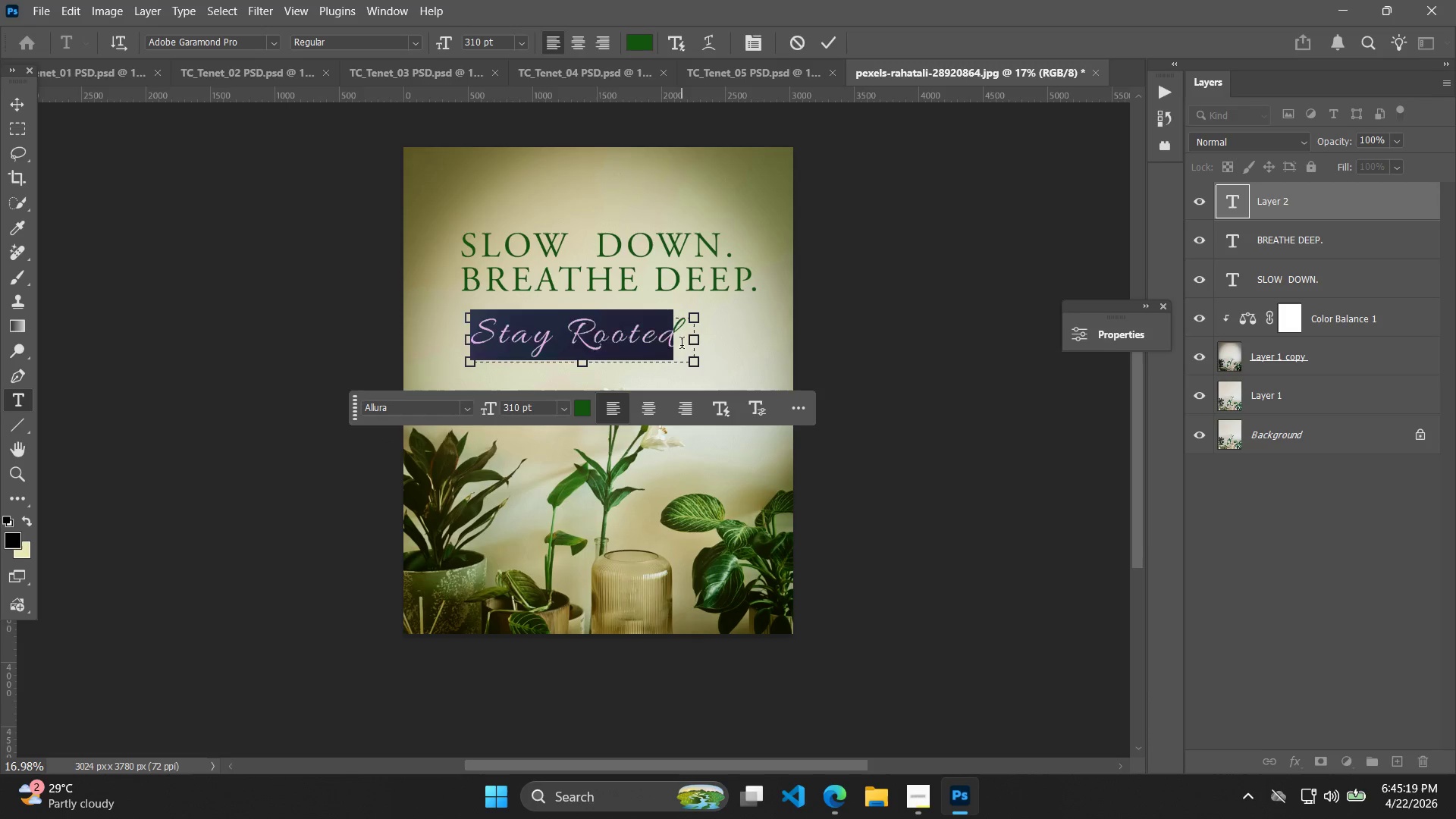 
double_click([682, 345])
 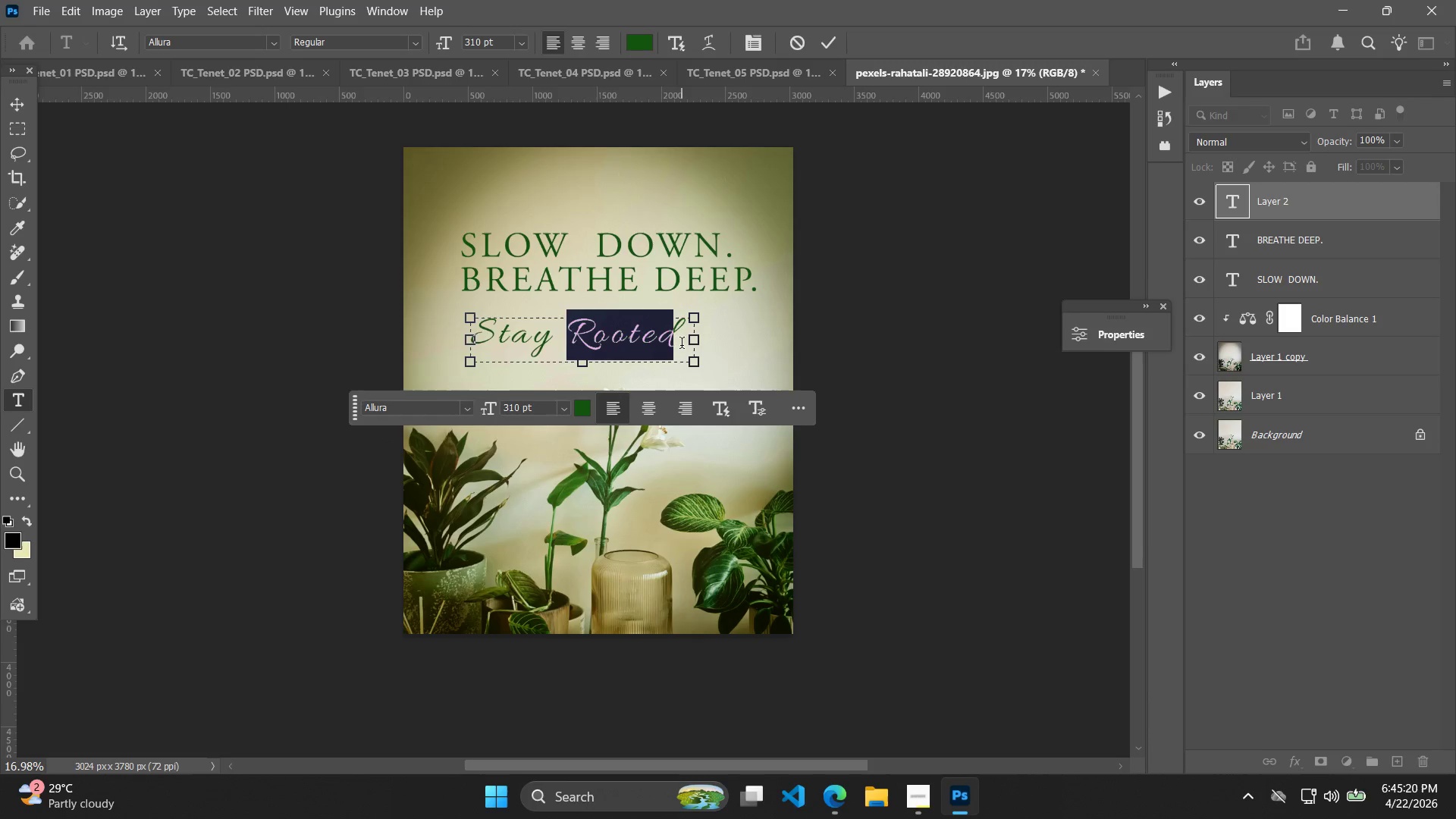 
triple_click([682, 345])
 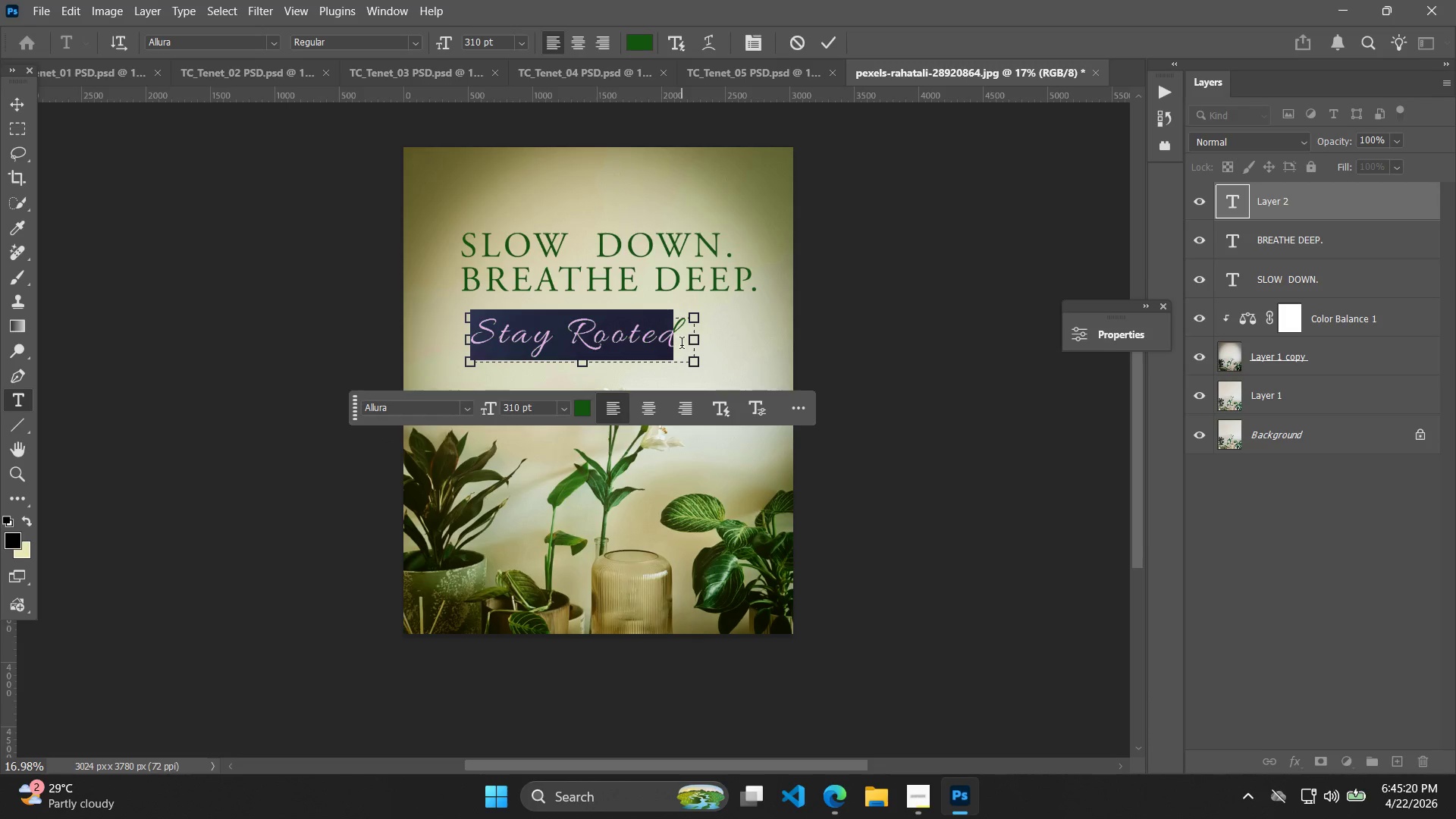 
triple_click([682, 345])
 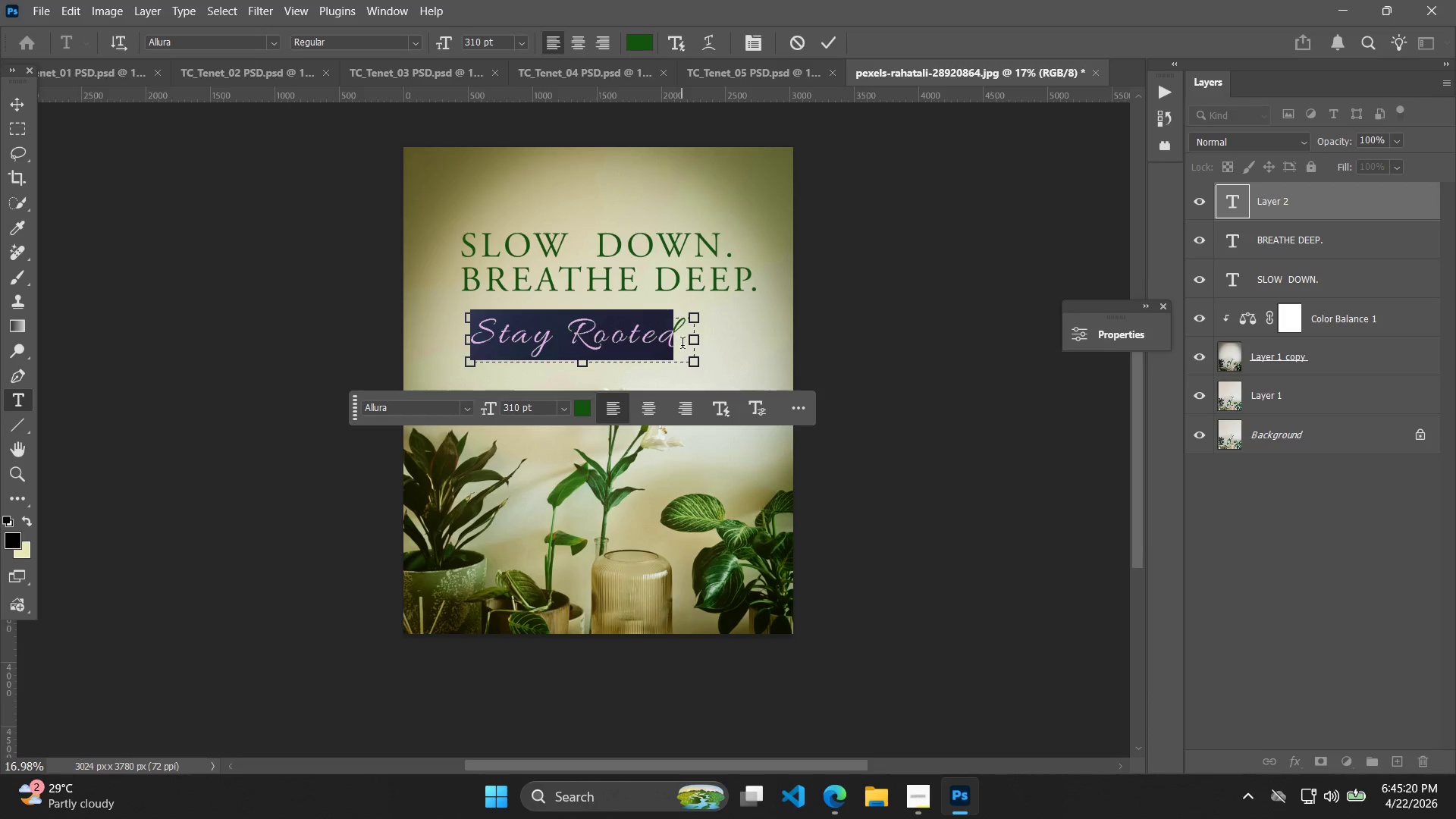 
triple_click([682, 345])
 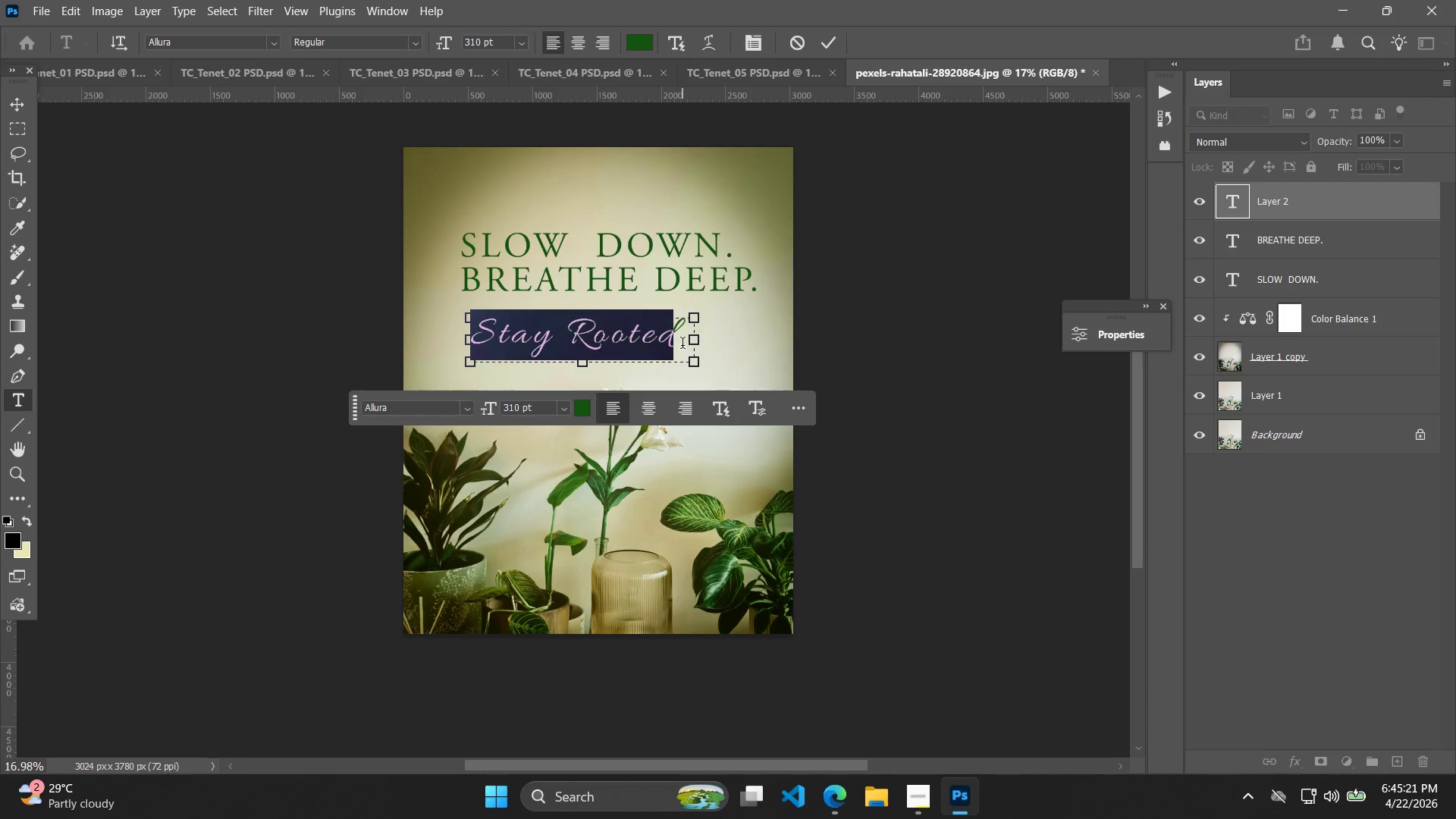 
triple_click([682, 345])
 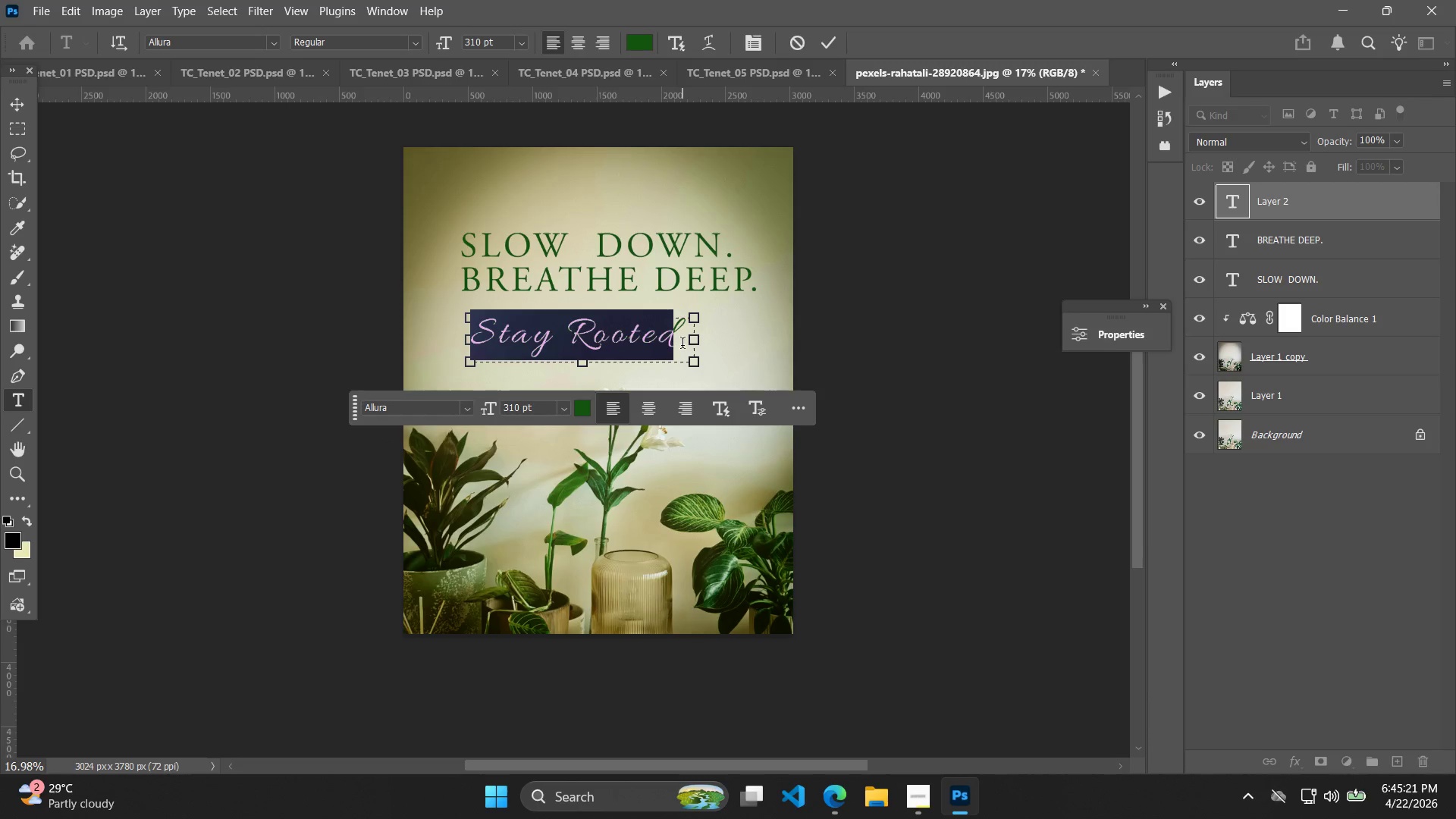 
triple_click([682, 345])
 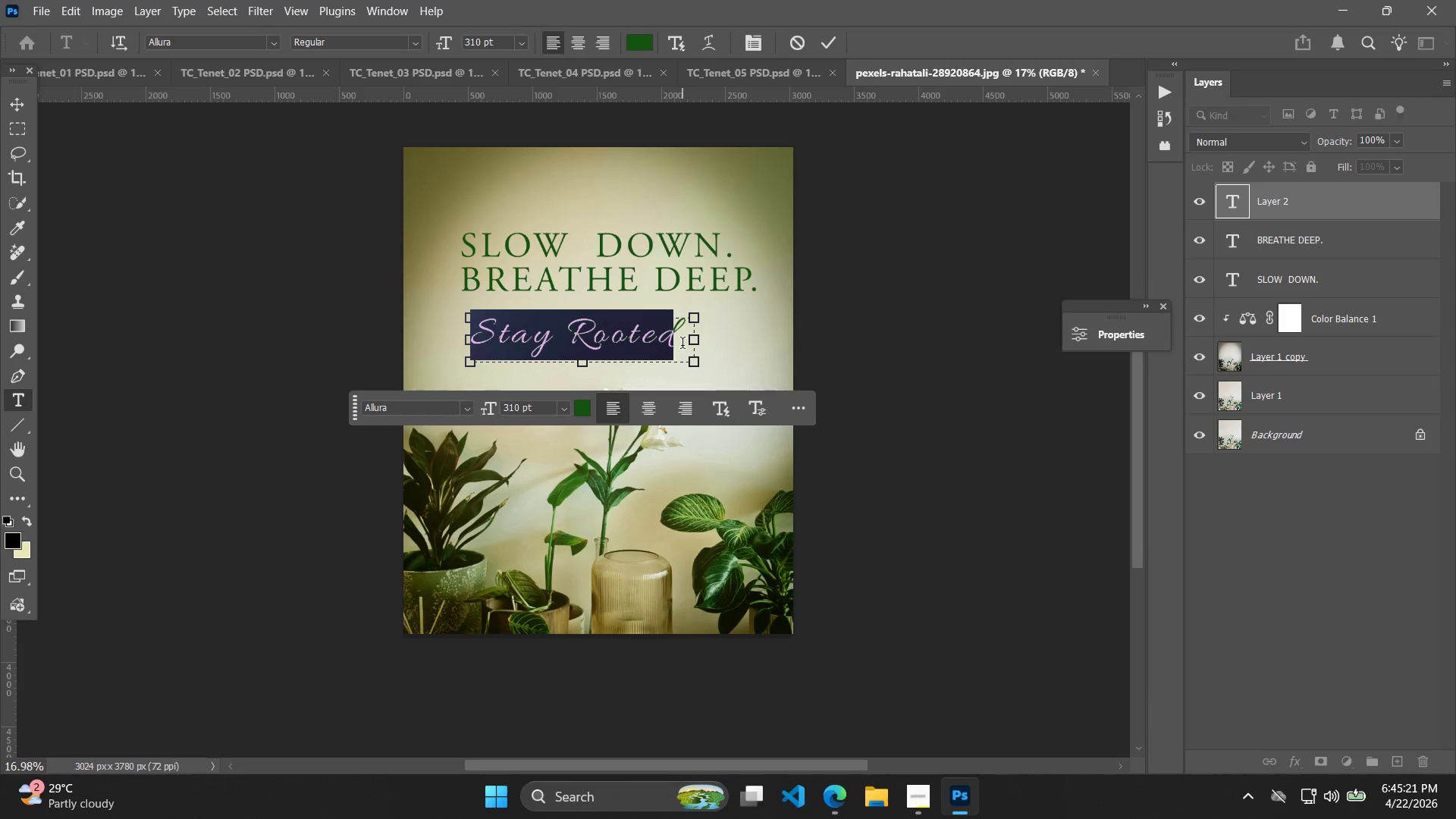 
left_click_drag(start_coordinate=[683, 345], to_coordinate=[675, 345])
 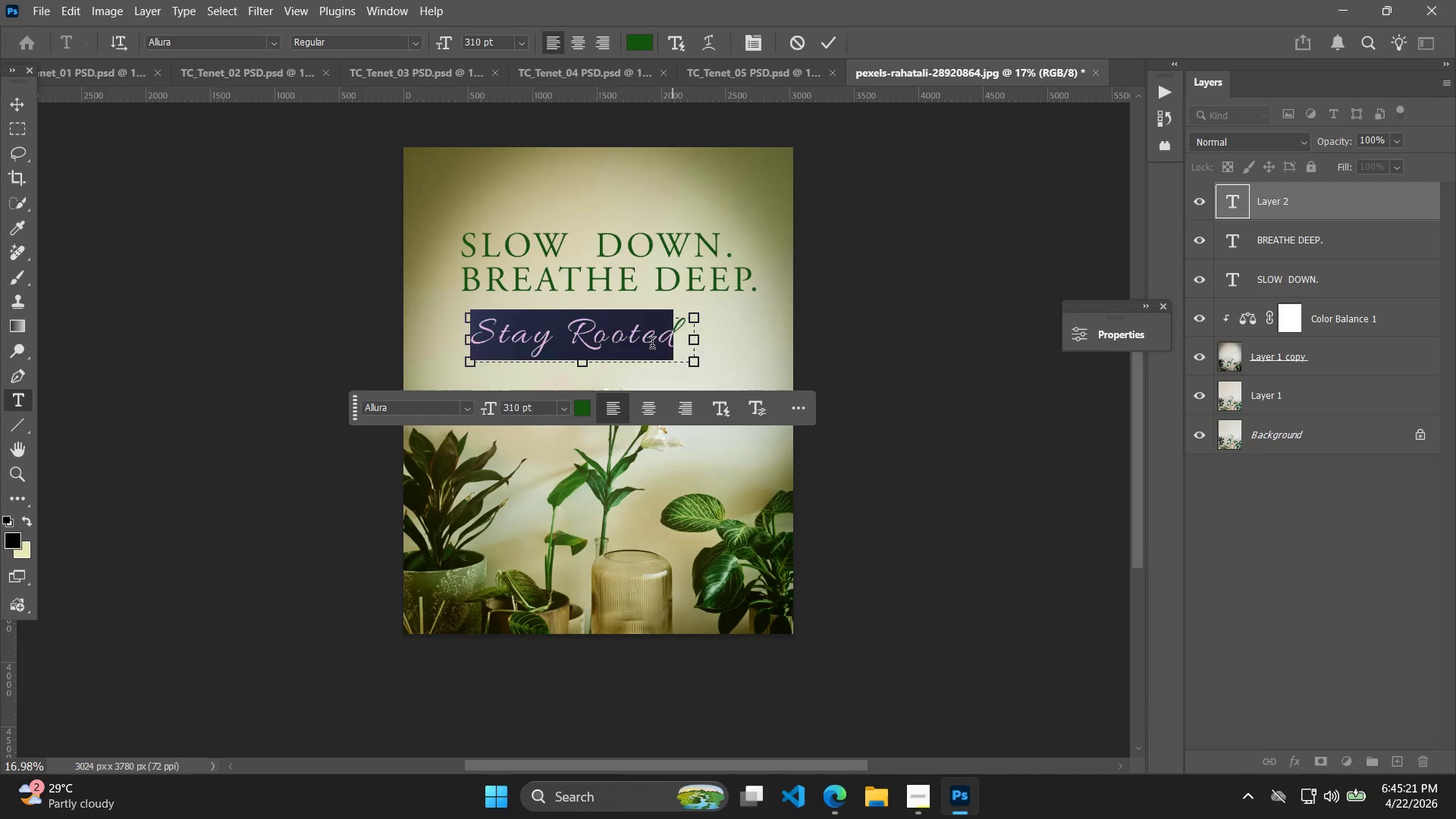 
left_click_drag(start_coordinate=[576, 346], to_coordinate=[566, 346])
 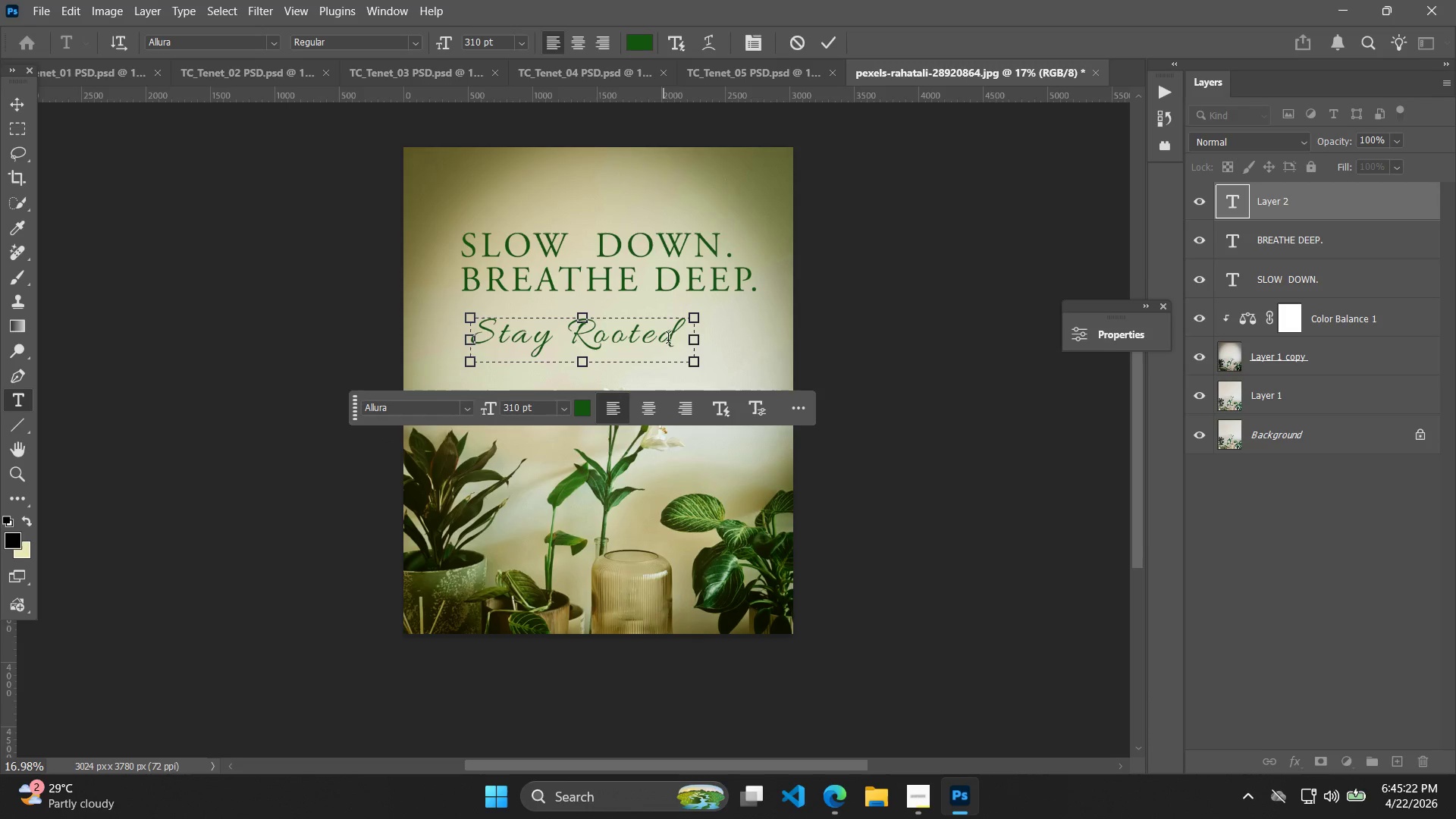 
left_click([681, 337])
 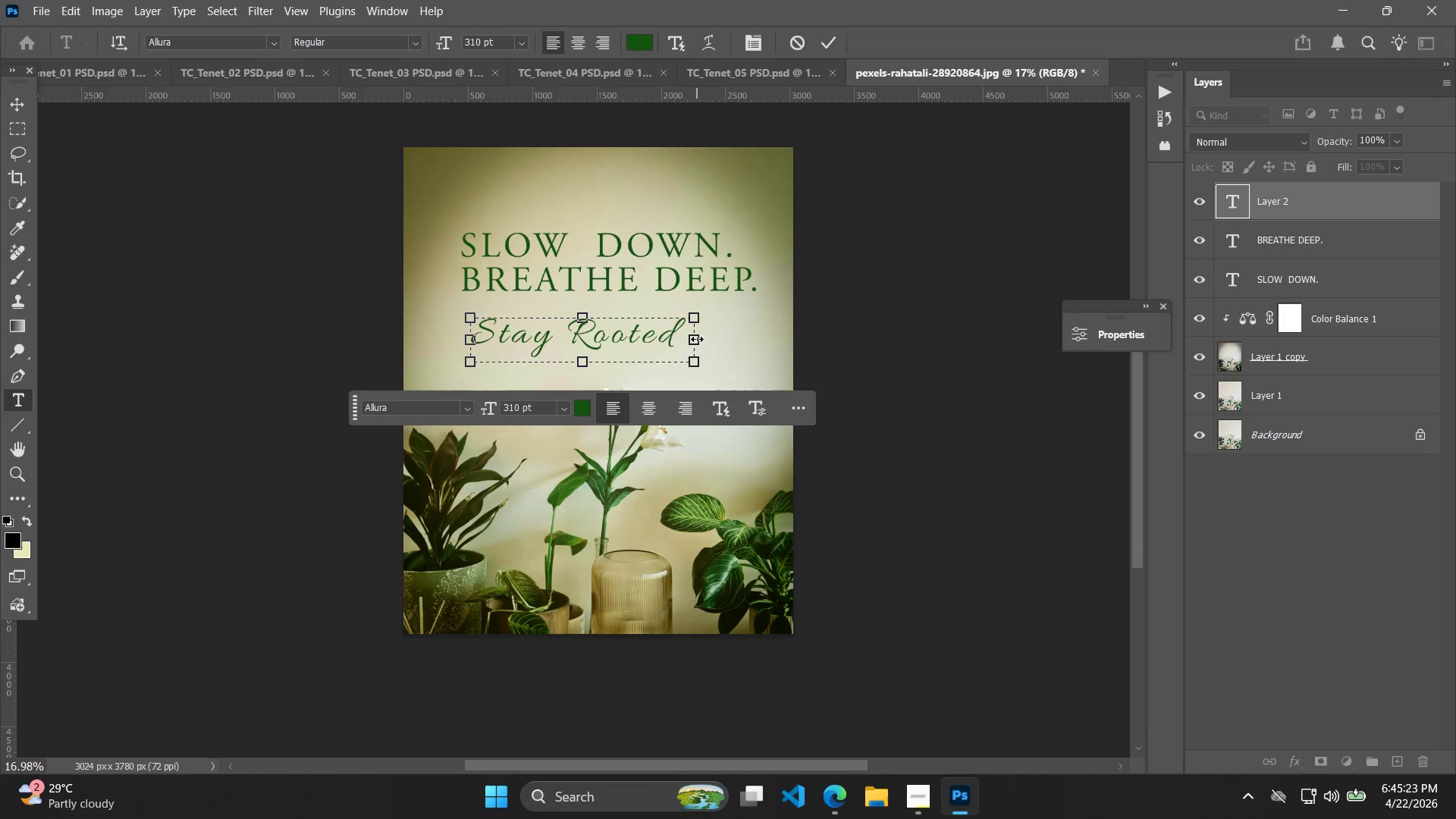 
key(Period)
 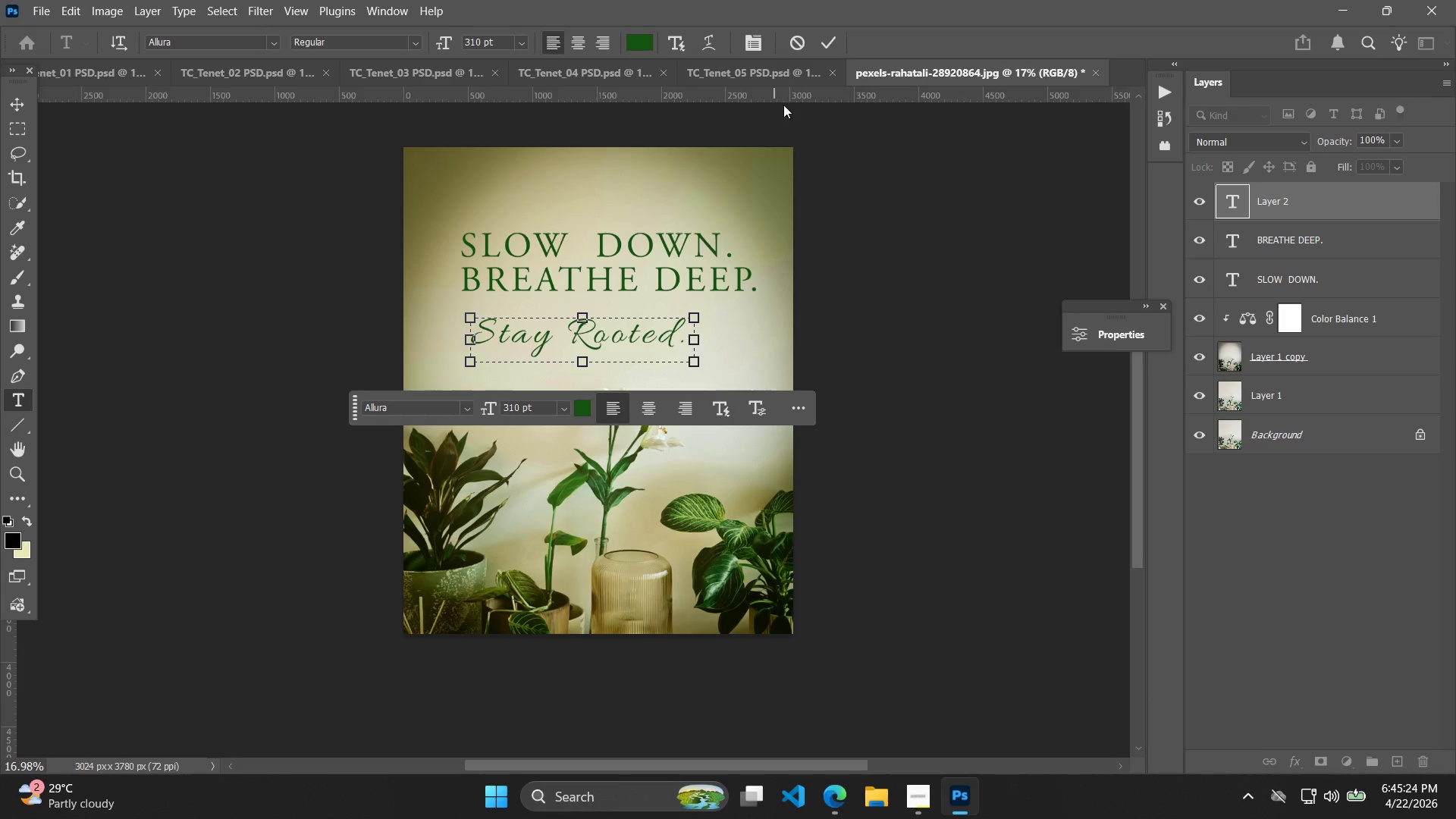 
left_click([829, 43])
 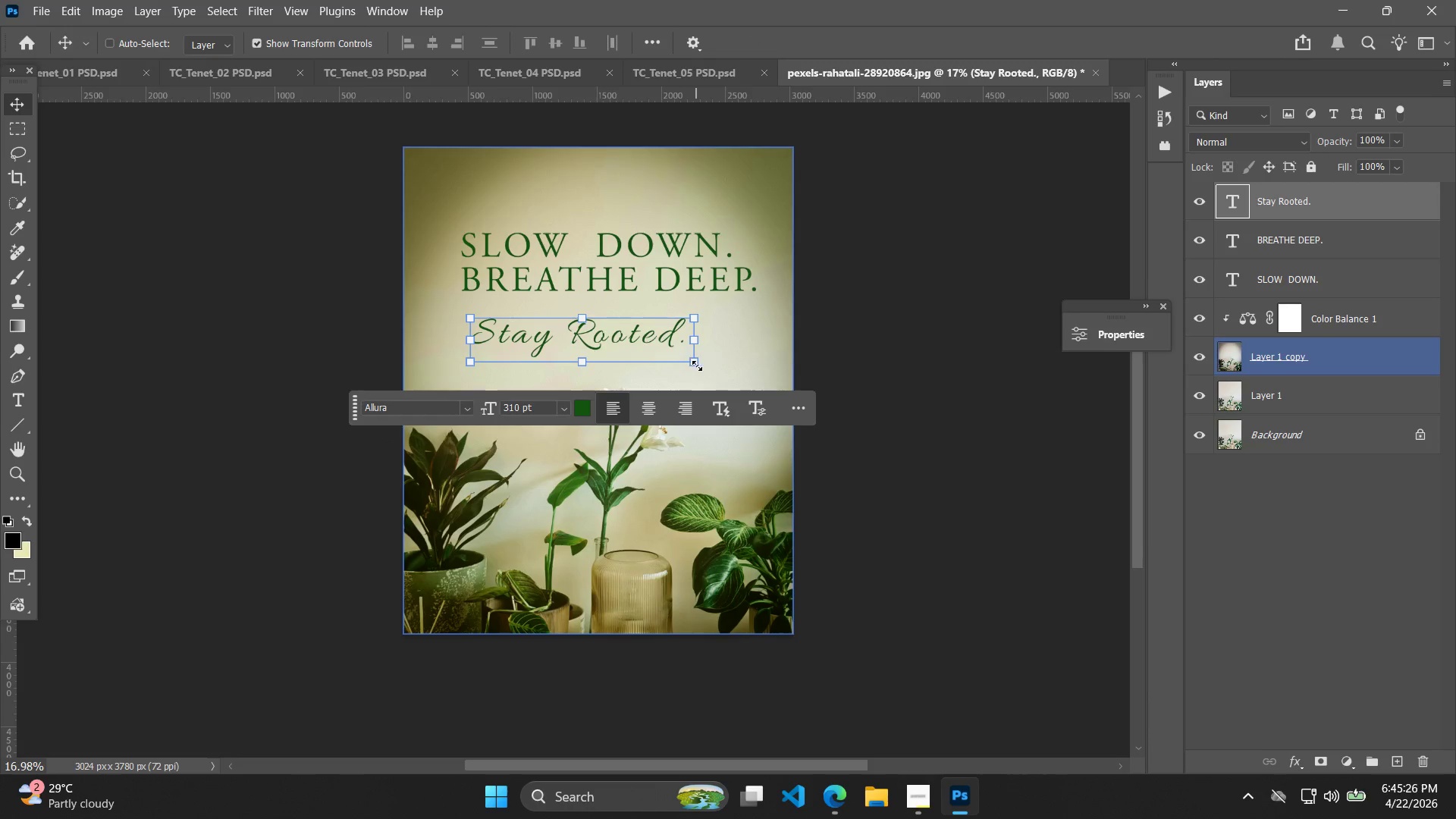 
left_click_drag(start_coordinate=[695, 362], to_coordinate=[761, 388])
 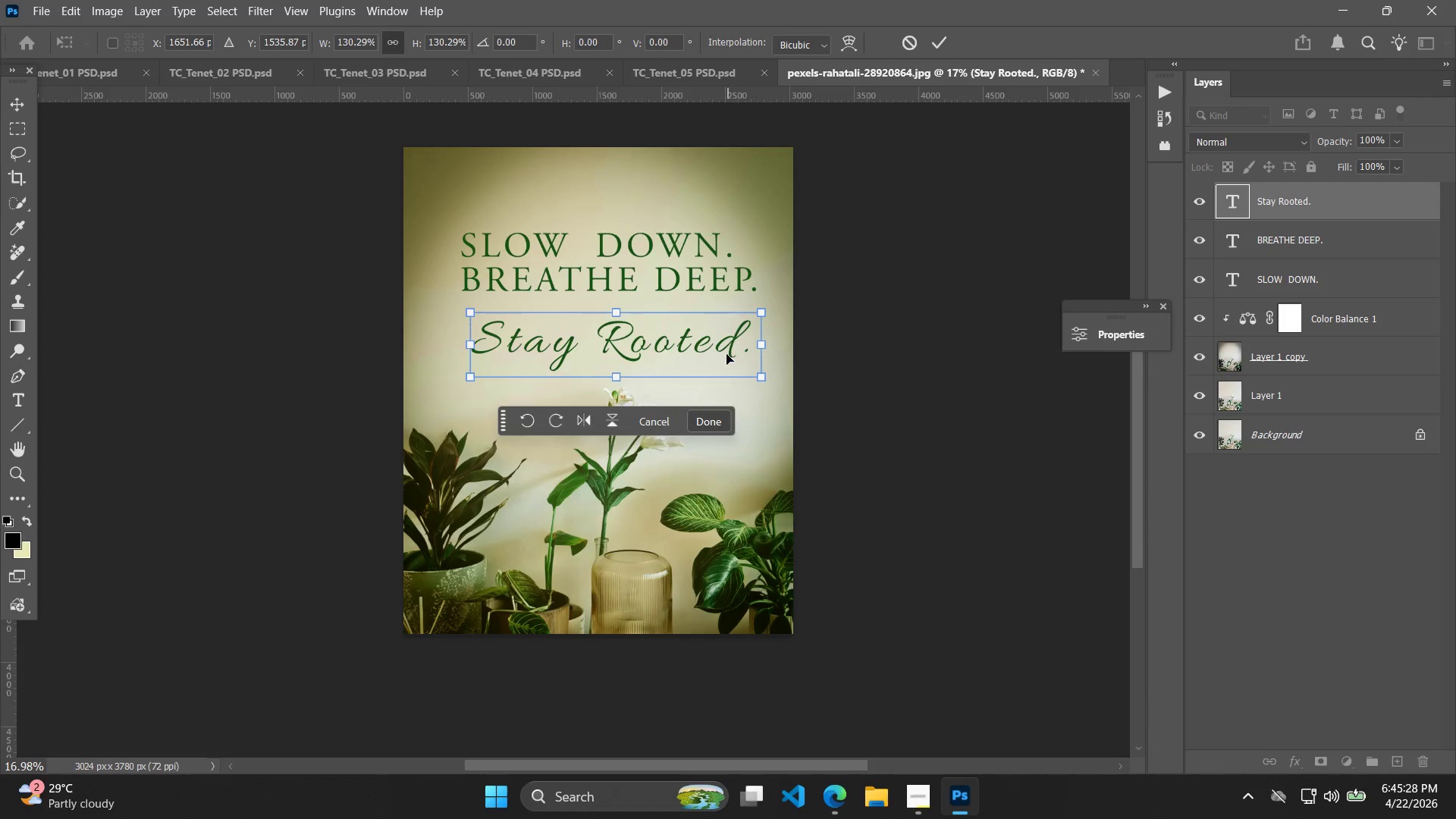 
left_click_drag(start_coordinate=[724, 352], to_coordinate=[713, 330])
 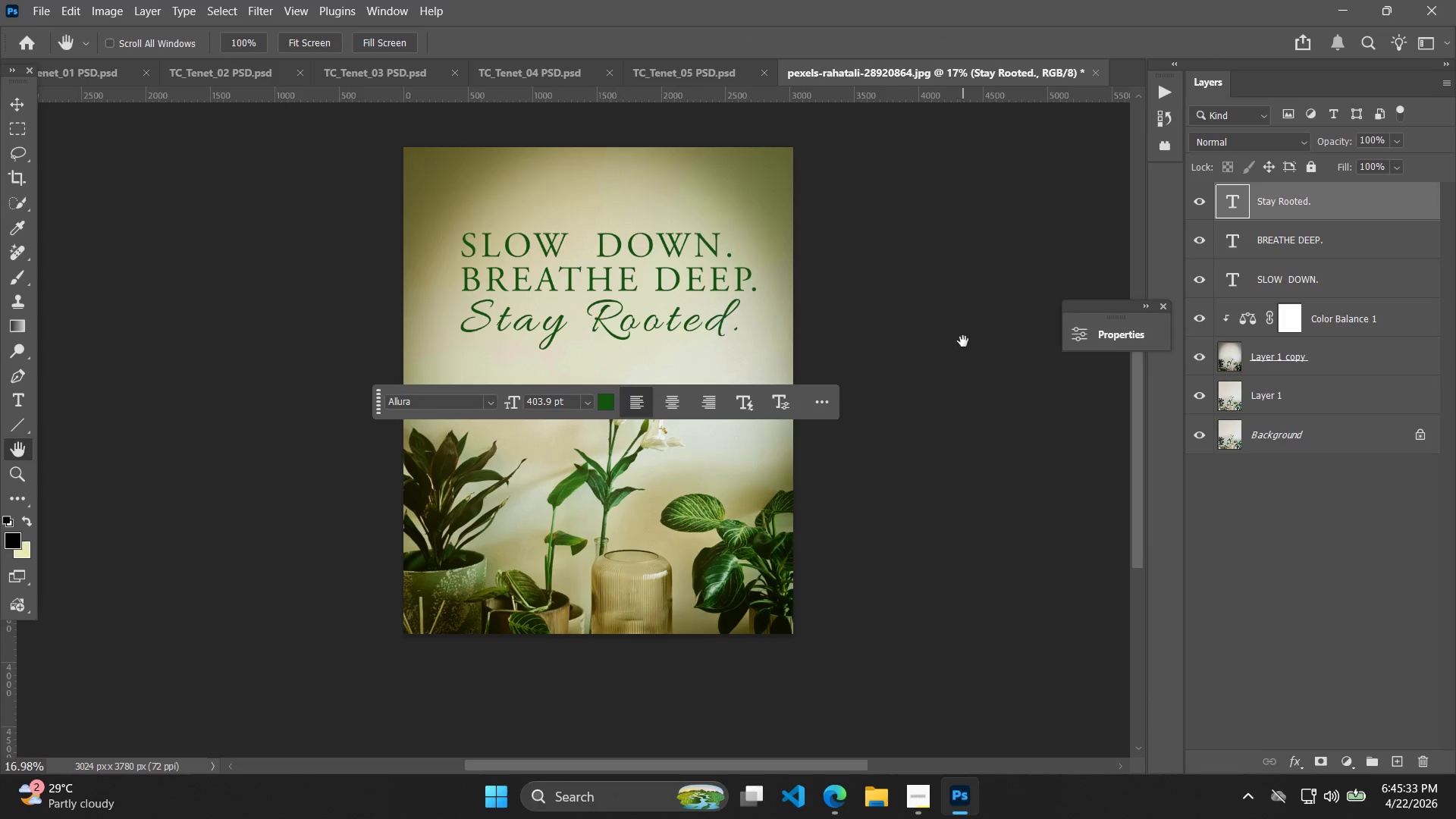 
hold_key(key=AltLeft, duration=0.52)
scroll: coordinate [970, 290], scroll_direction: down, amount: 9.0
 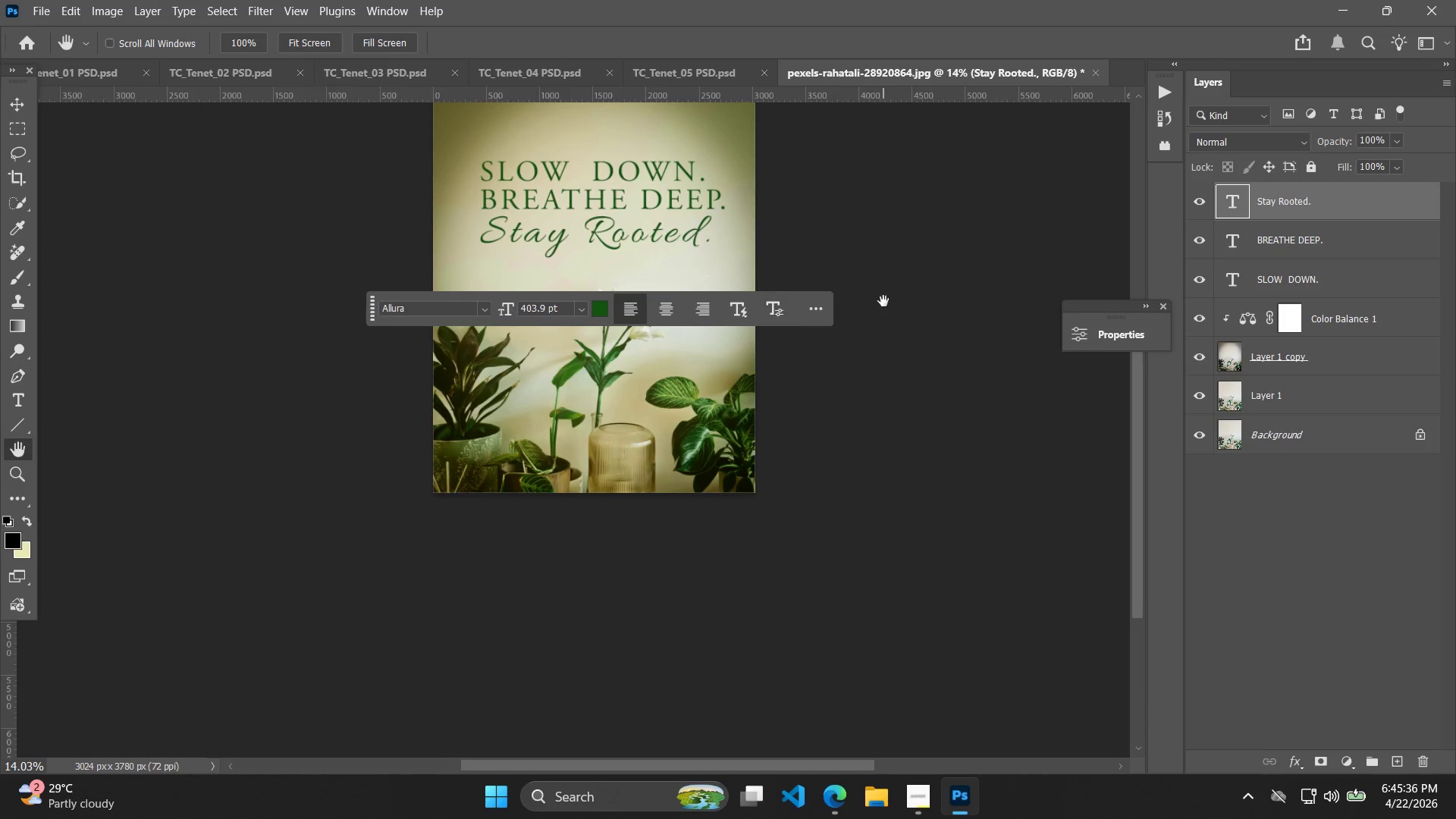 
left_click_drag(start_coordinate=[1025, 295], to_coordinate=[1021, 294])
 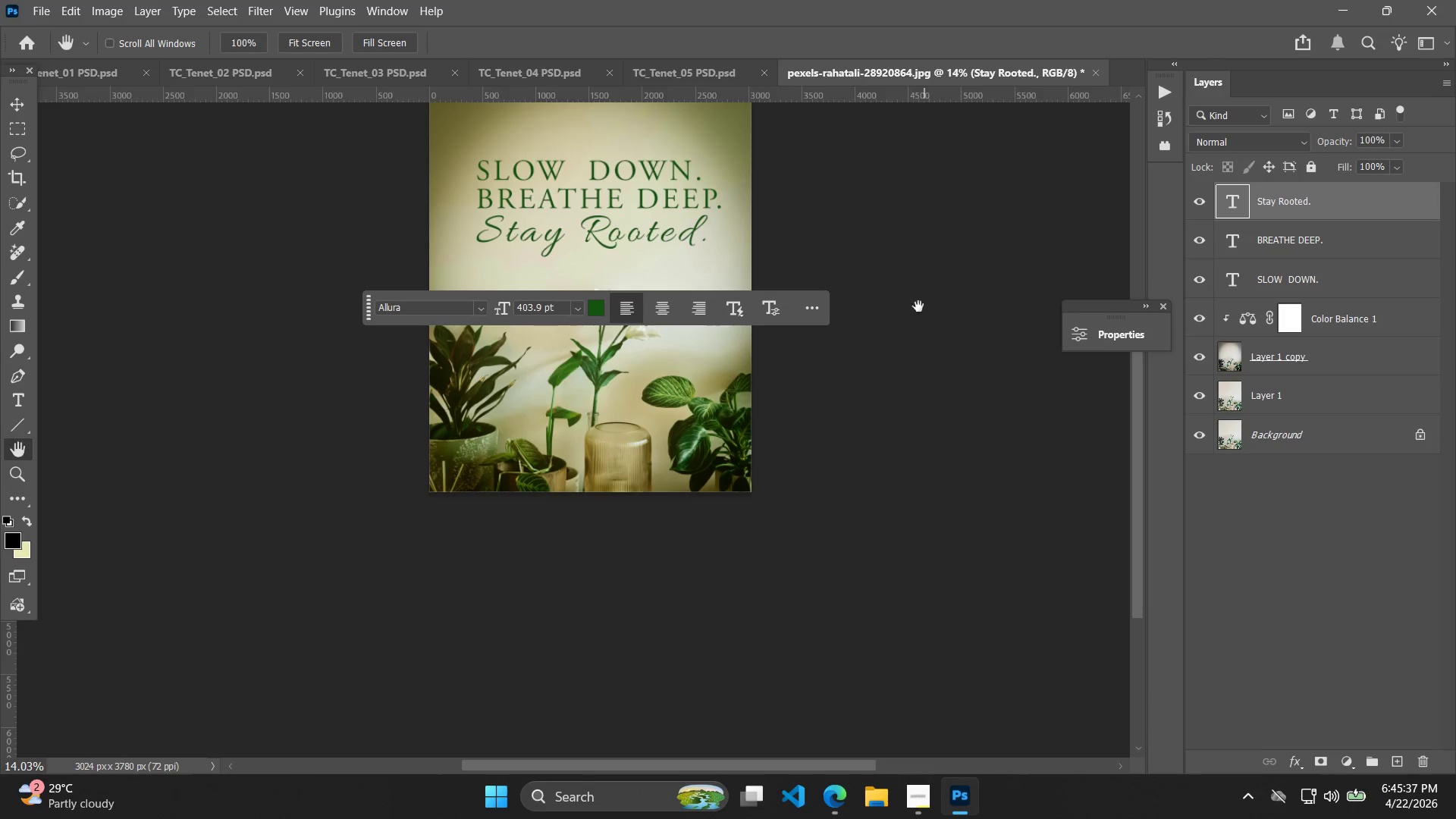 
left_click([902, 297])
 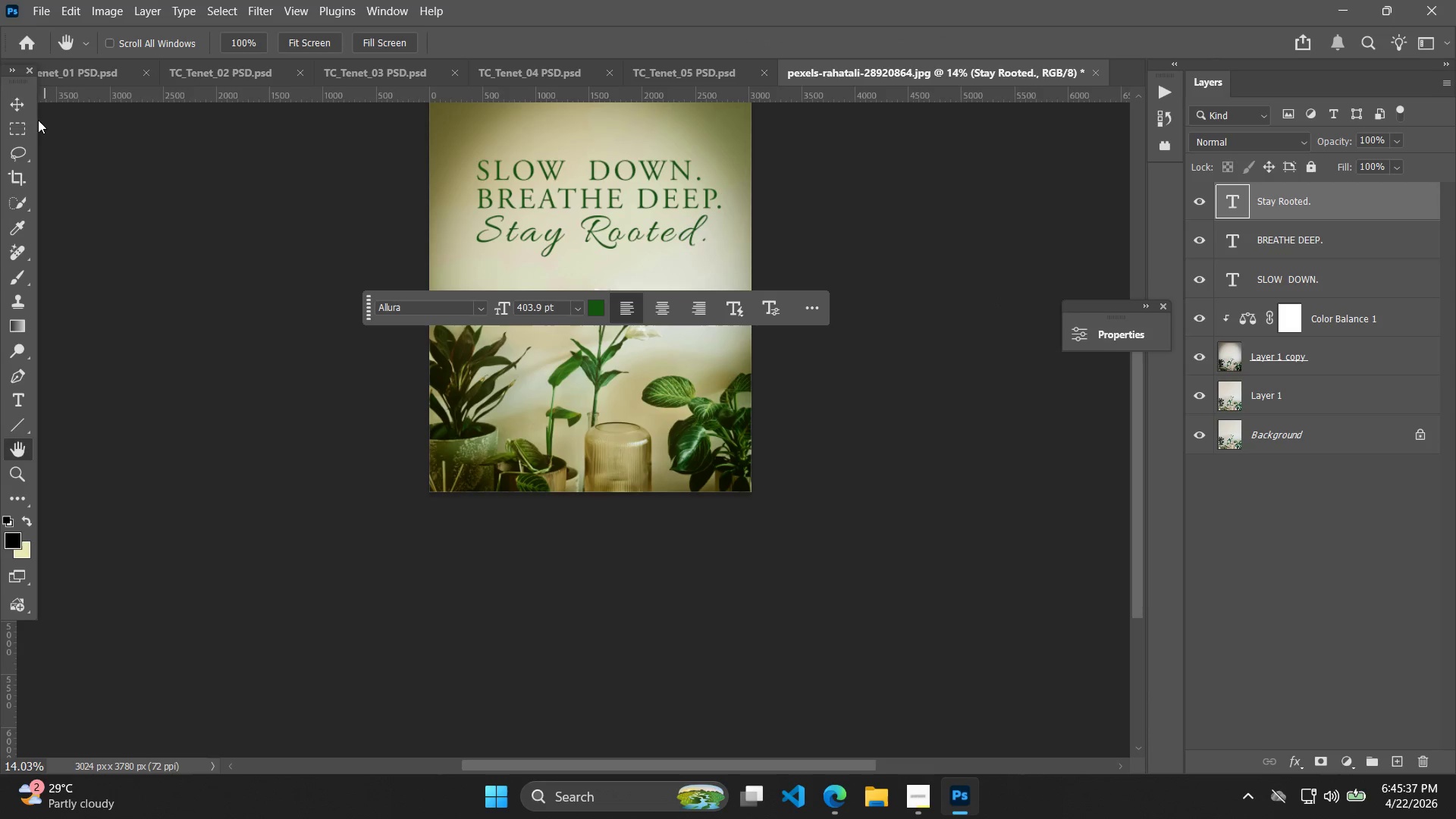 
left_click([14, 97])
 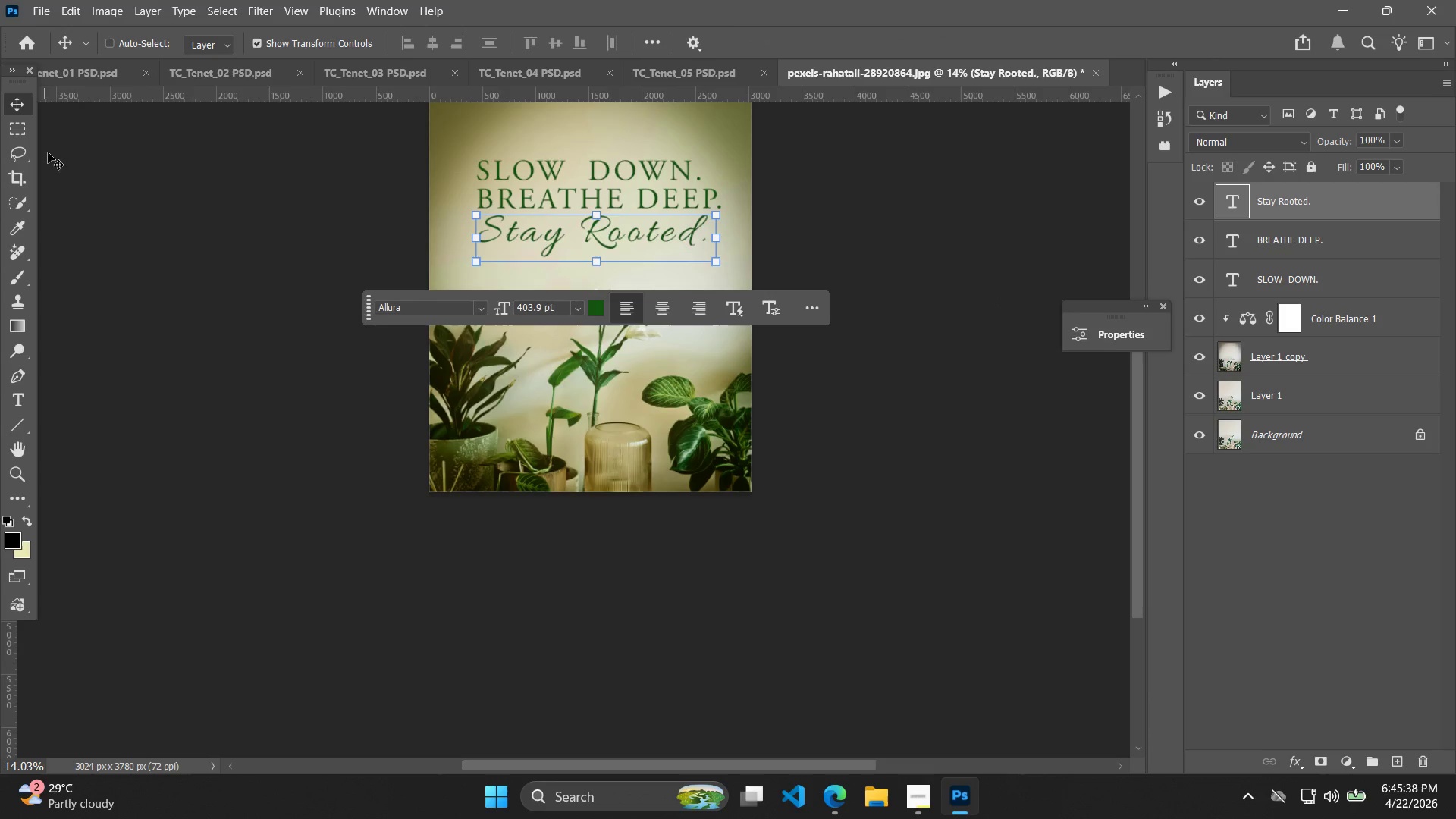 
left_click([79, 173])
 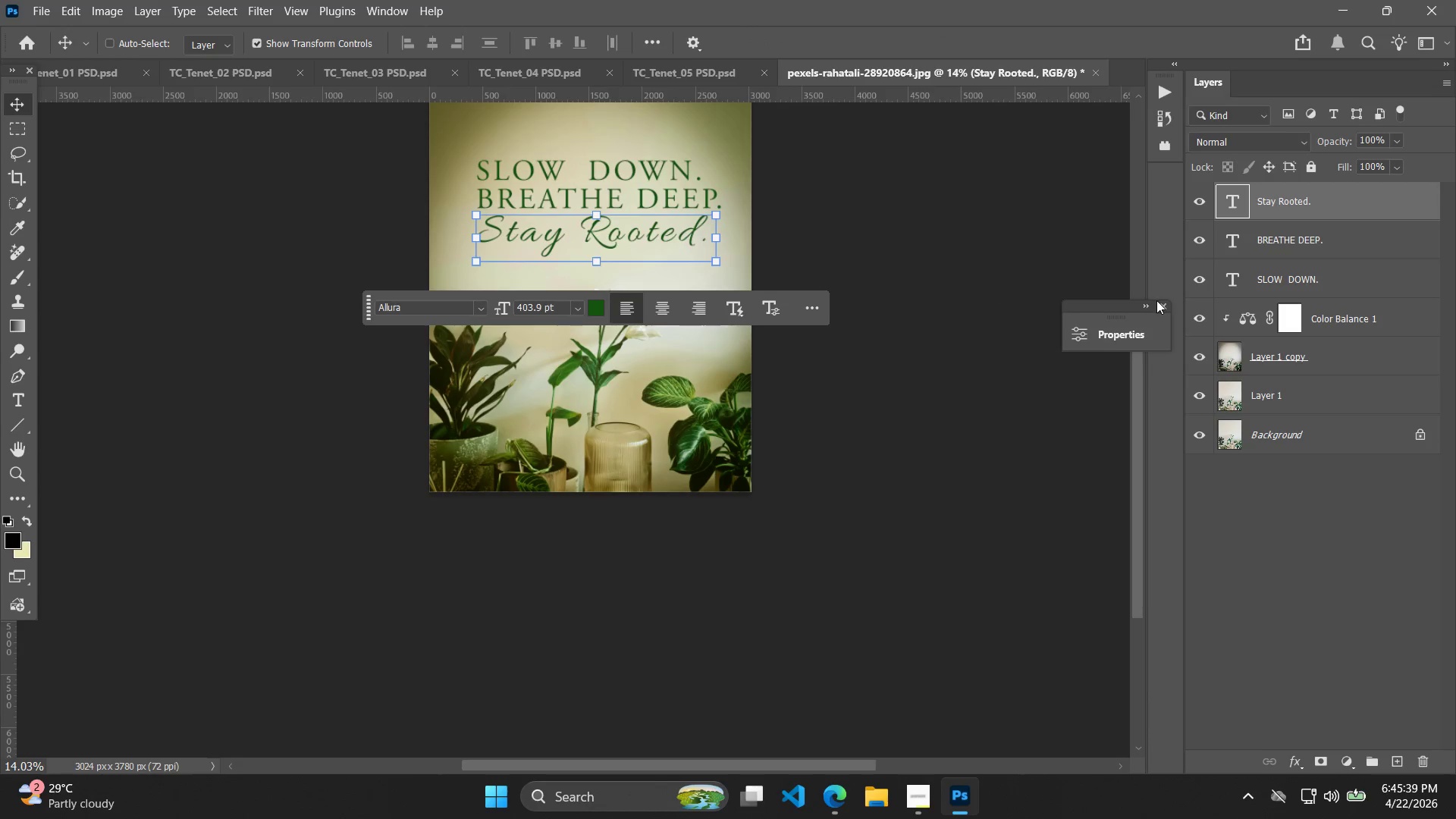 
left_click([1141, 307])
 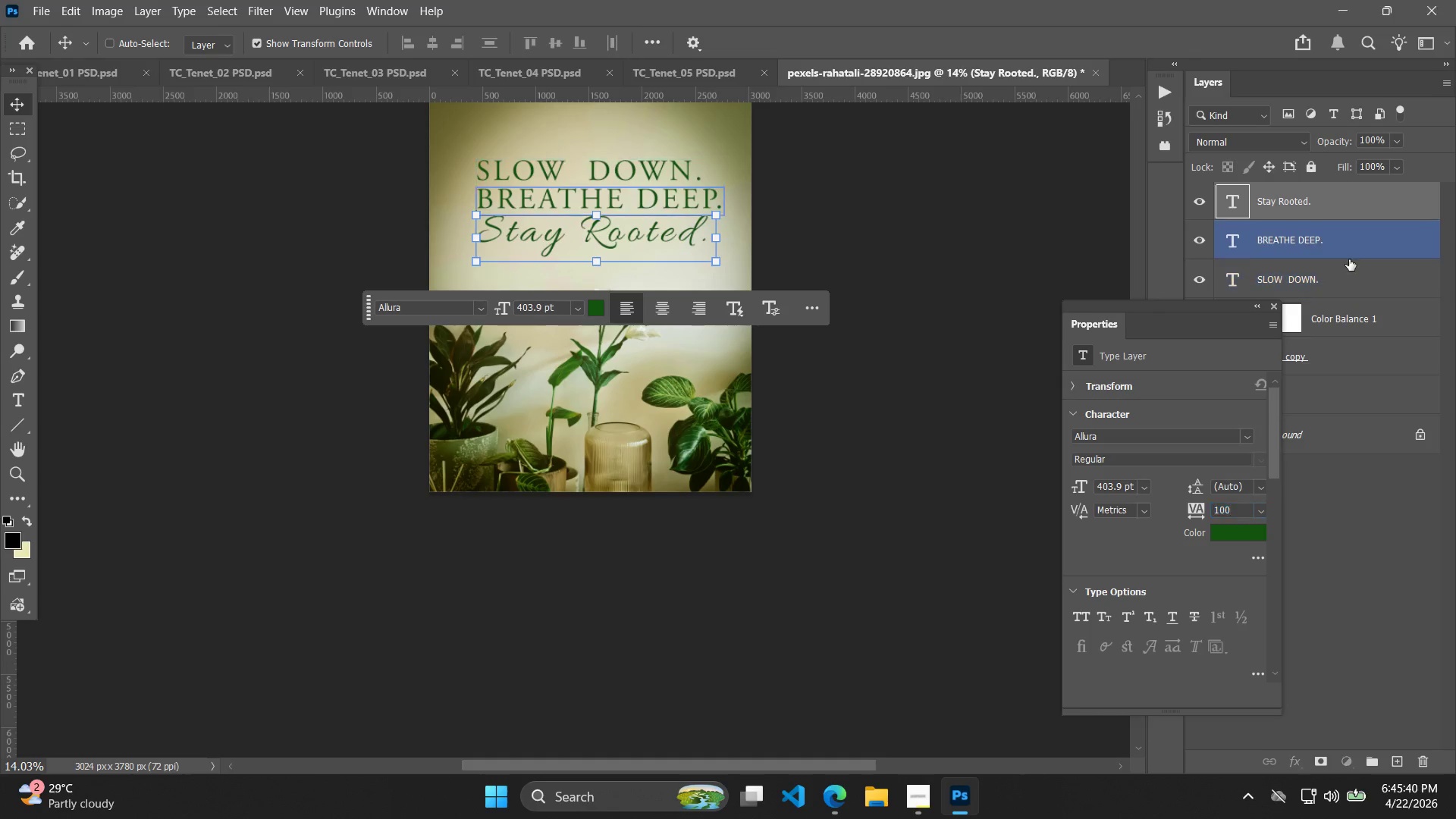 
double_click([1370, 336])
 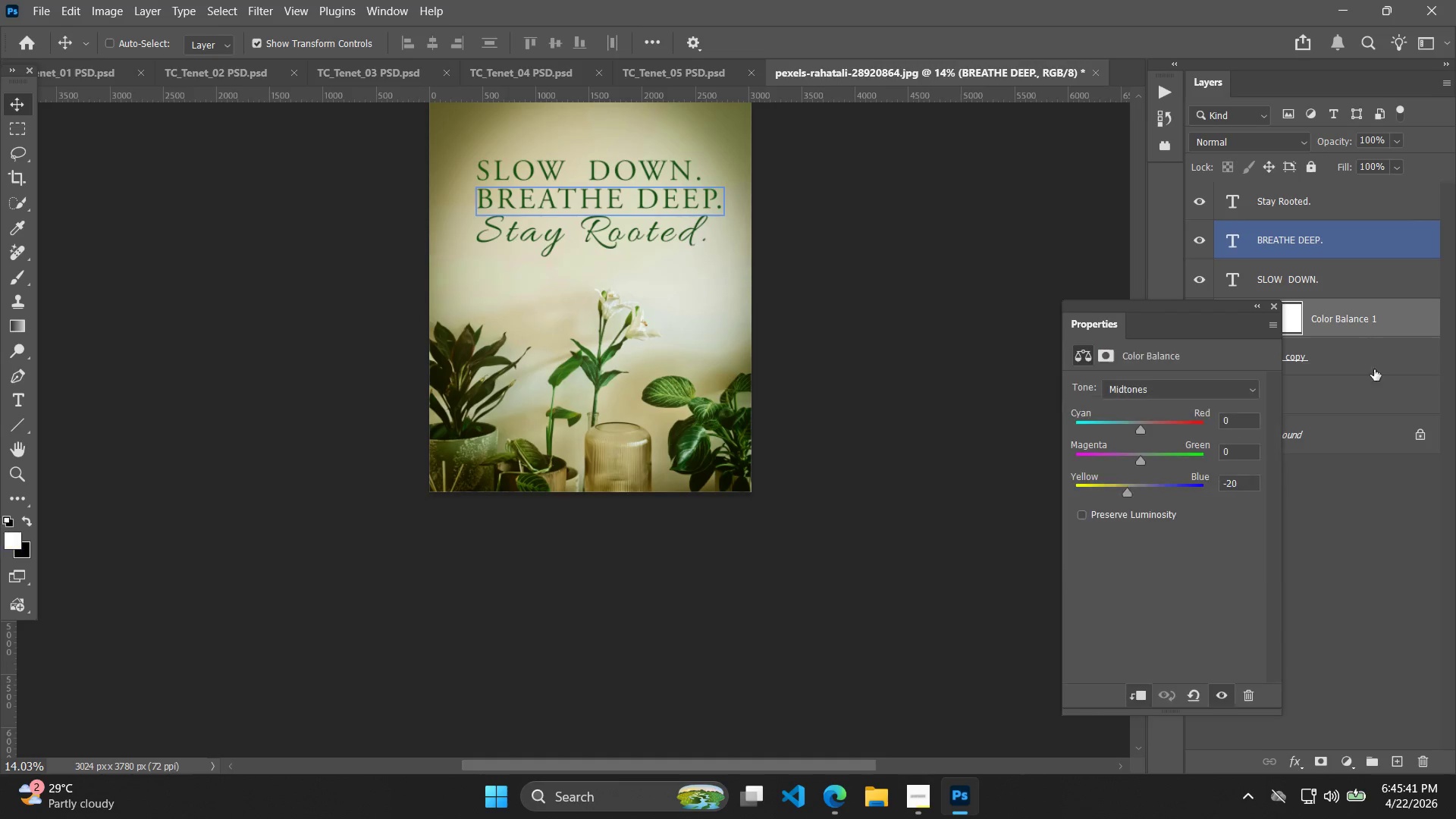 
left_click_drag(start_coordinate=[1365, 411], to_coordinate=[1360, 419])
 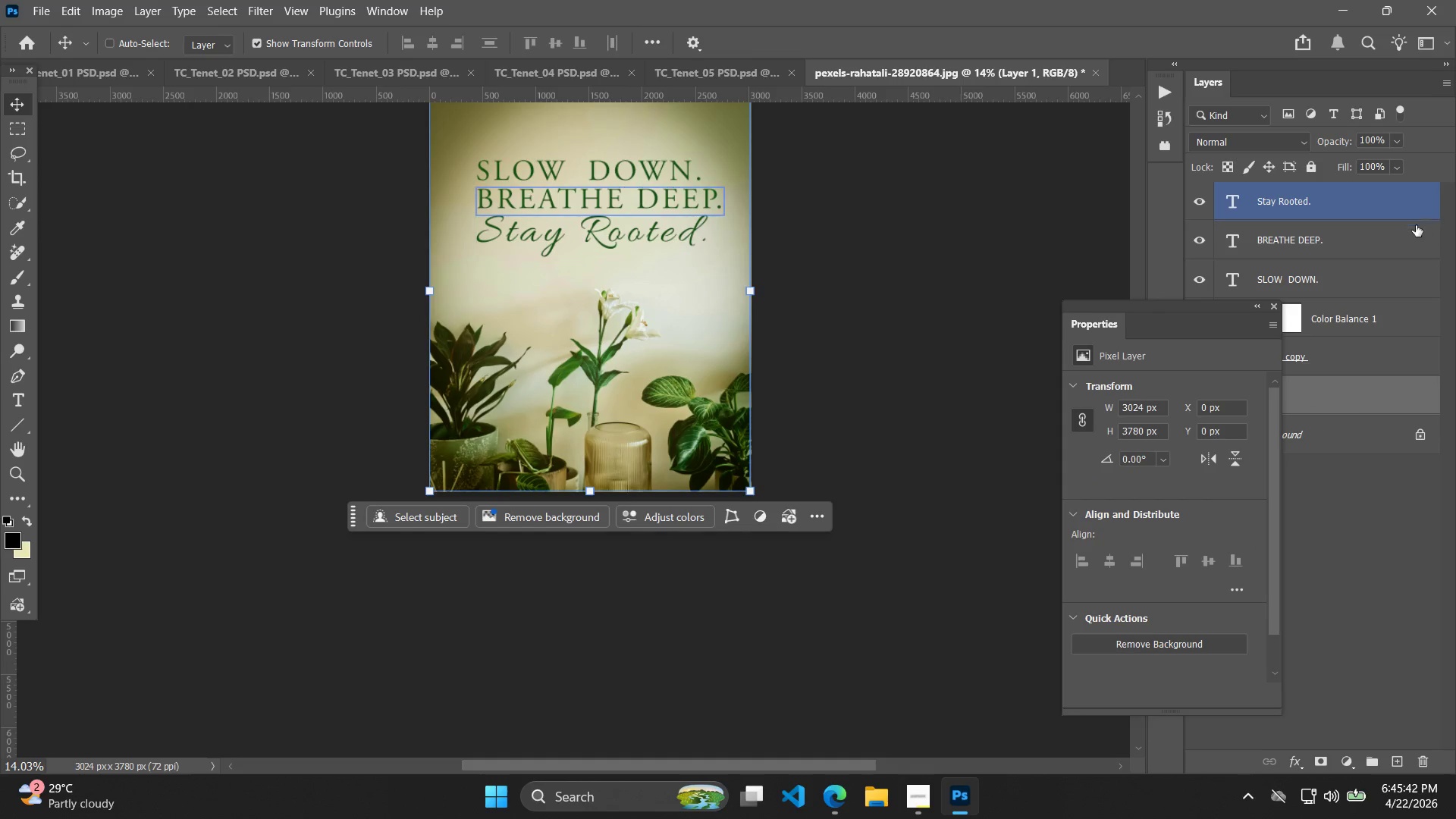 
left_click([1346, 209])
 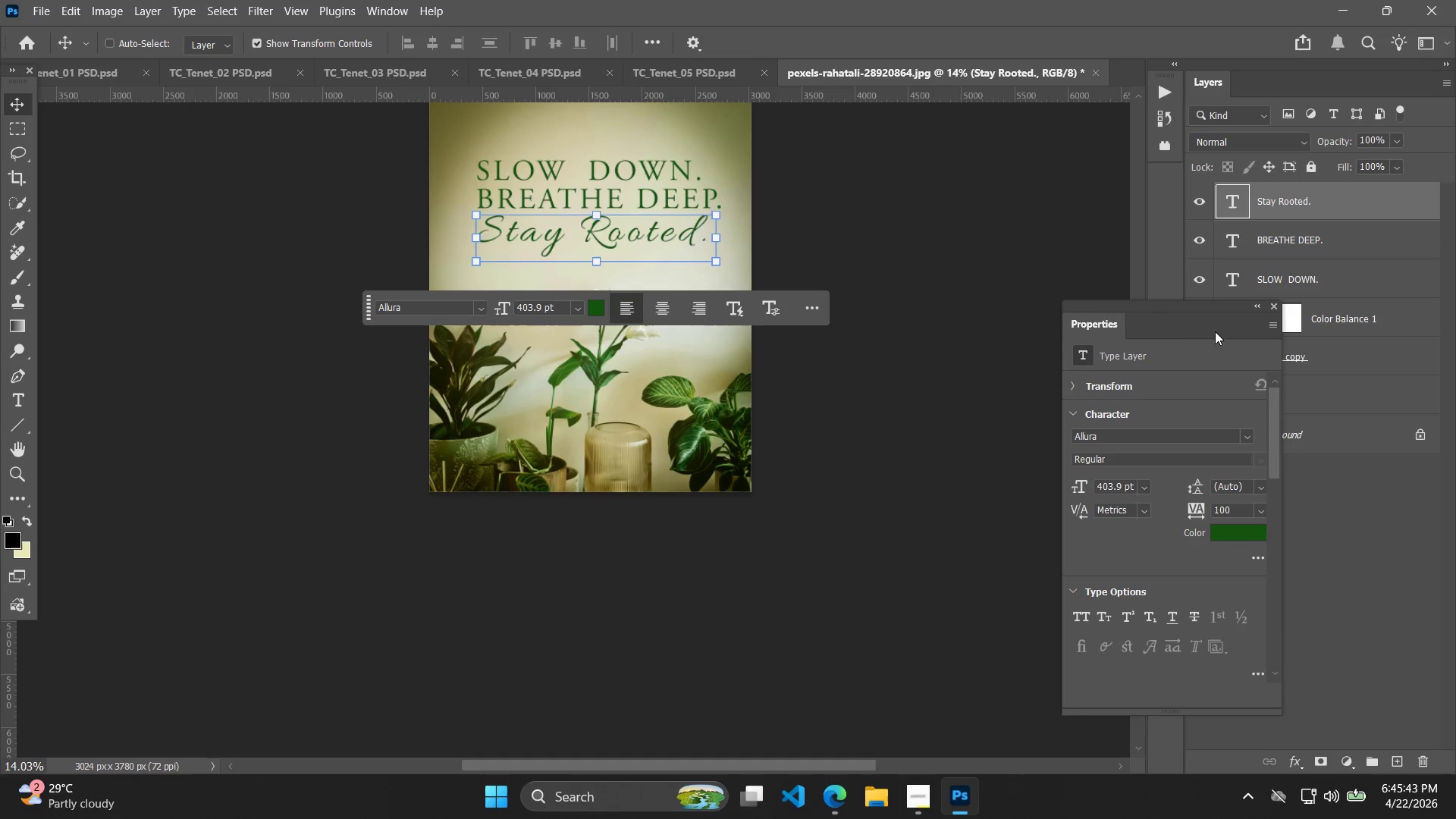 
left_click_drag(start_coordinate=[1191, 306], to_coordinate=[1162, 361])
 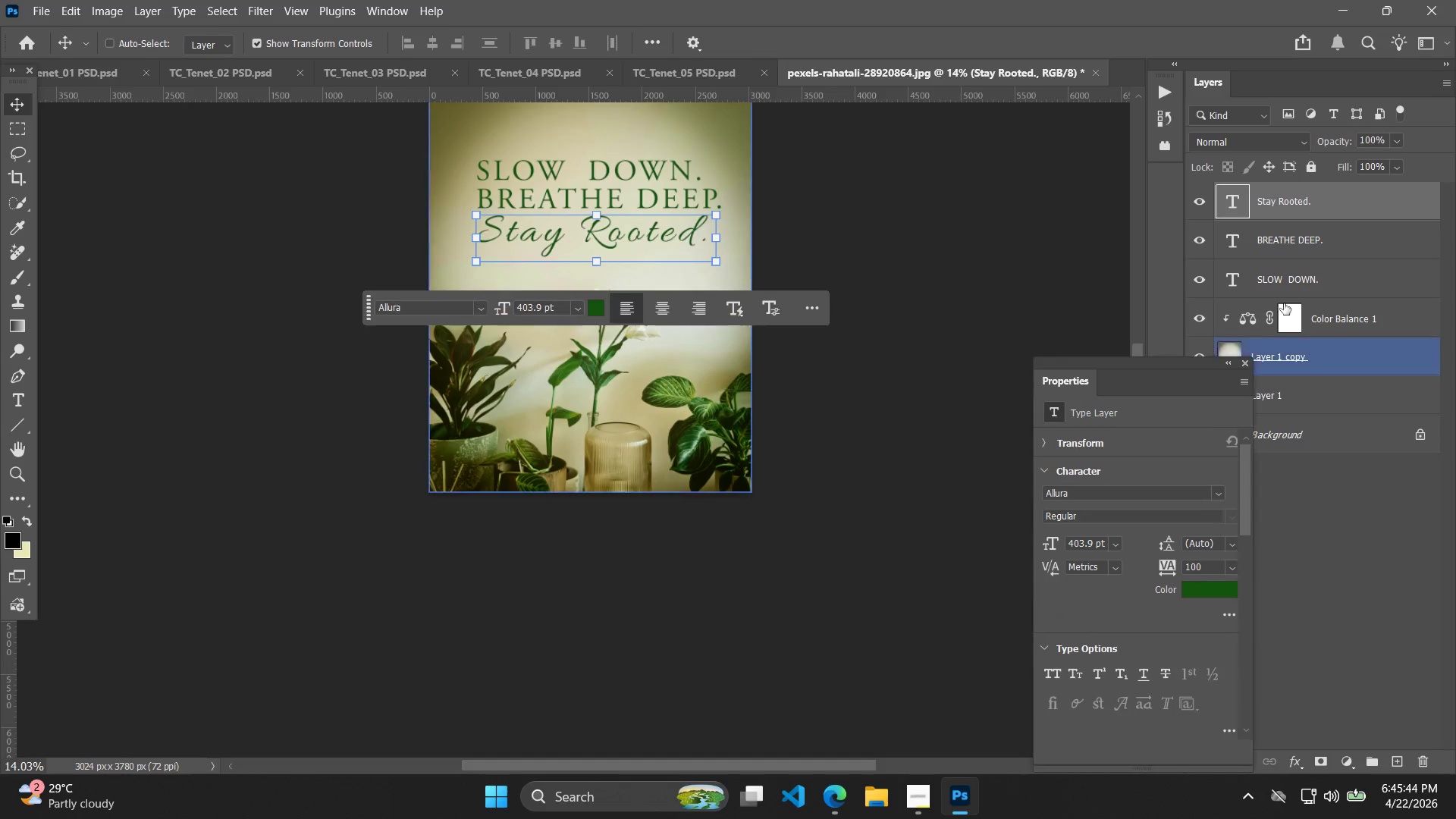 
hold_key(key=ShiftLeft, duration=0.59)
left_click([1345, 268])
 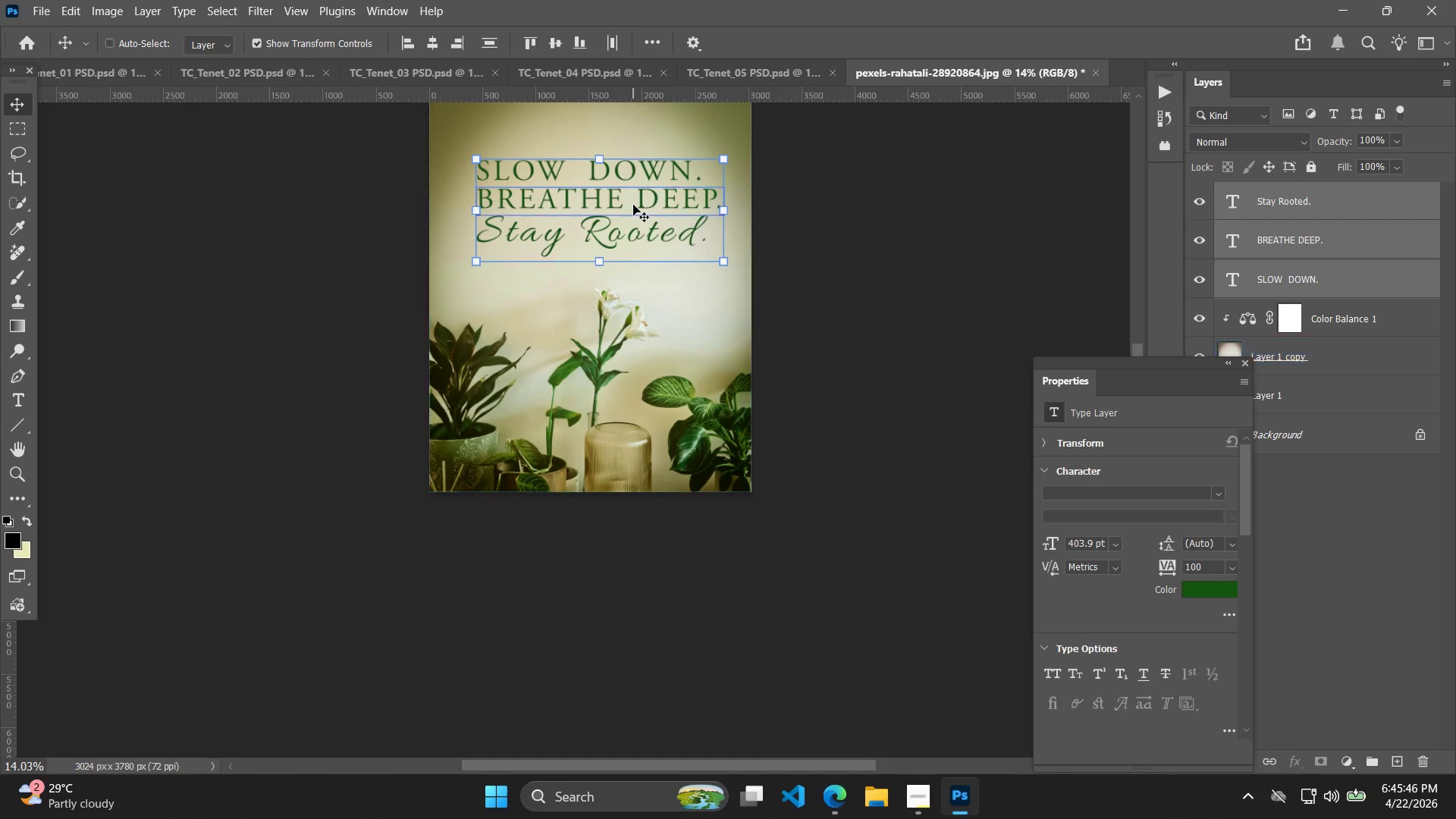 
hold_key(key=ArrowDown, duration=0.94)
 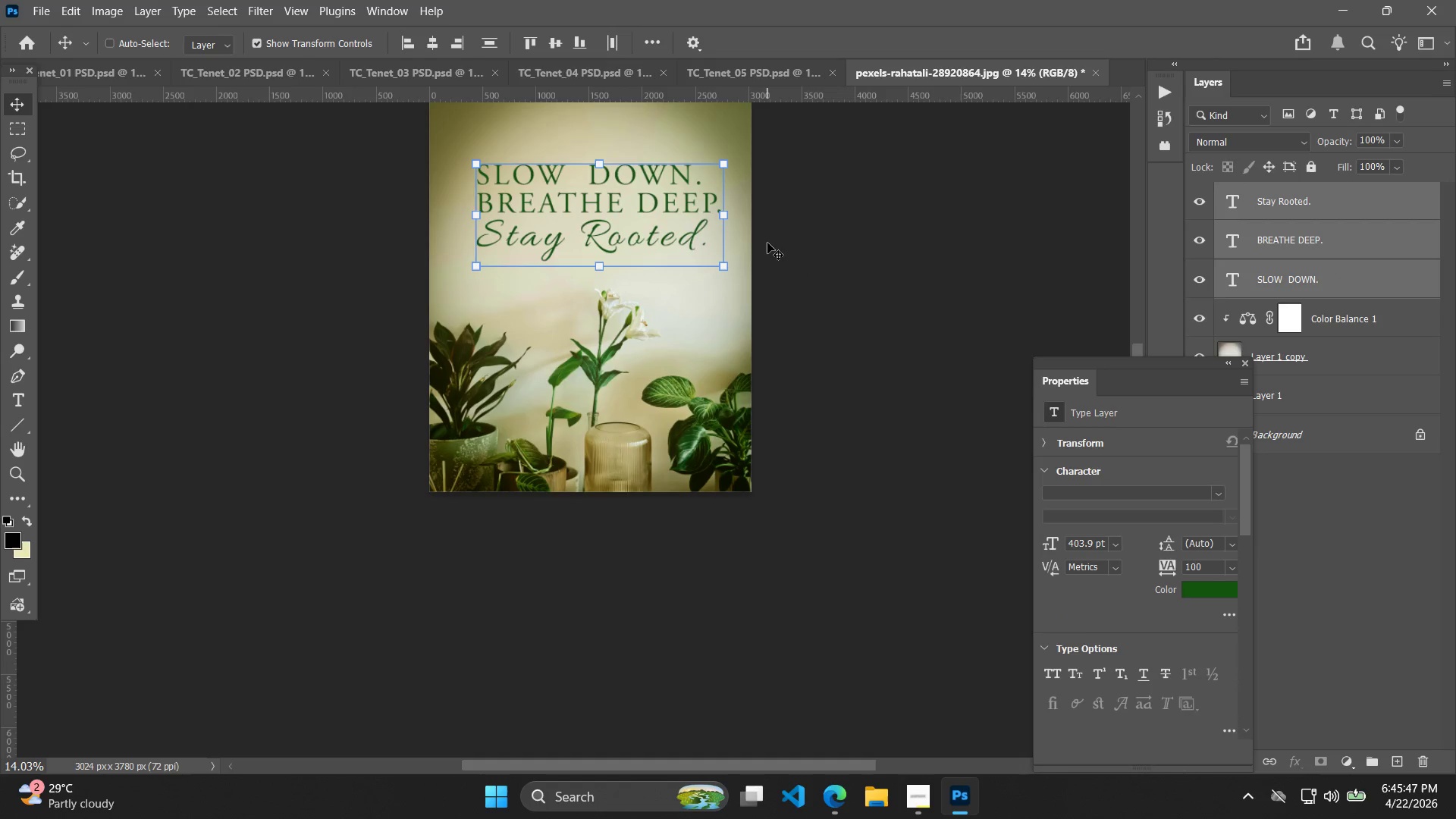 
key(ArrowDown)
 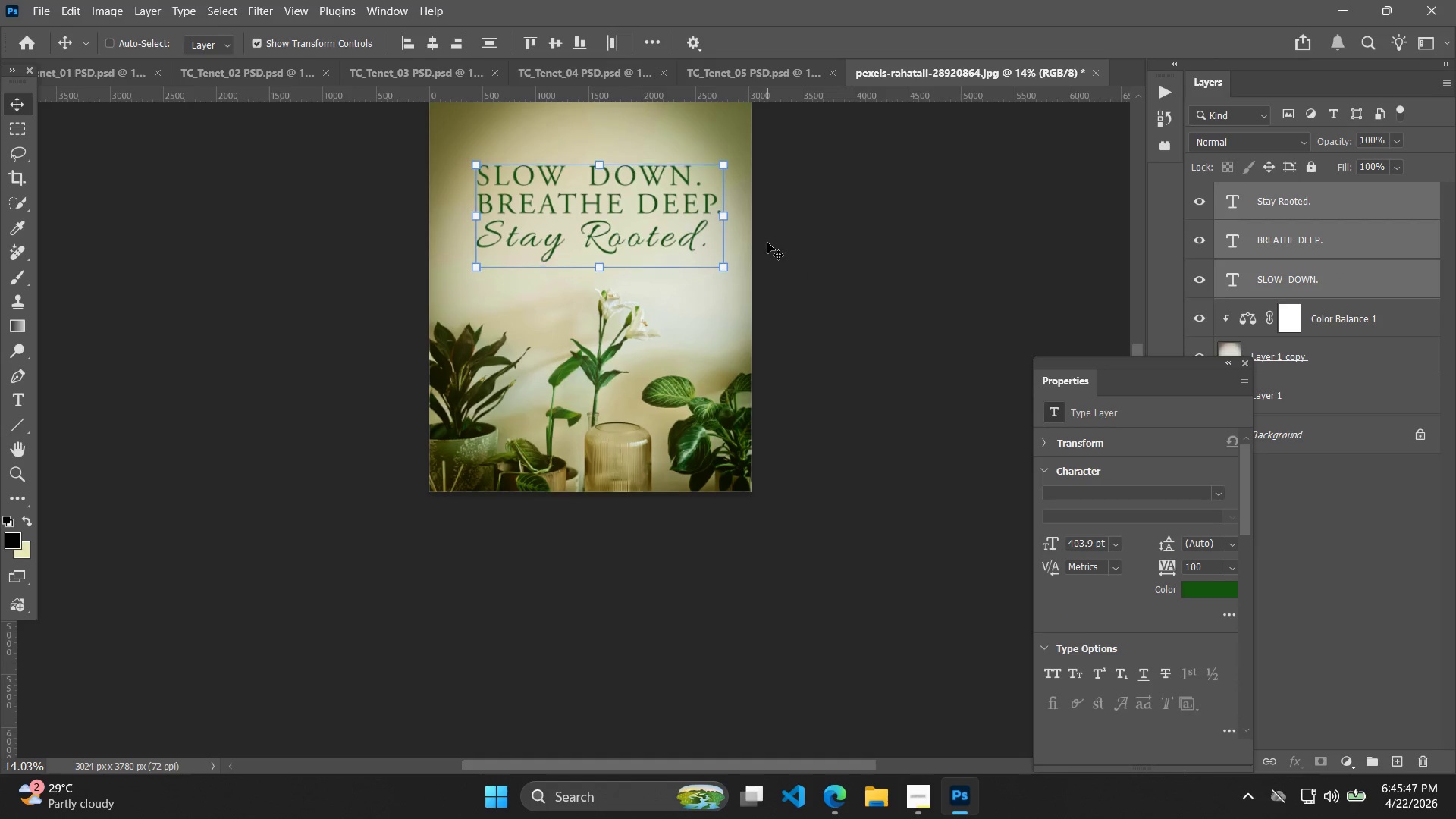 
key(ArrowDown)
 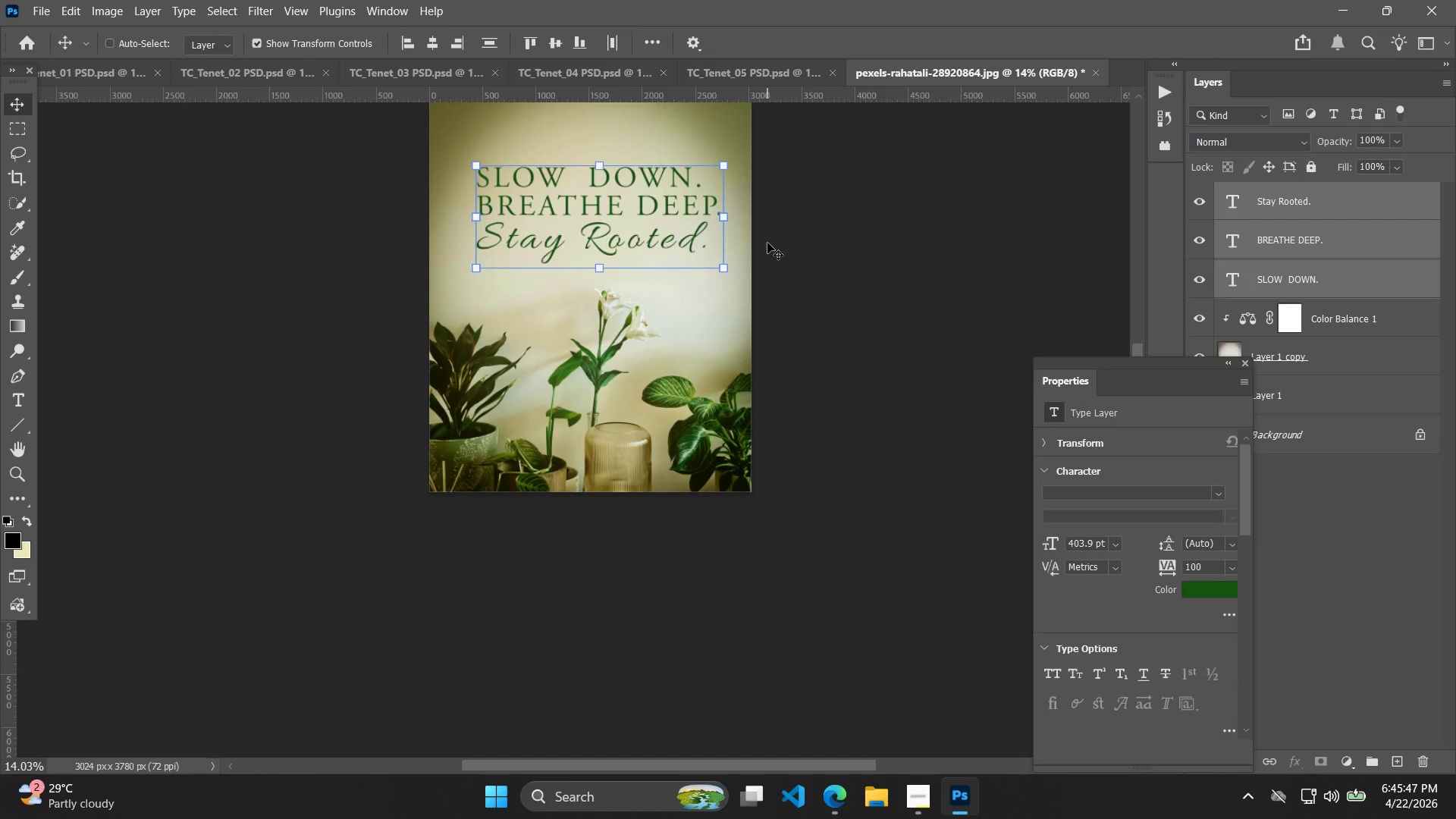 
key(ArrowDown)
 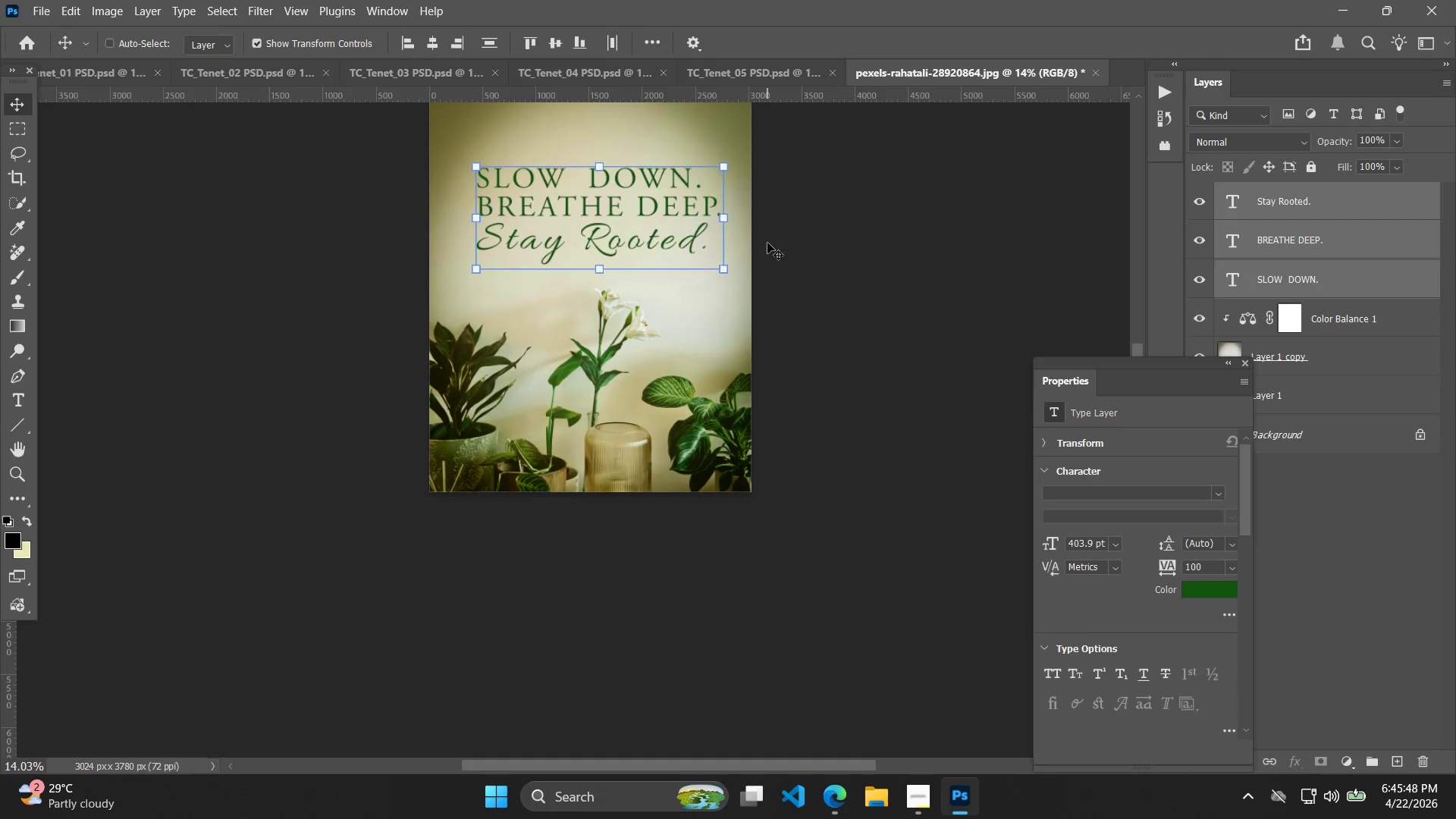 
key(ArrowDown)
 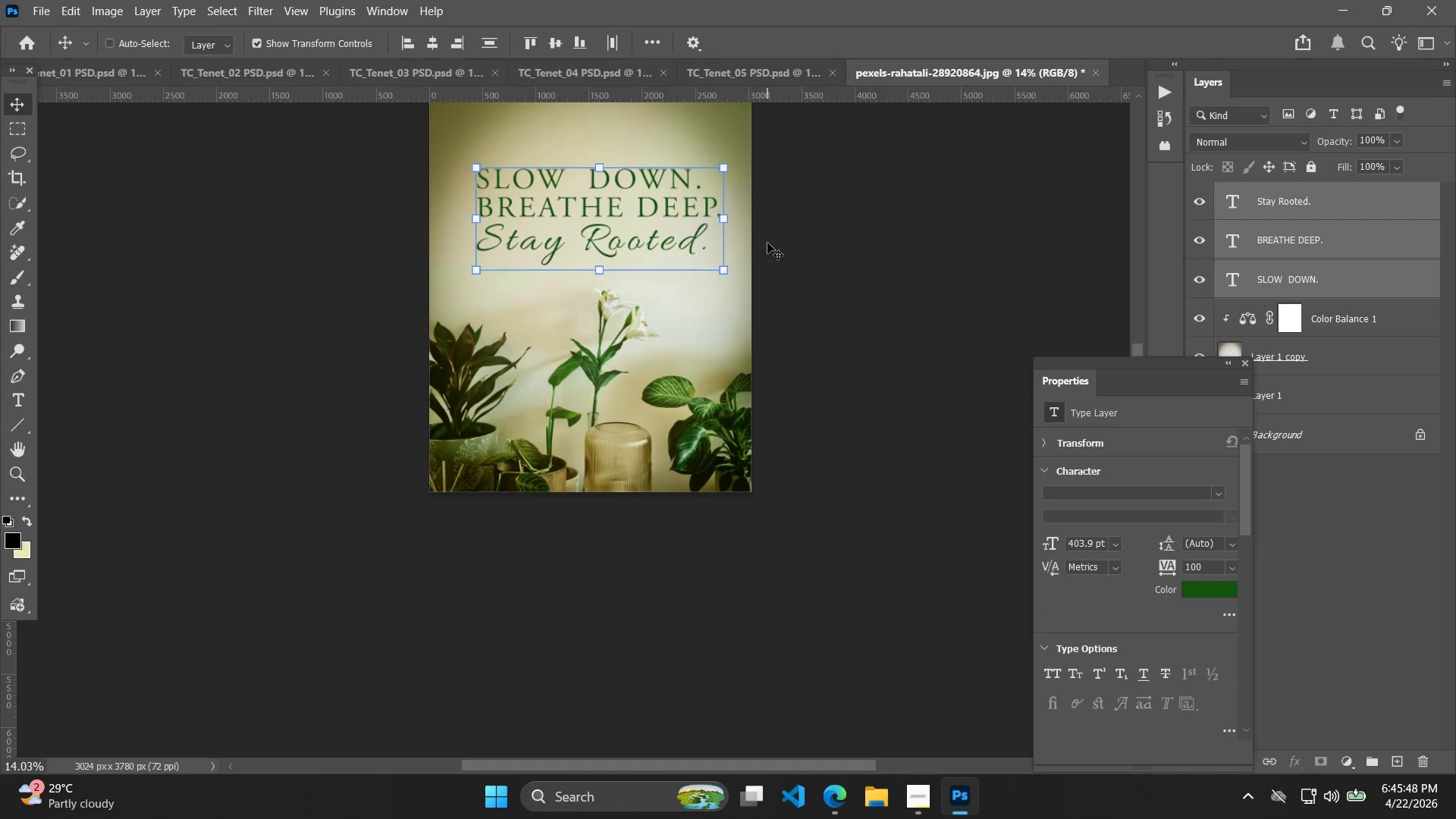 
hold_key(key=ArrowDown, duration=0.77)
 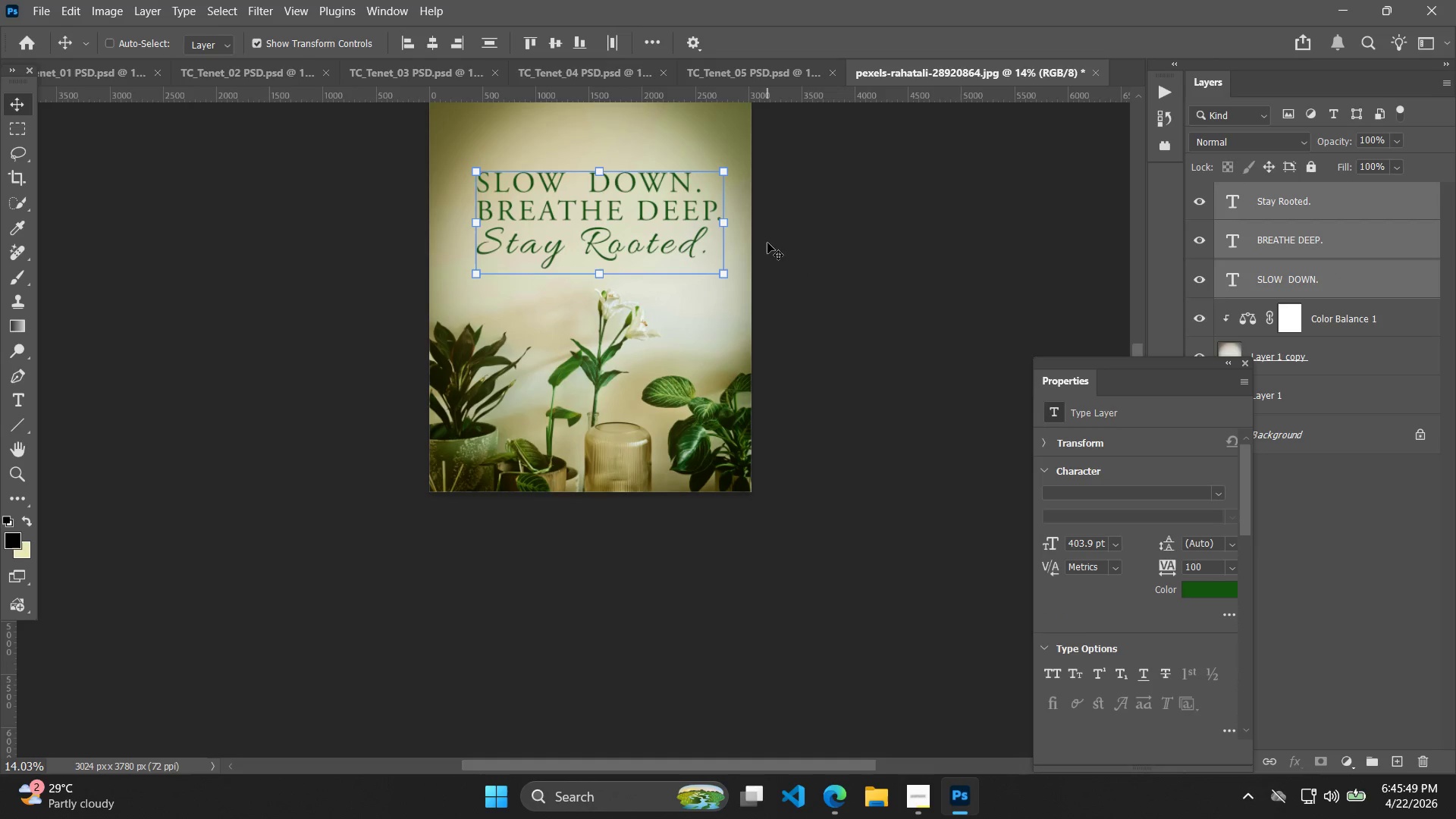 
key(ArrowDown)
 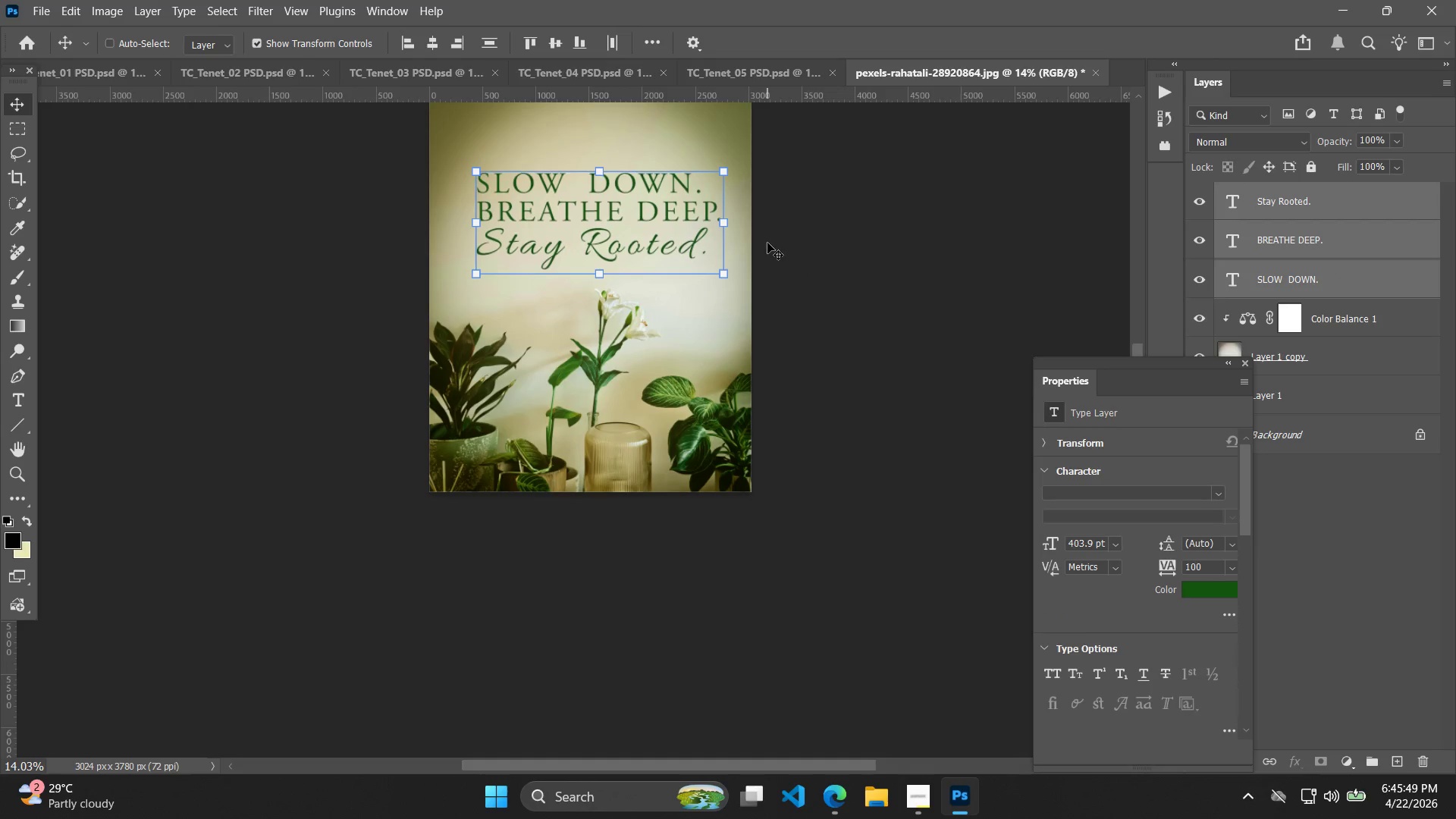 
key(ArrowDown)
 